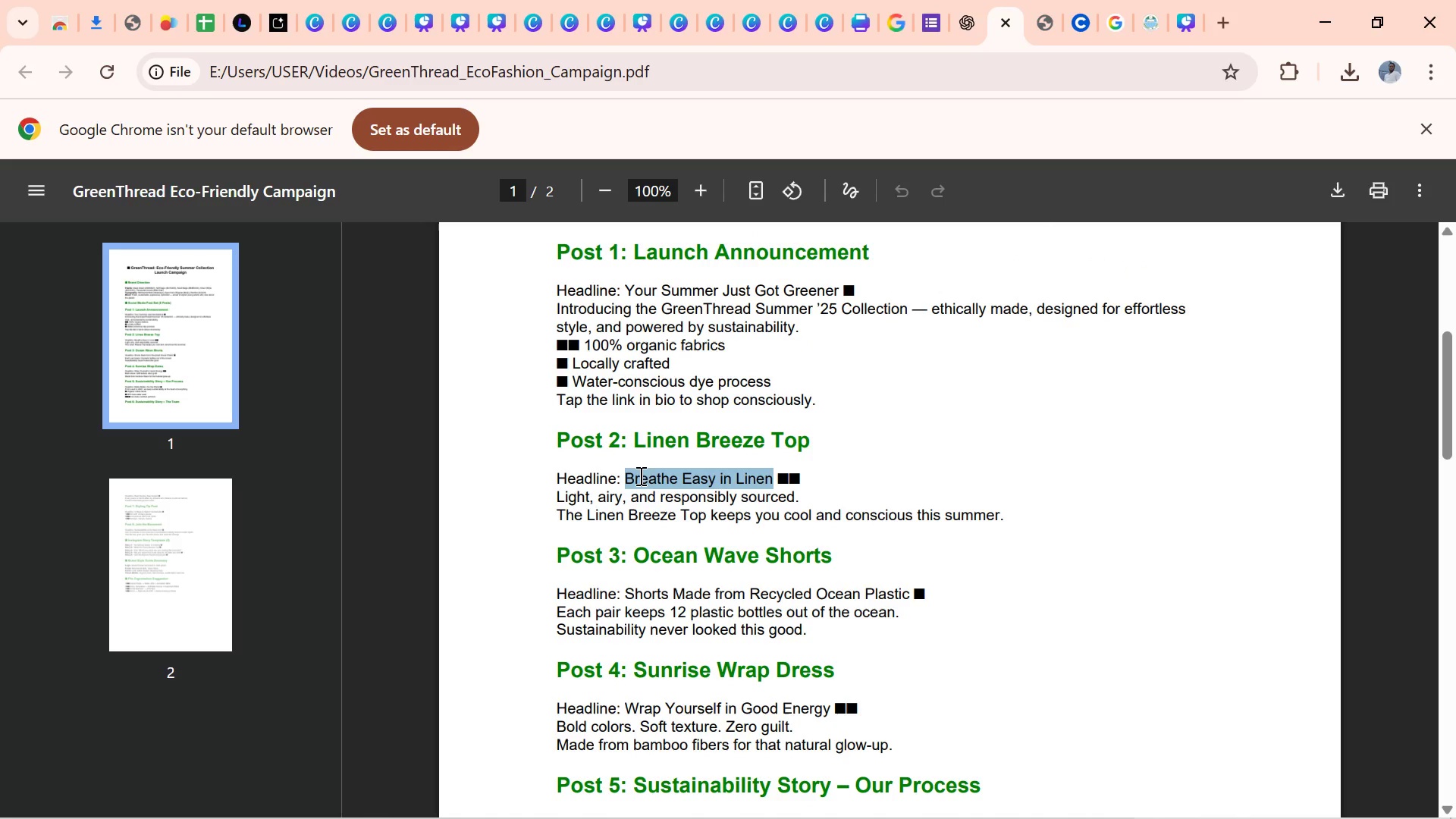 
key(Control+C)
 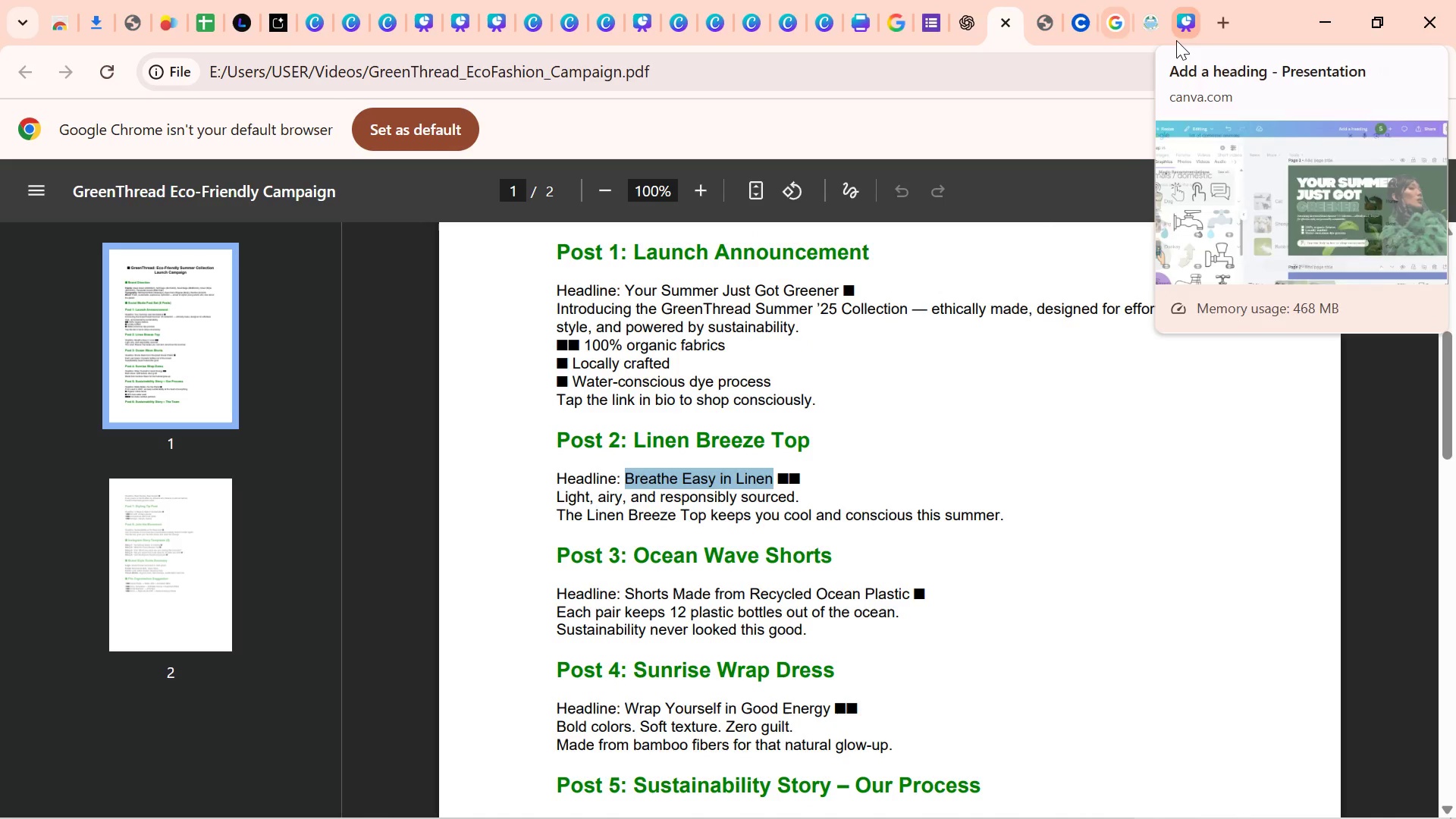 
left_click([1176, 40])
 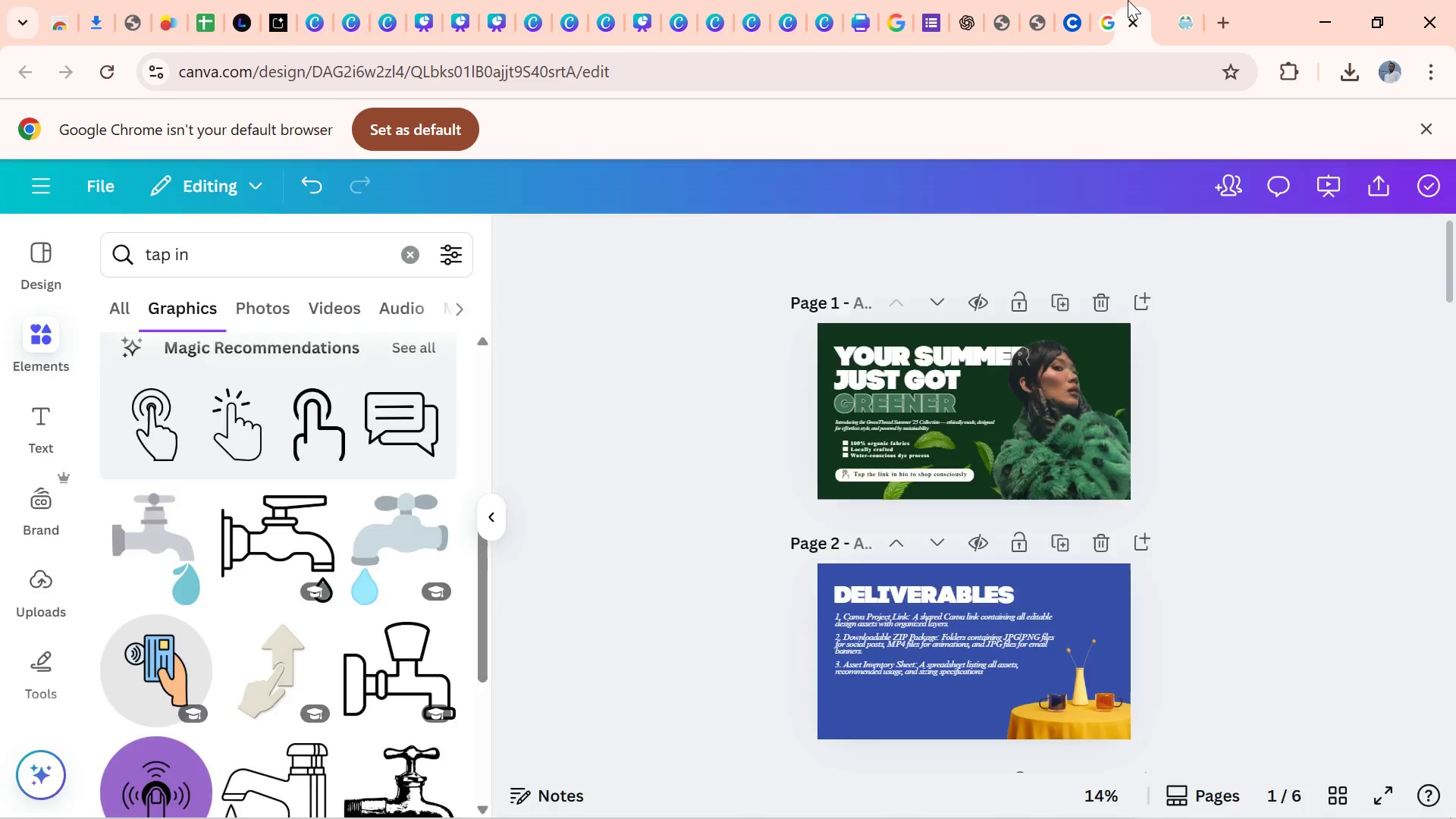 
wait(5.41)
 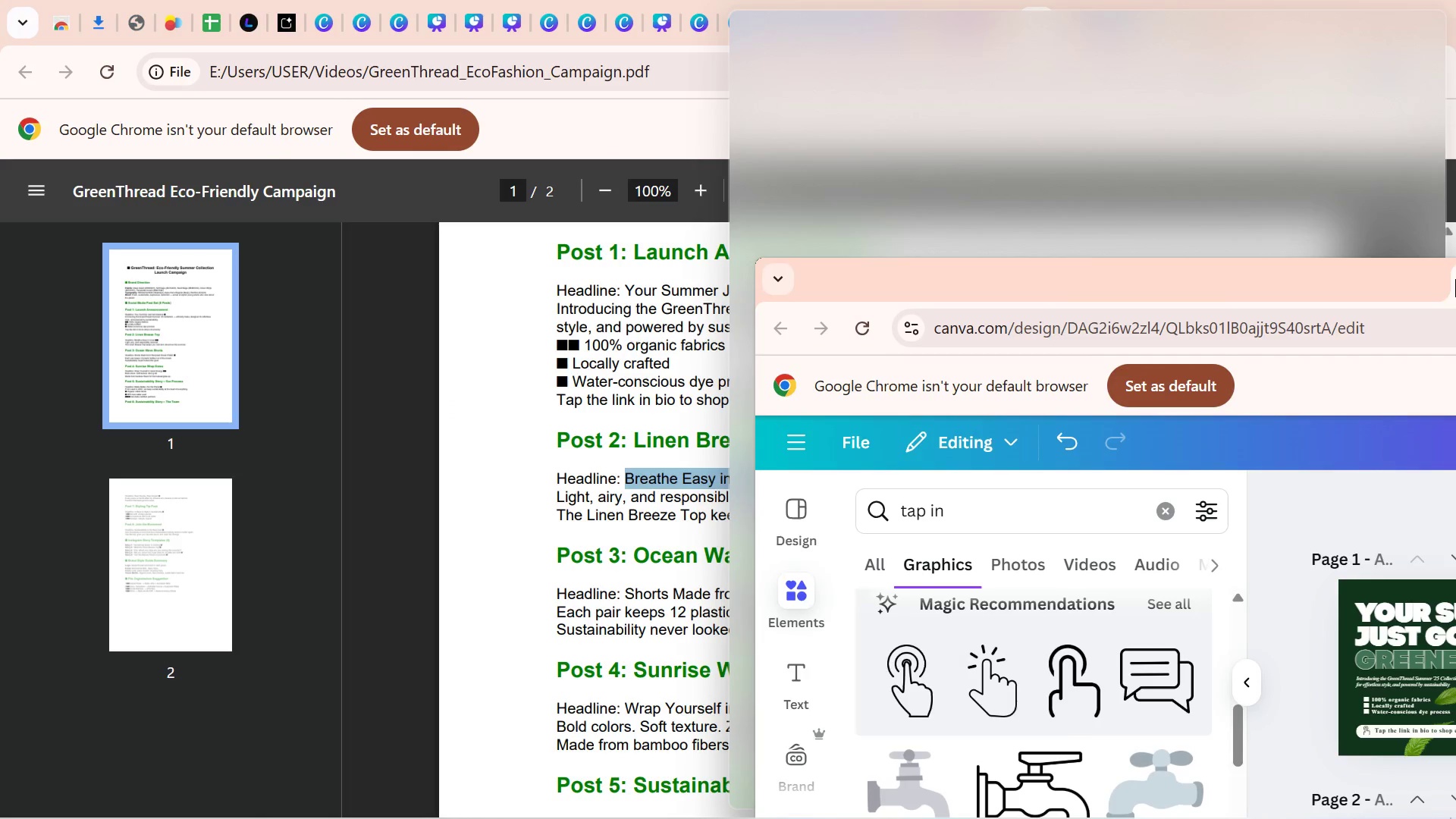 
mouse_move([1145, -2])
 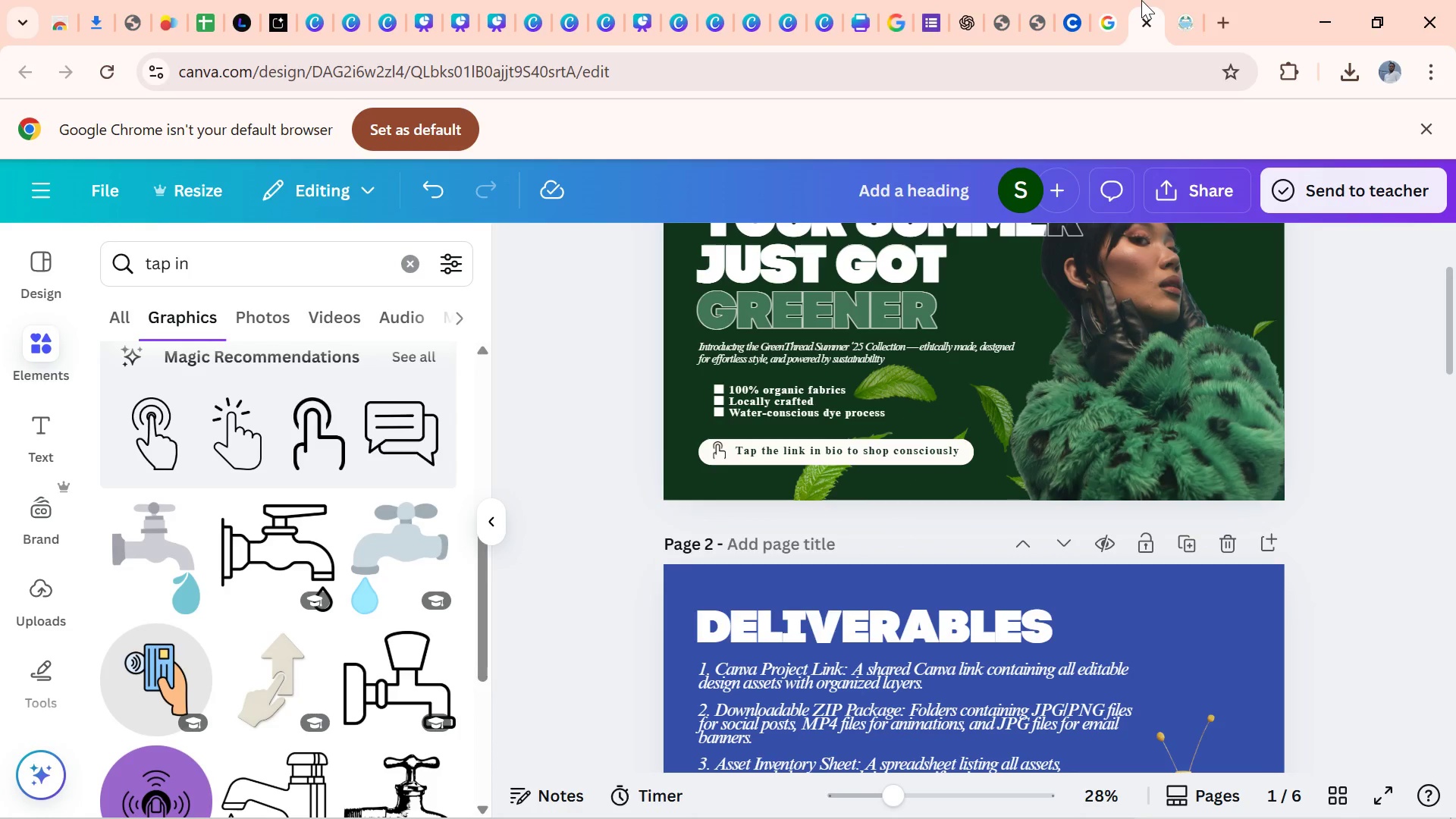 
left_click([1141, 0])
 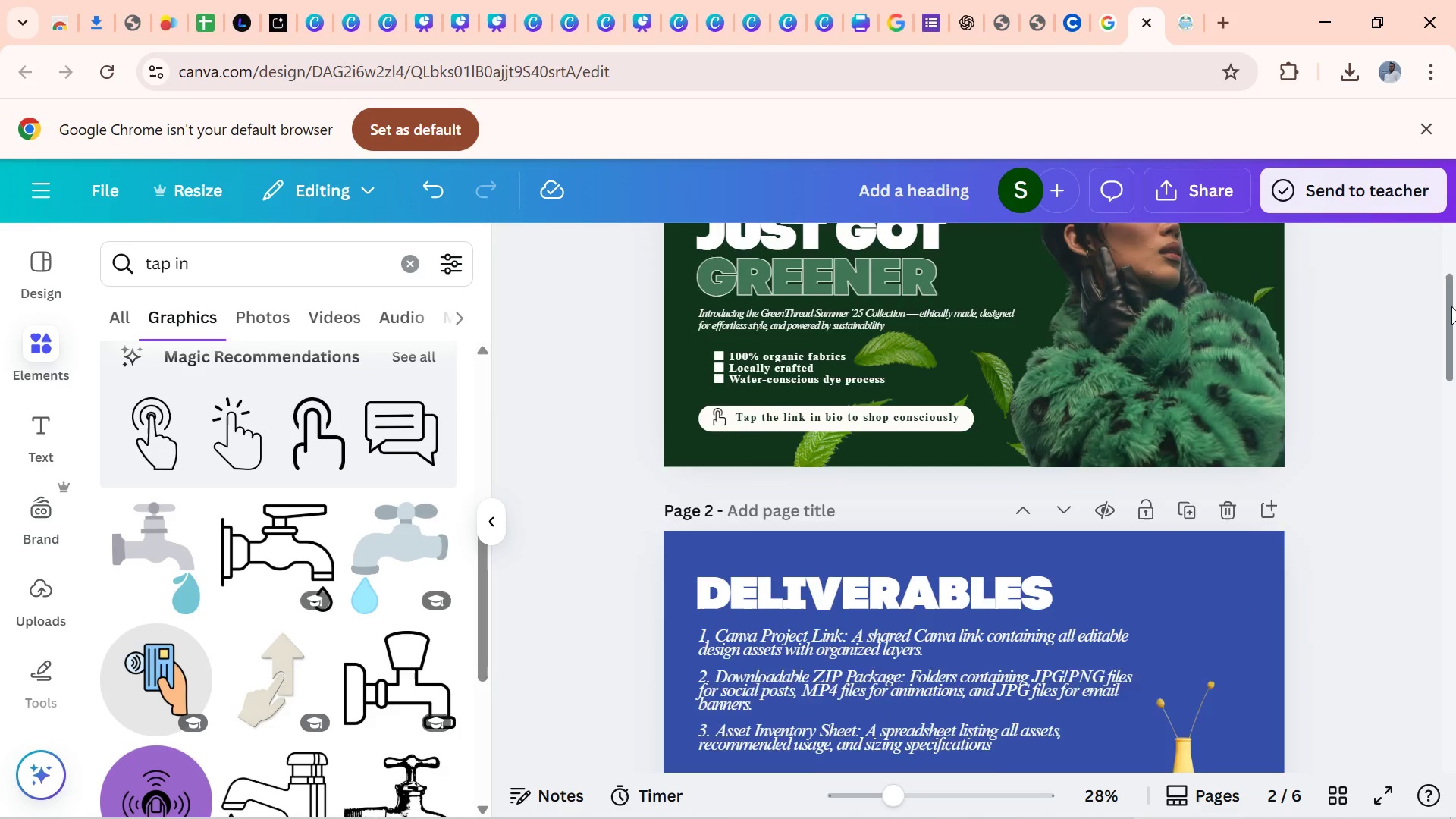 
wait(12.21)
 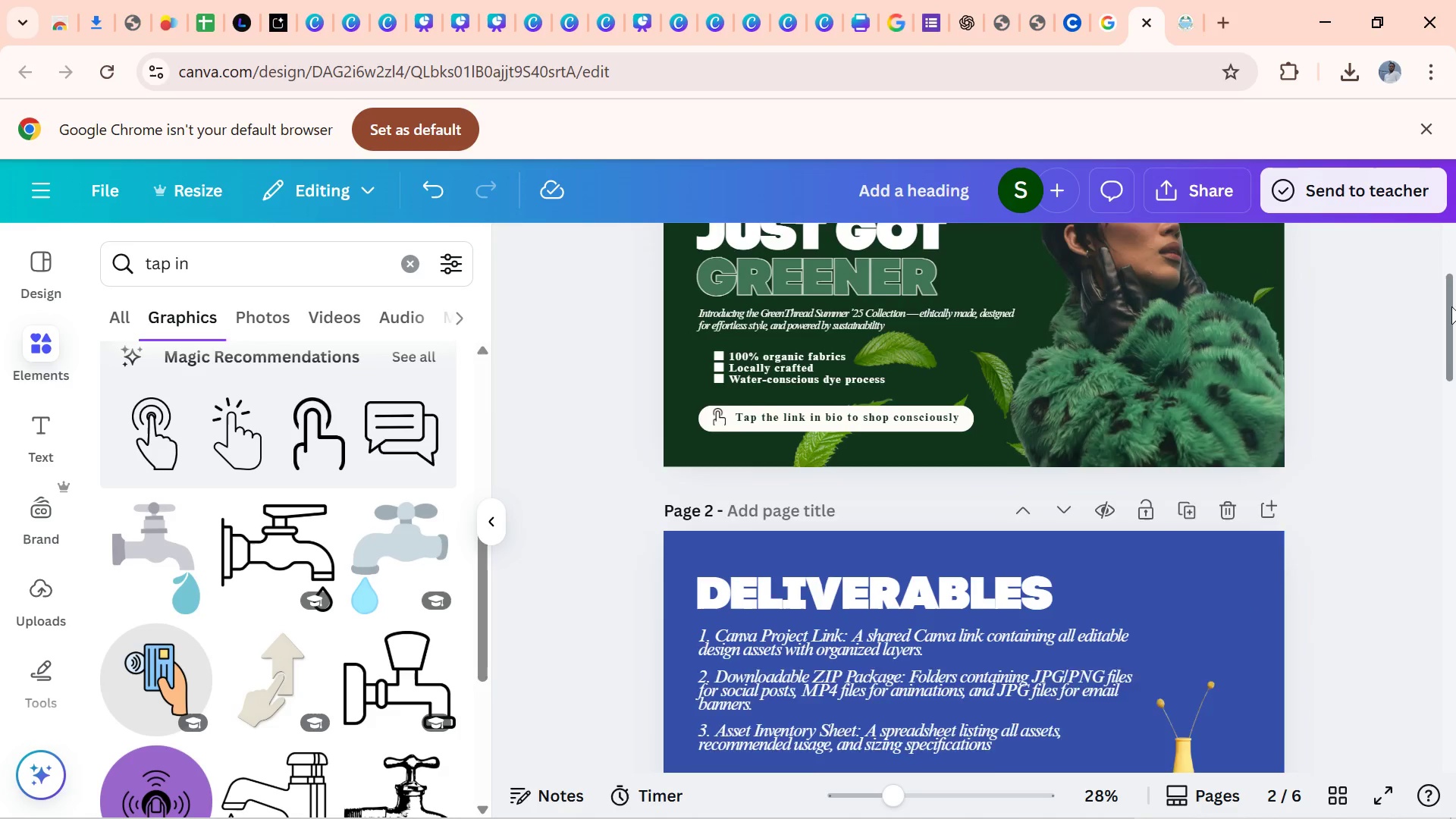 
left_click([1153, 494])
 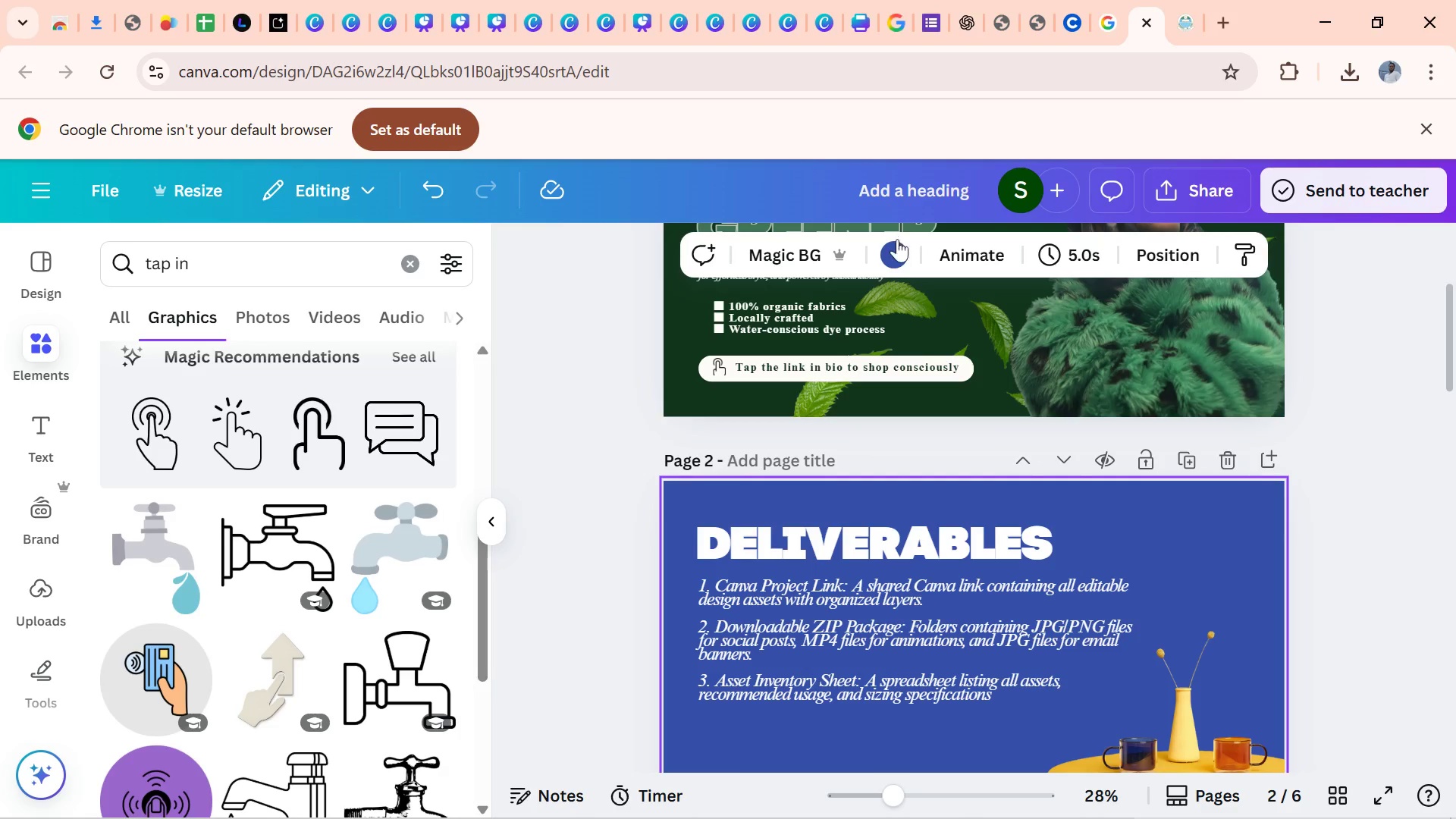 
left_click([897, 245])
 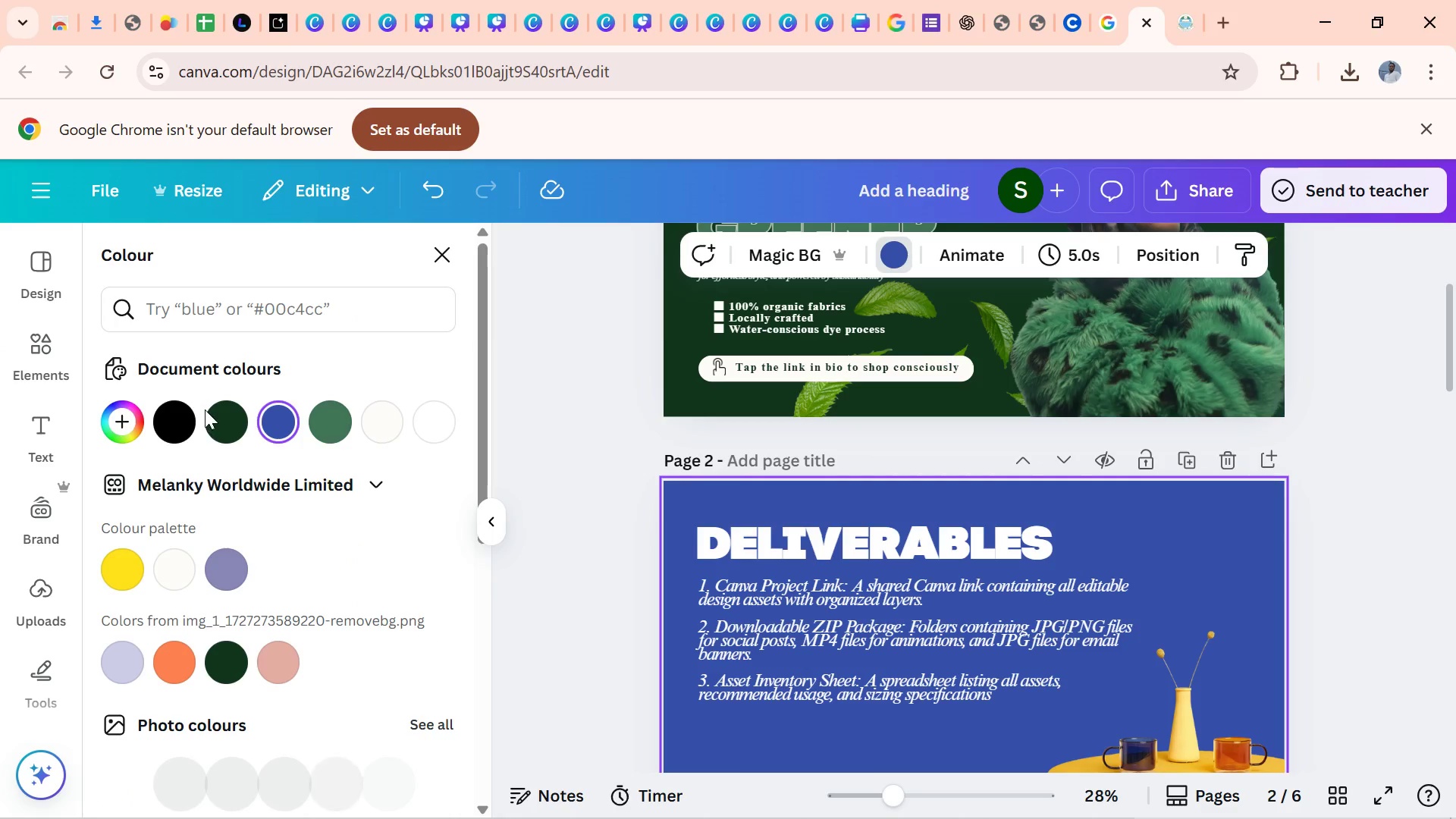 
left_click([219, 410])
 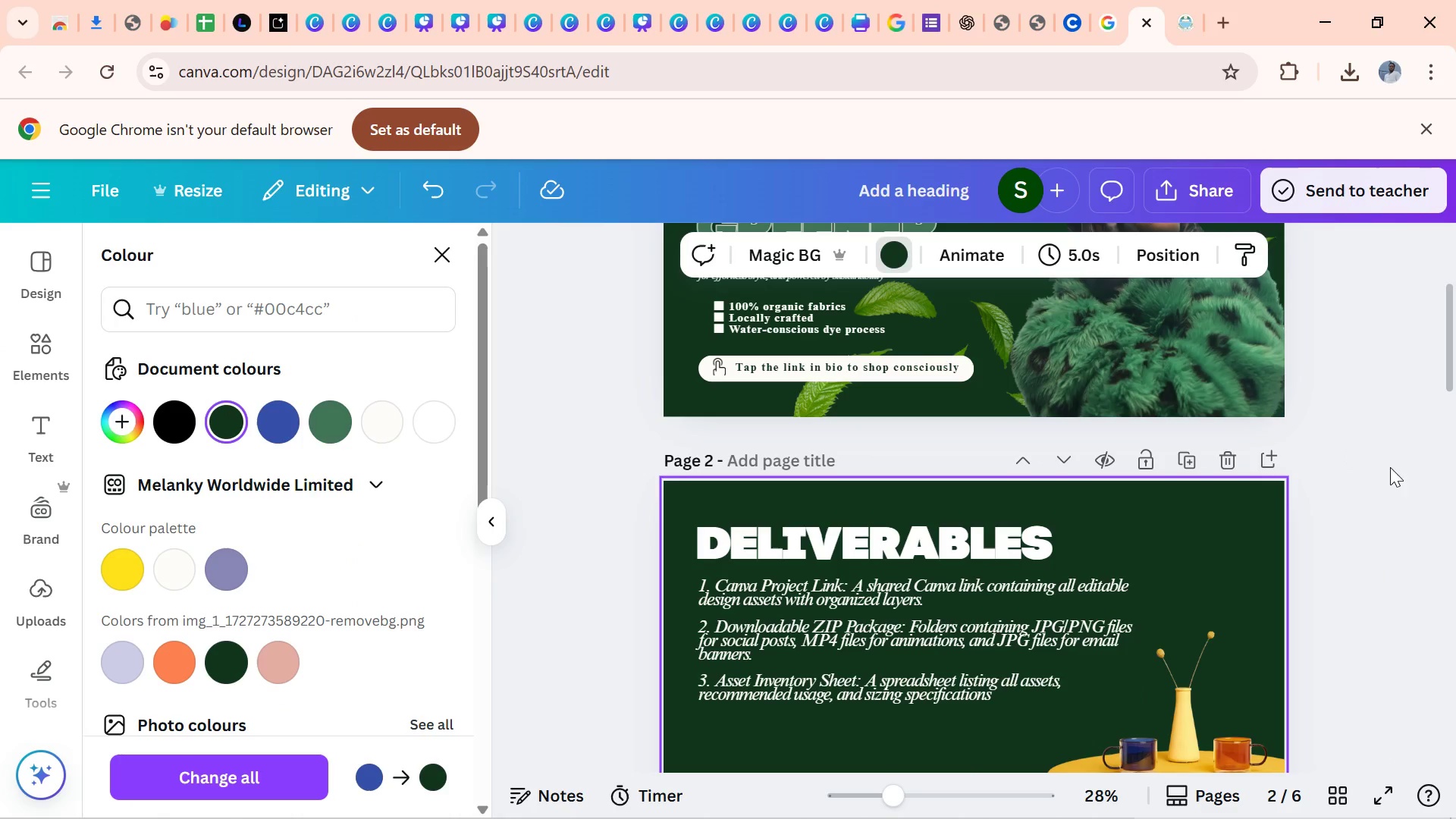 
left_click([1395, 476])
 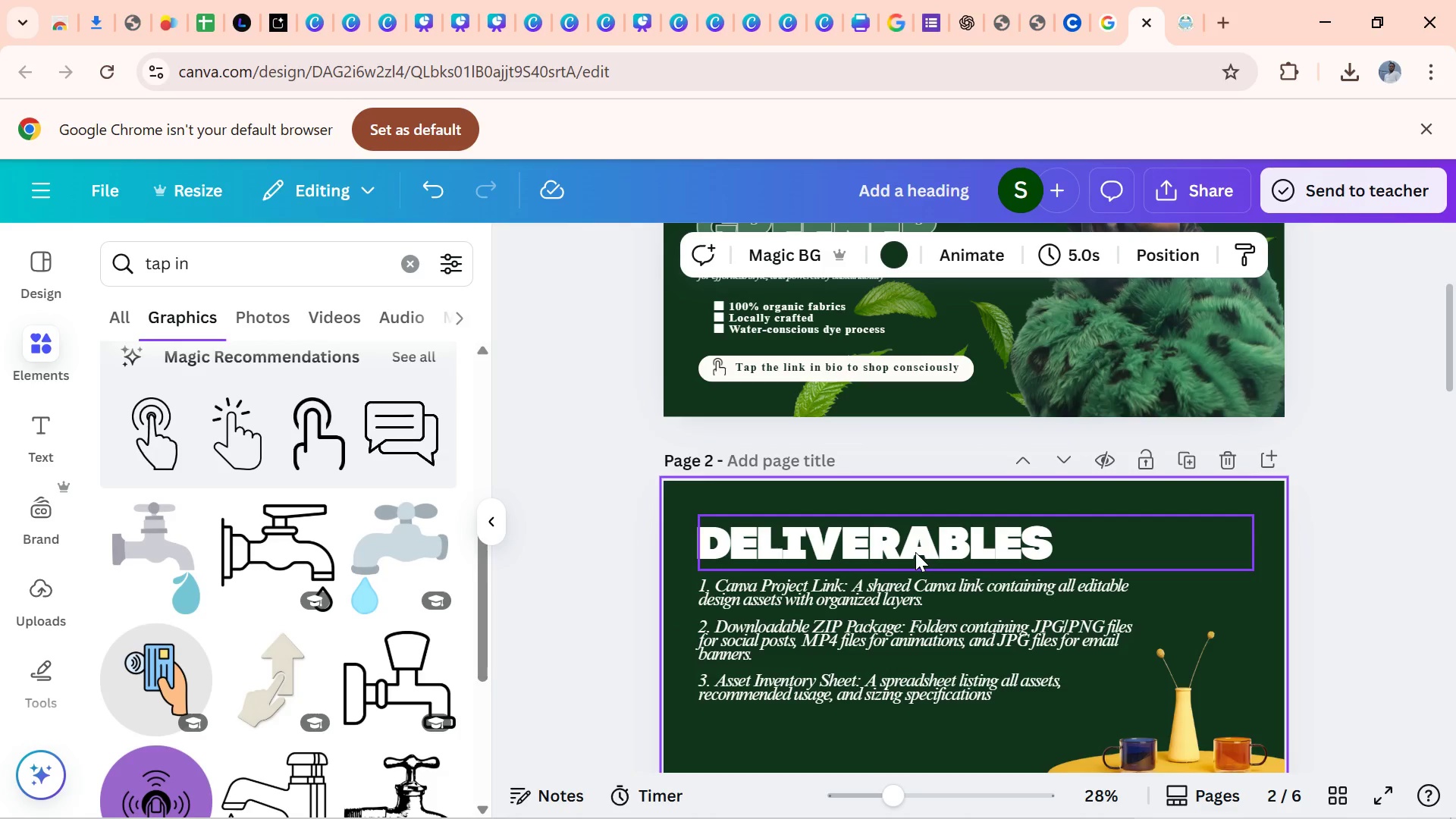 
left_click([915, 552])
 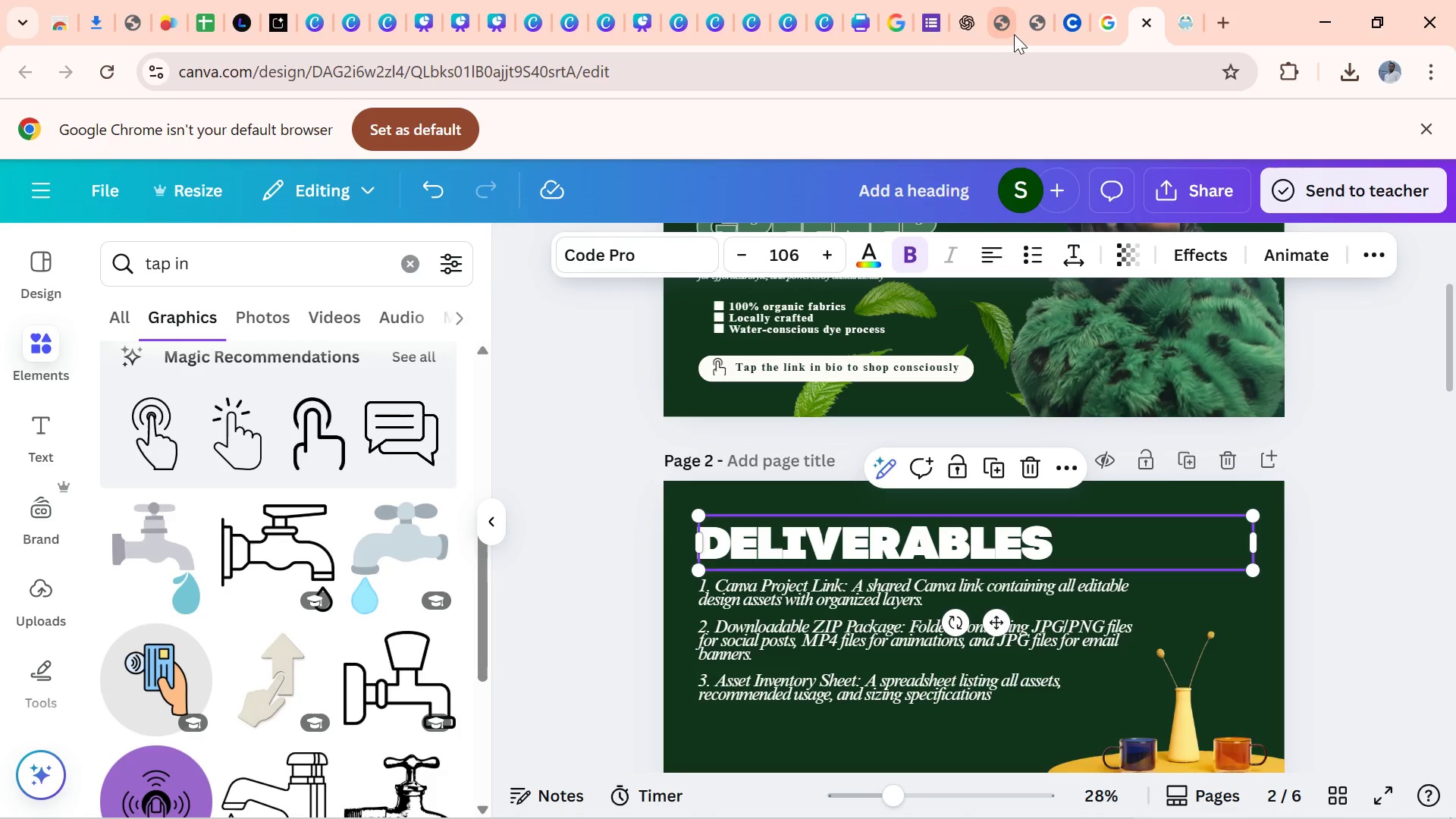 
left_click([1004, 30])
 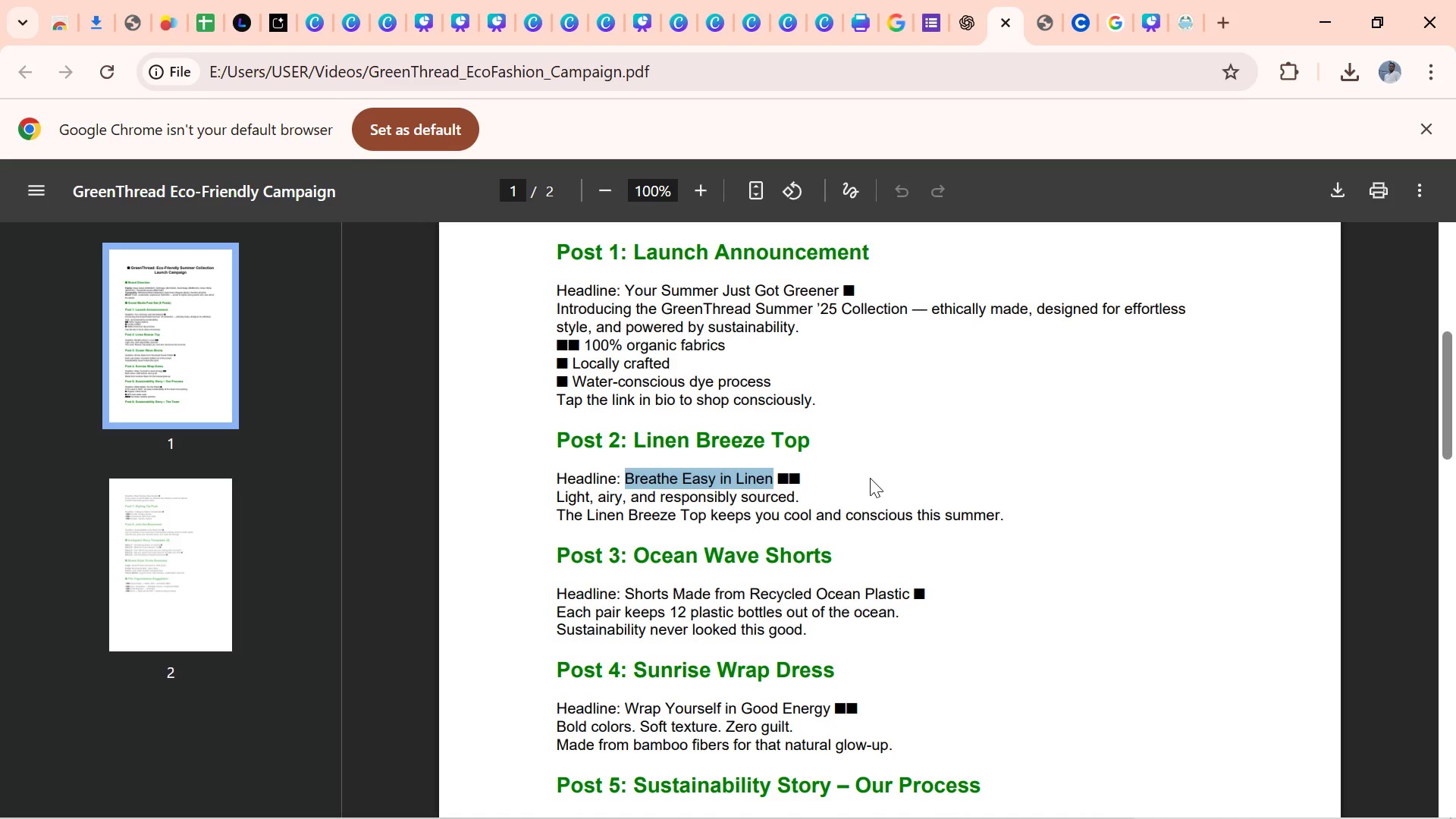 
key(Control+C)
 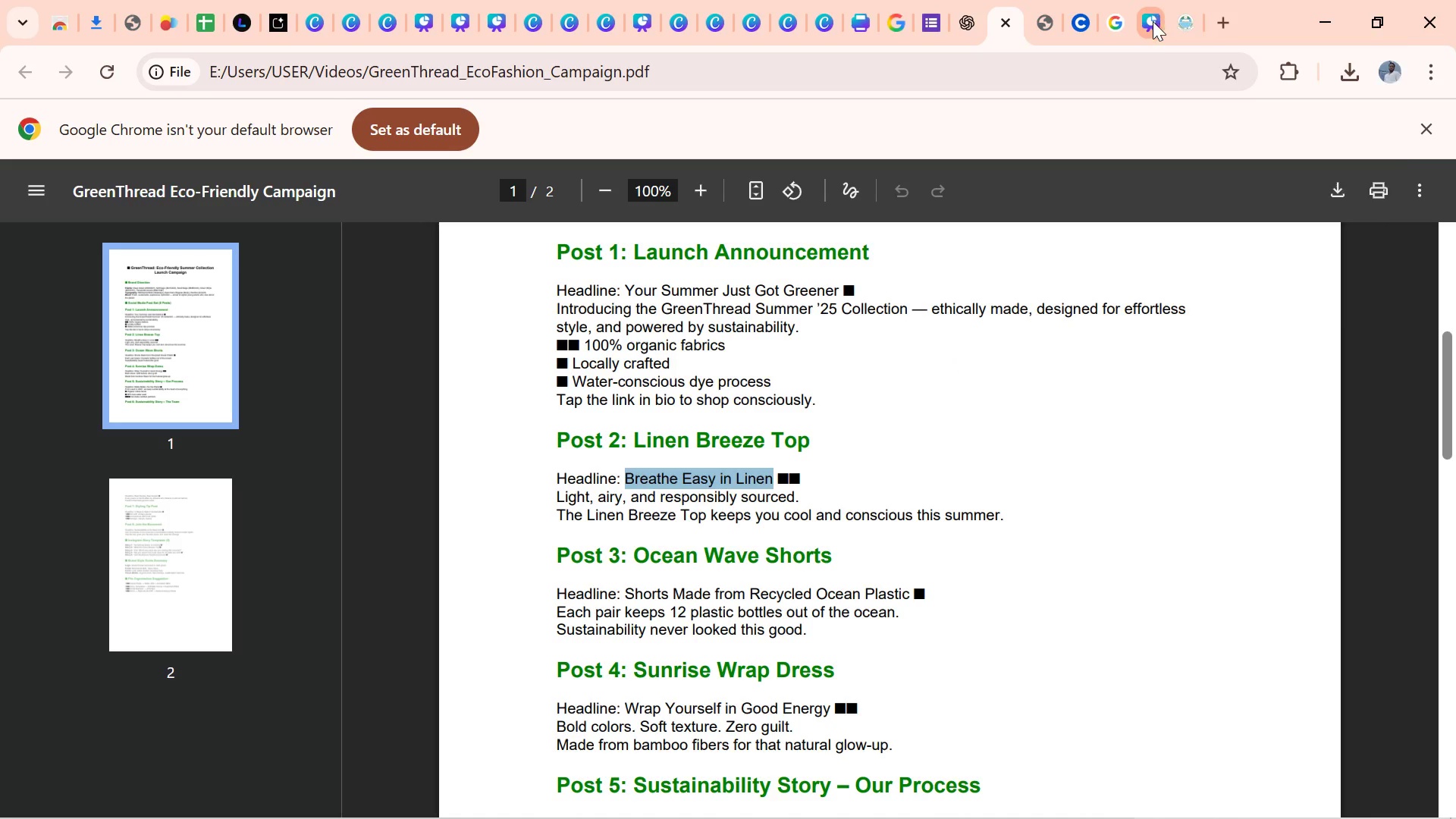 
left_click([1144, 25])
 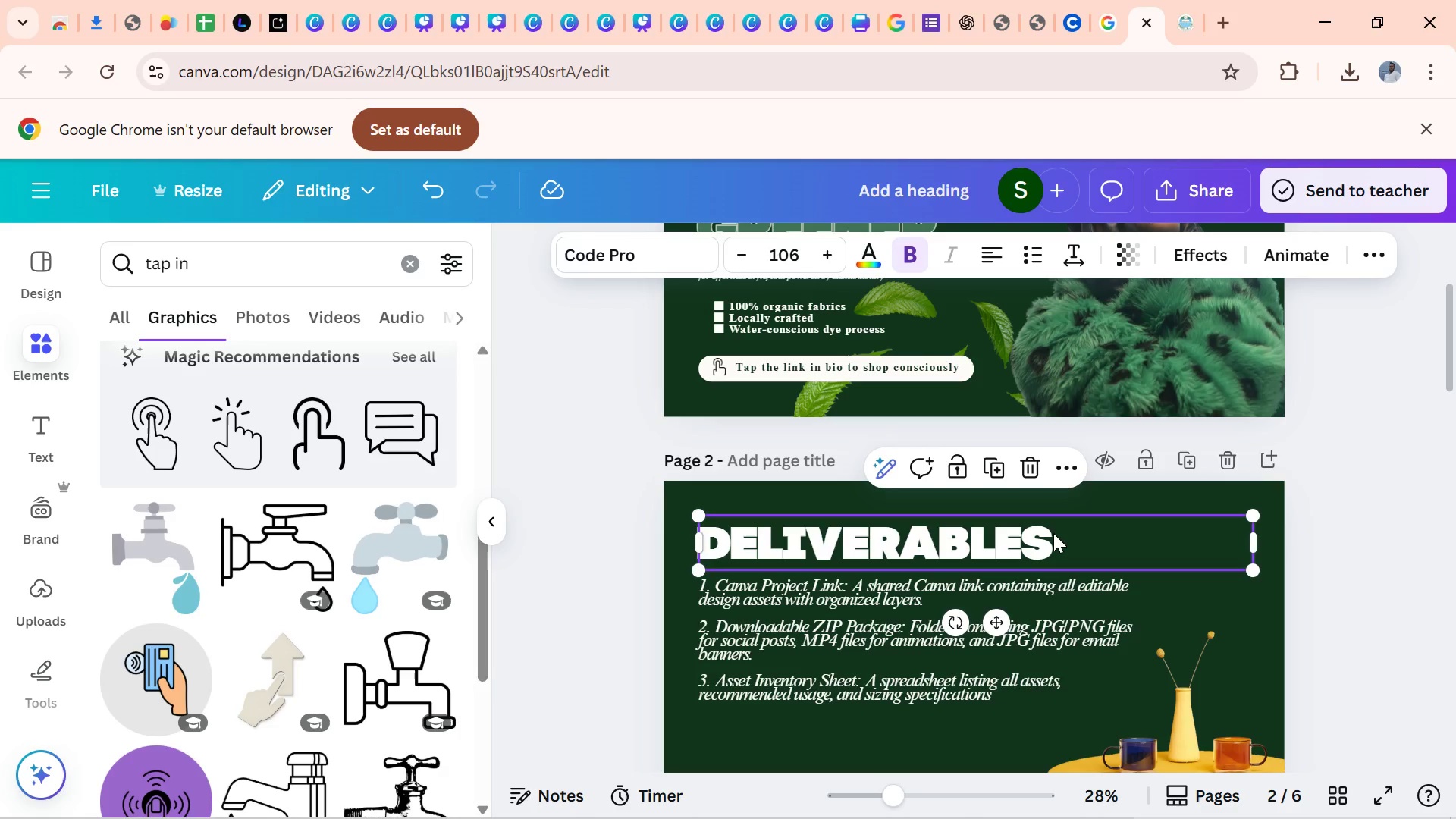 
double_click([1053, 533])
 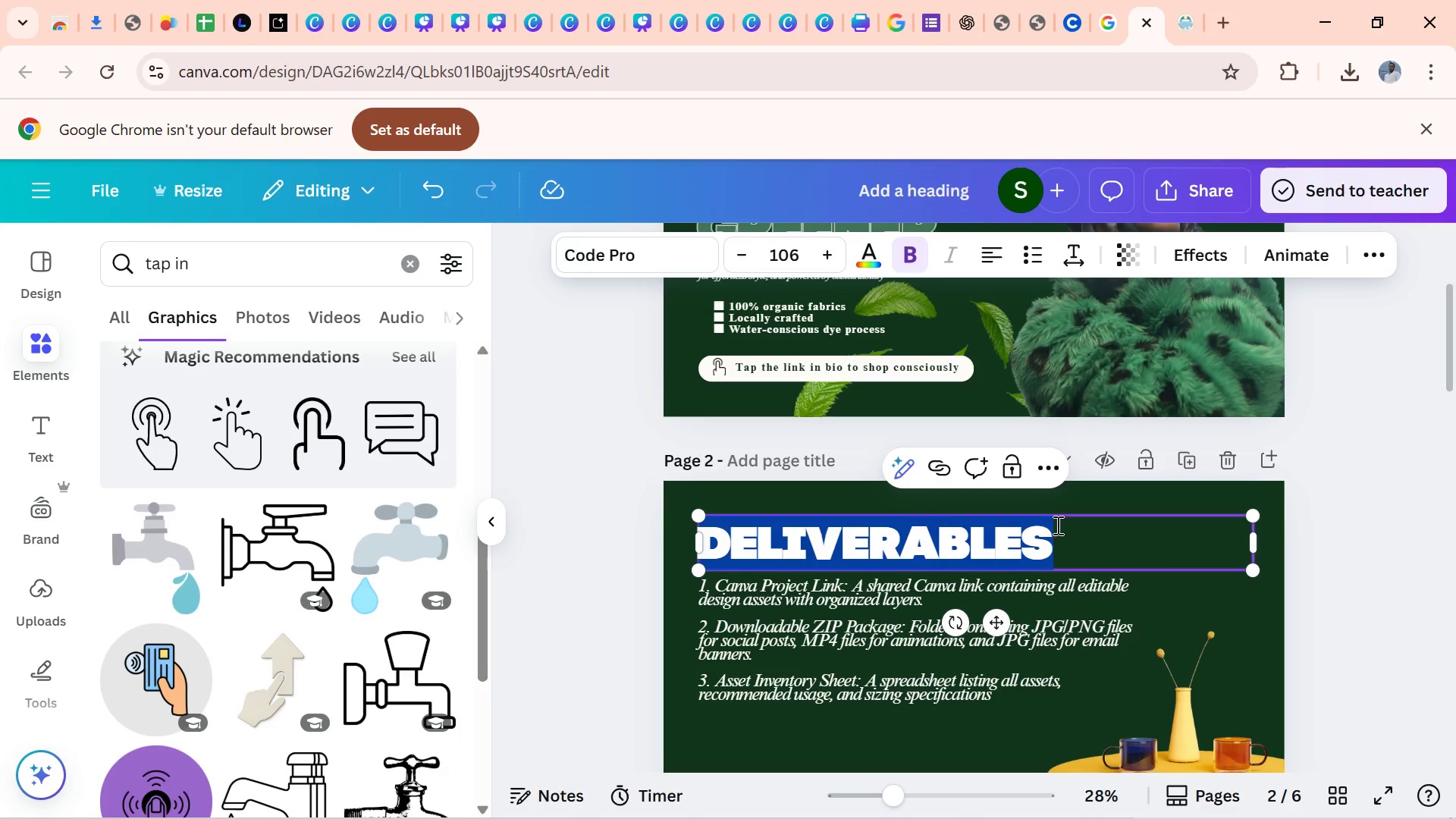 
key(Control+V)
 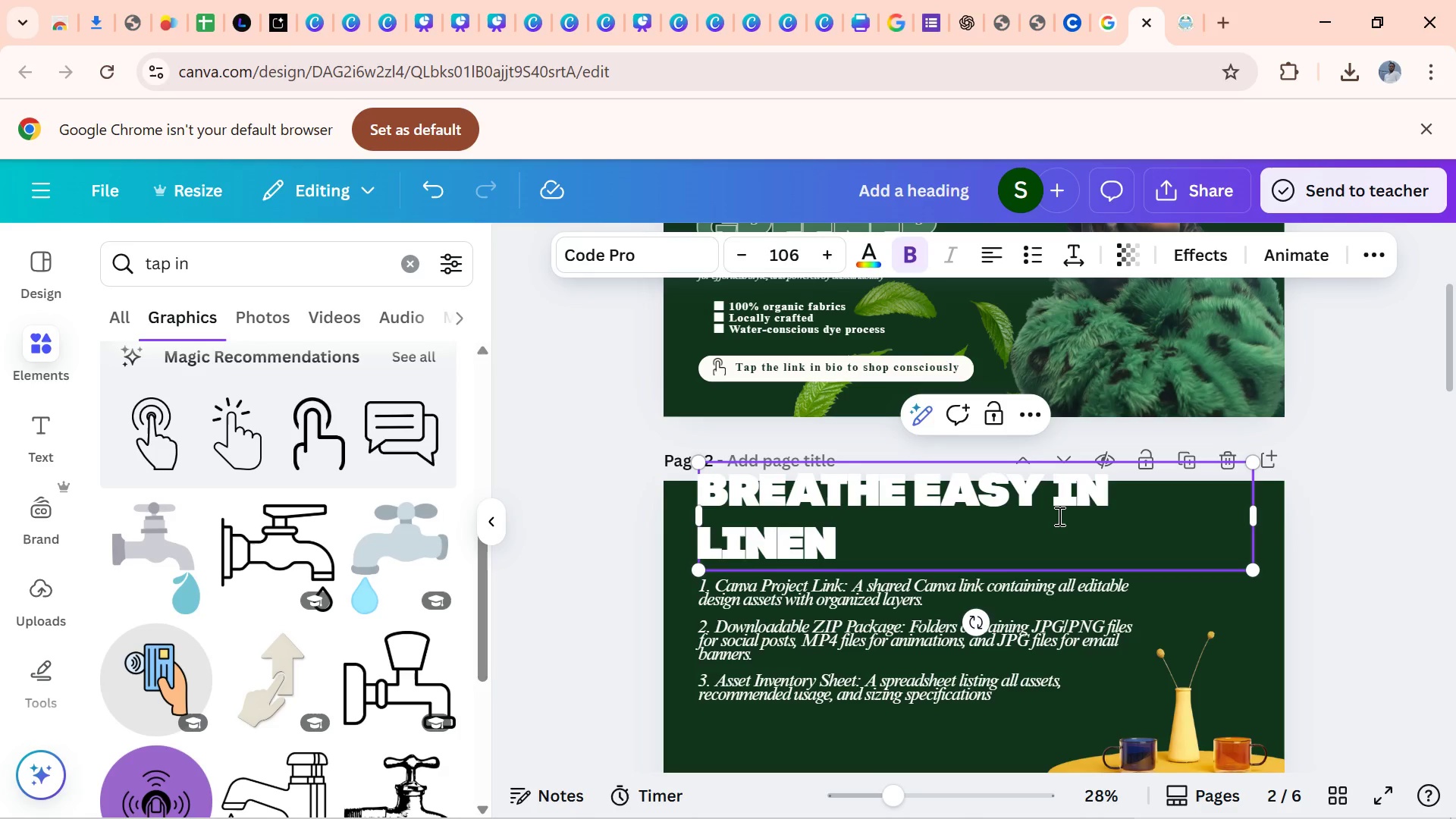 
wait(17.29)
 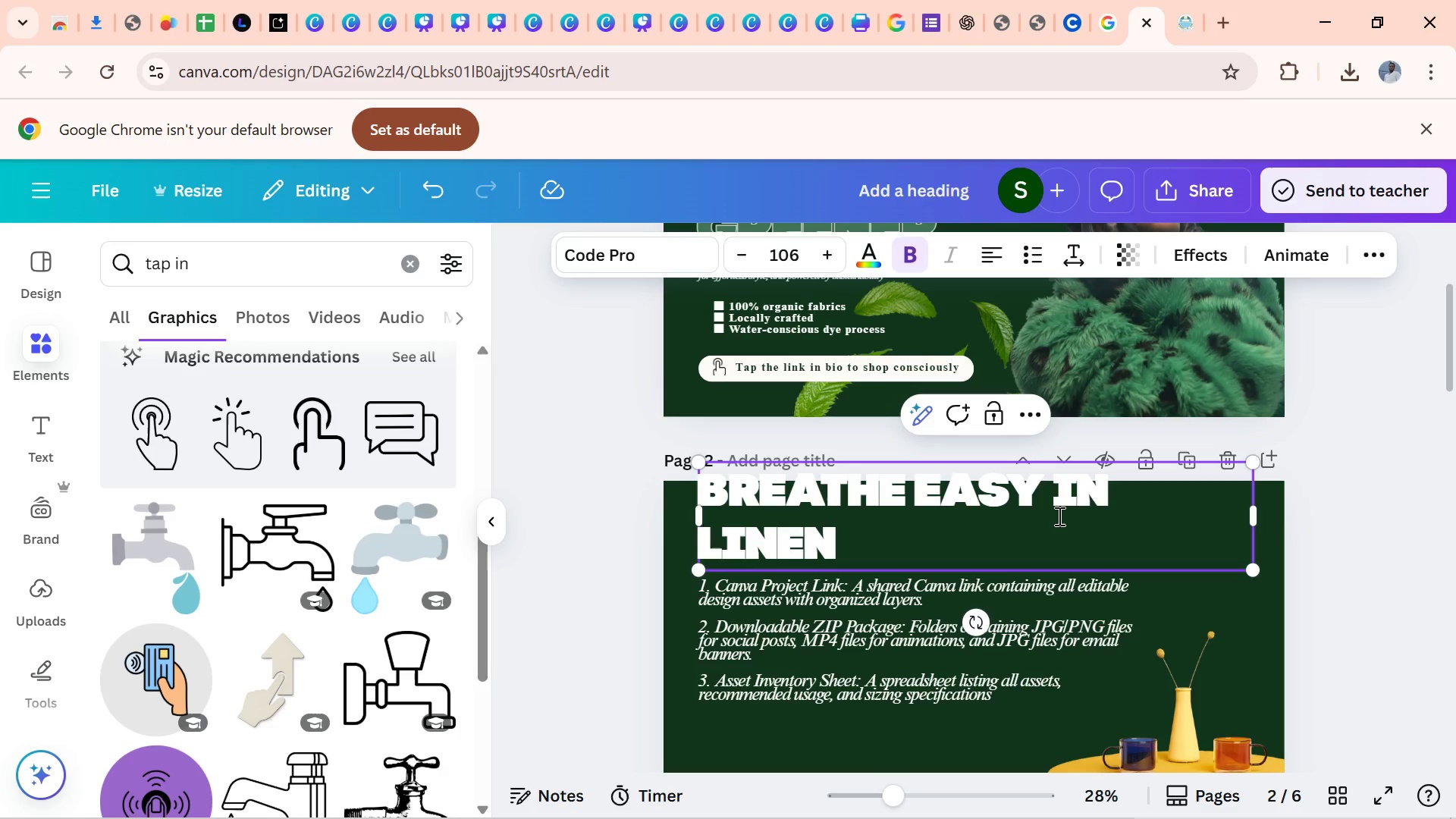 
double_click([199, 285])
 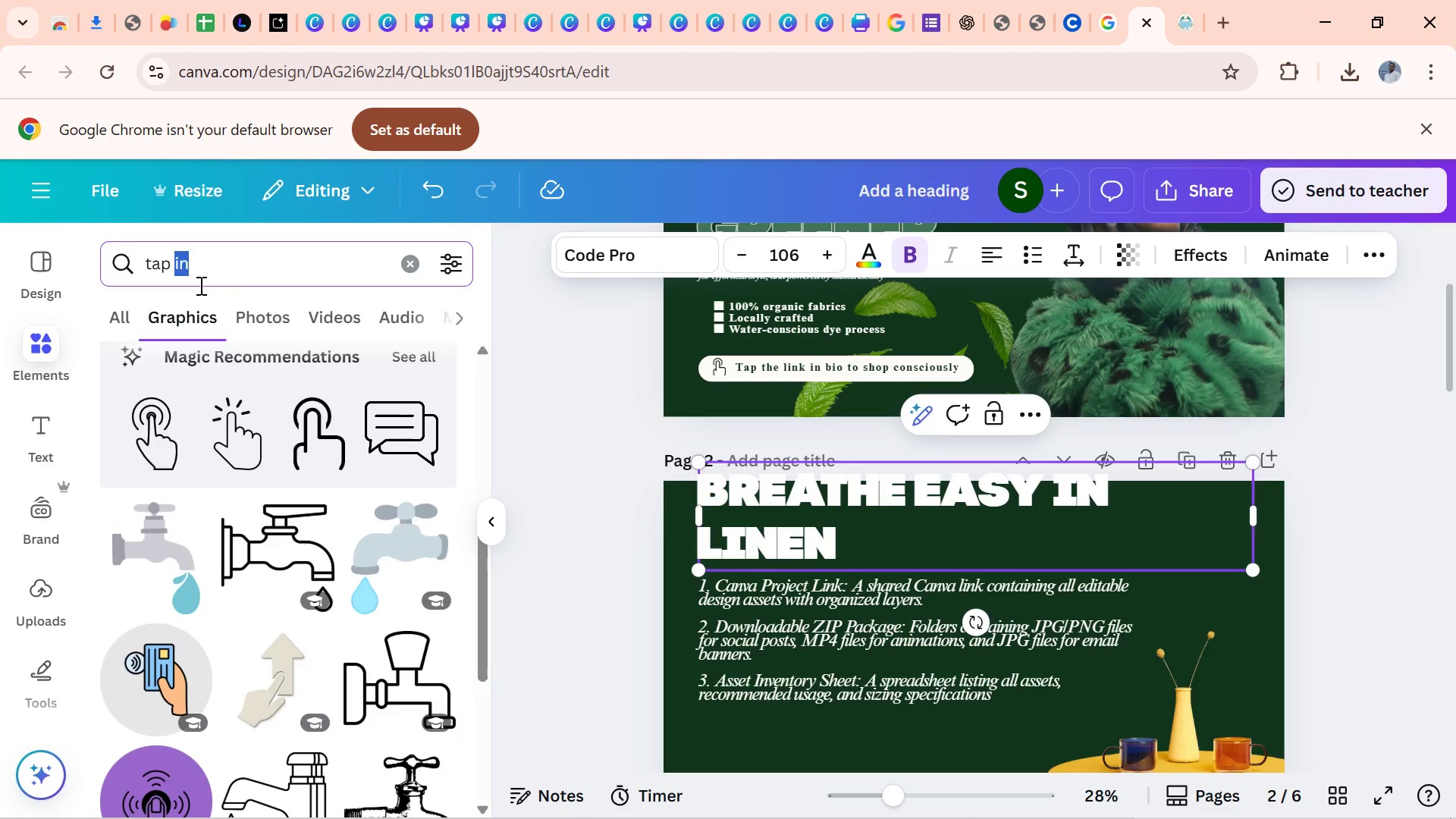 
key(Backspace)
key(Backspace)
key(Backspace)
key(Backspace)
key(Backspace)
type(fabric)
 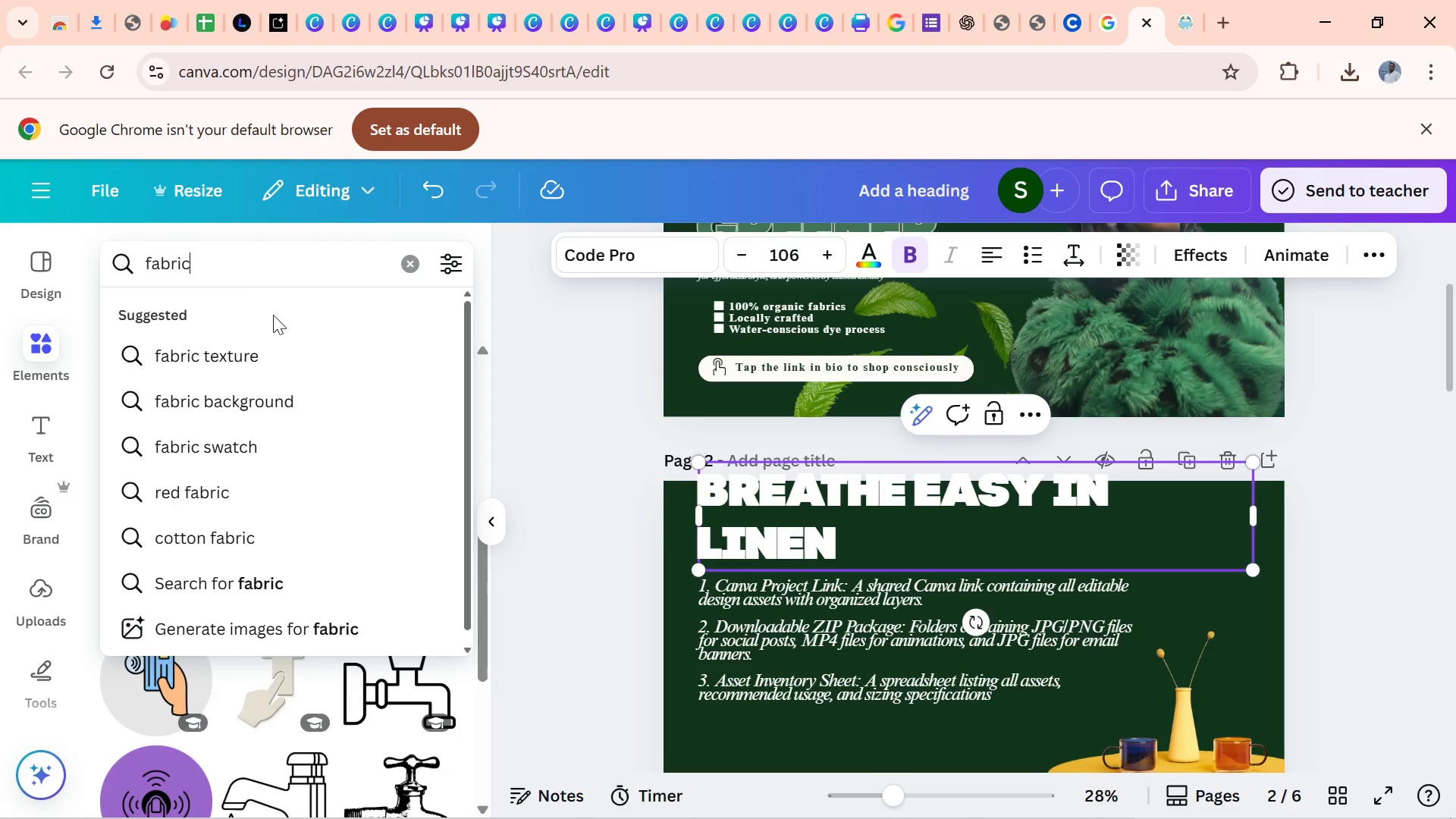 
left_click([274, 351])
 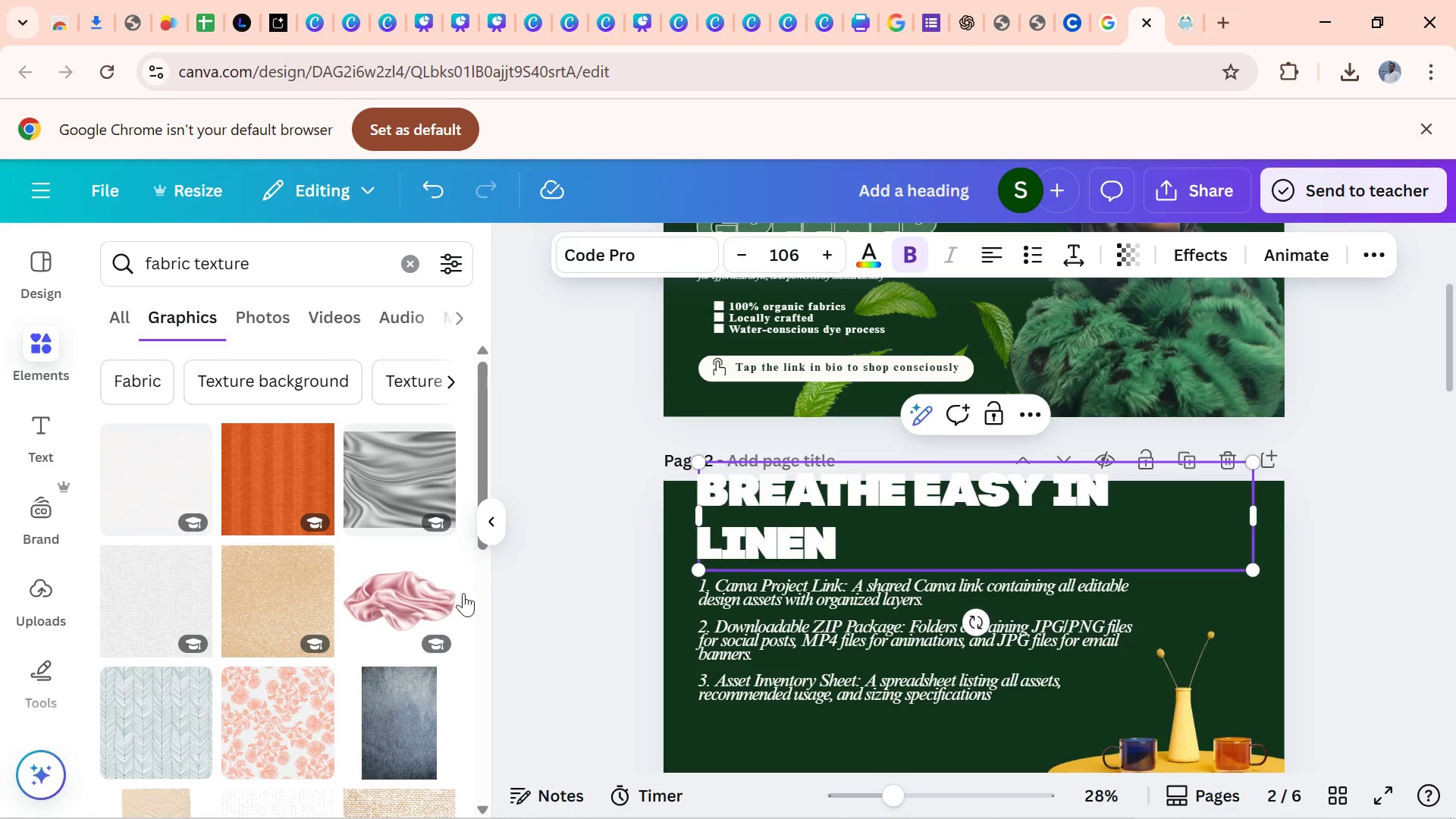 
wait(6.83)
 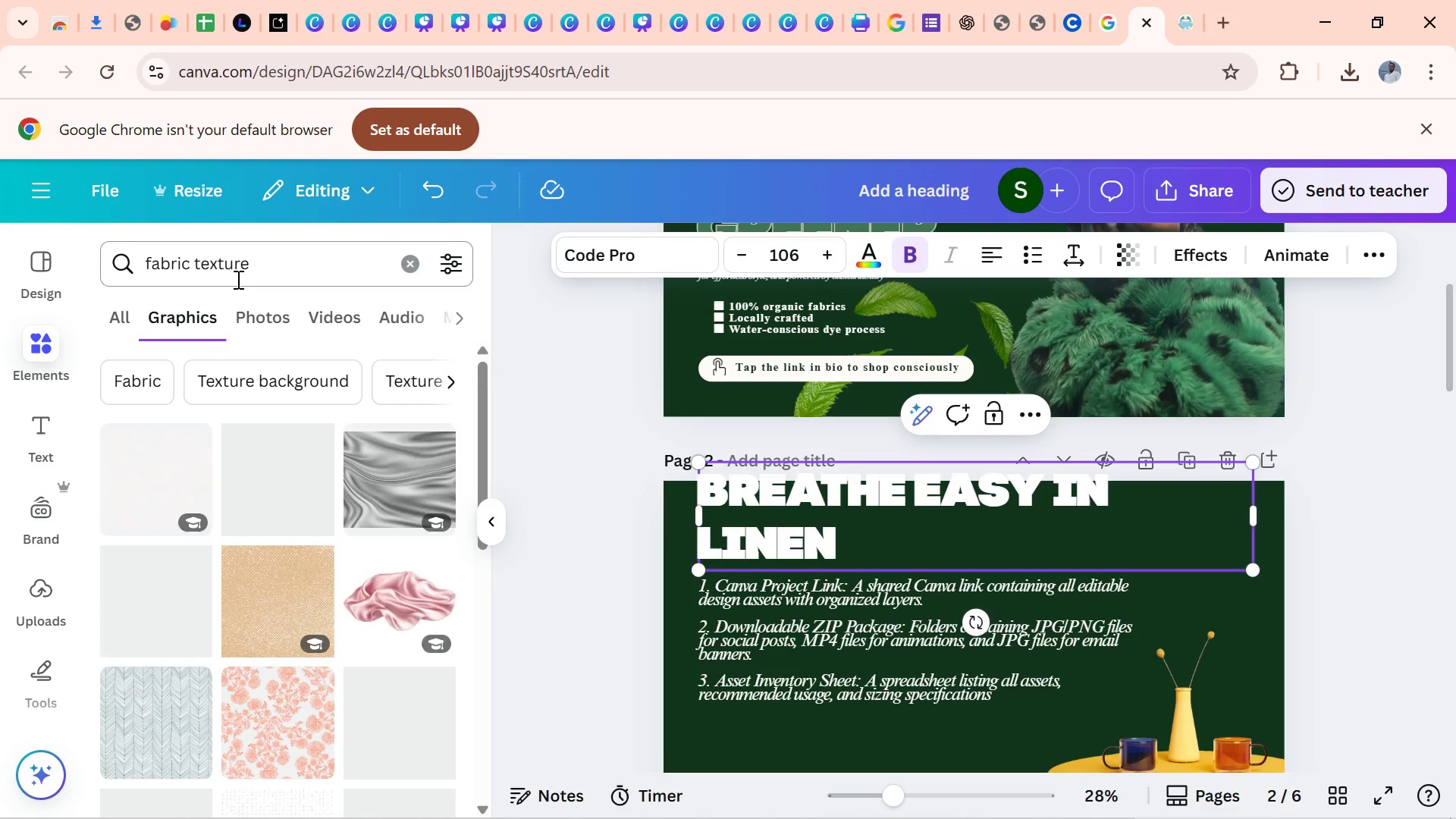 
left_click([403, 600])
 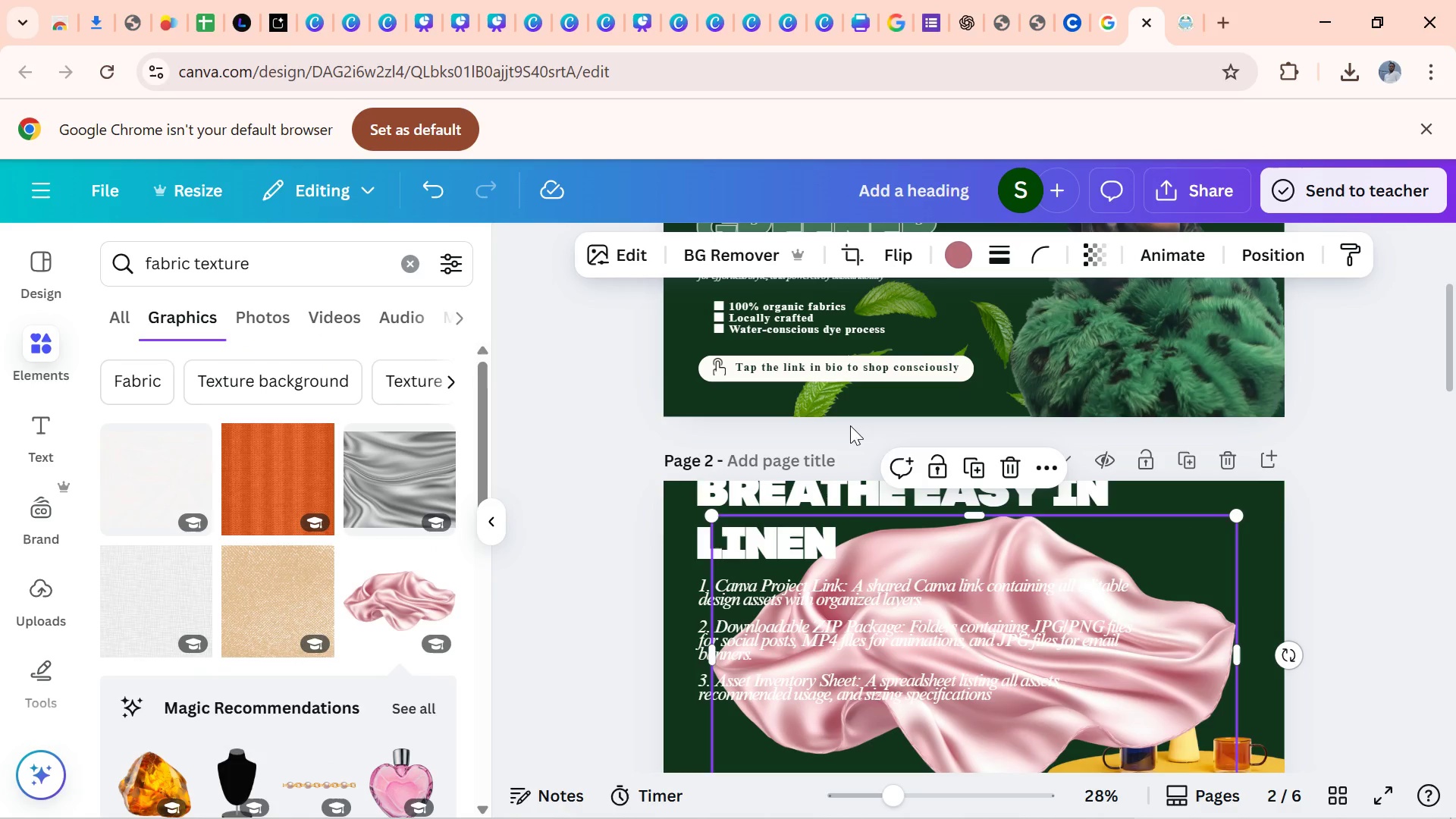 
left_click([1015, 460])
 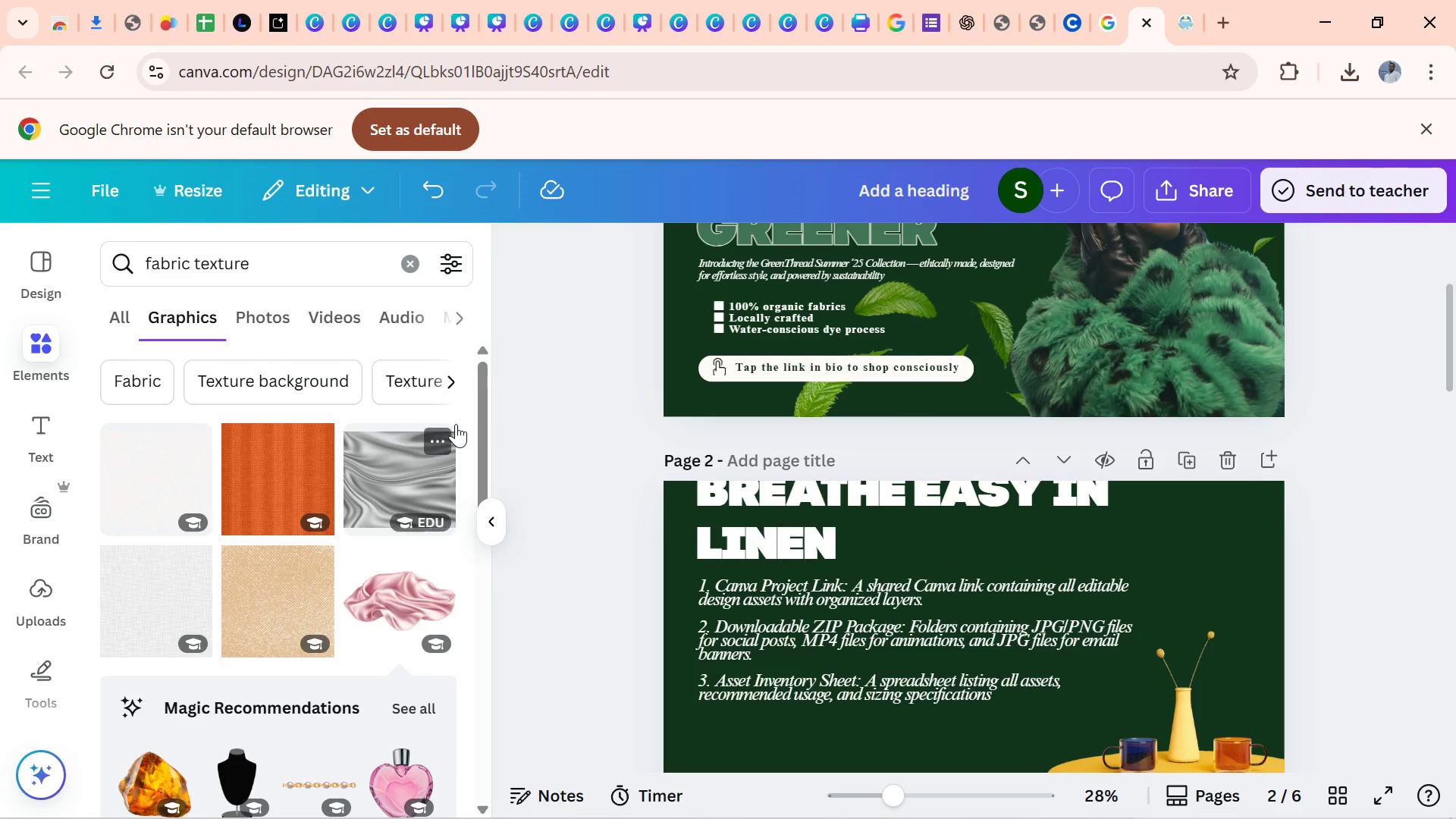 
left_click_drag(start_coordinate=[480, 438], to_coordinate=[492, 631])
 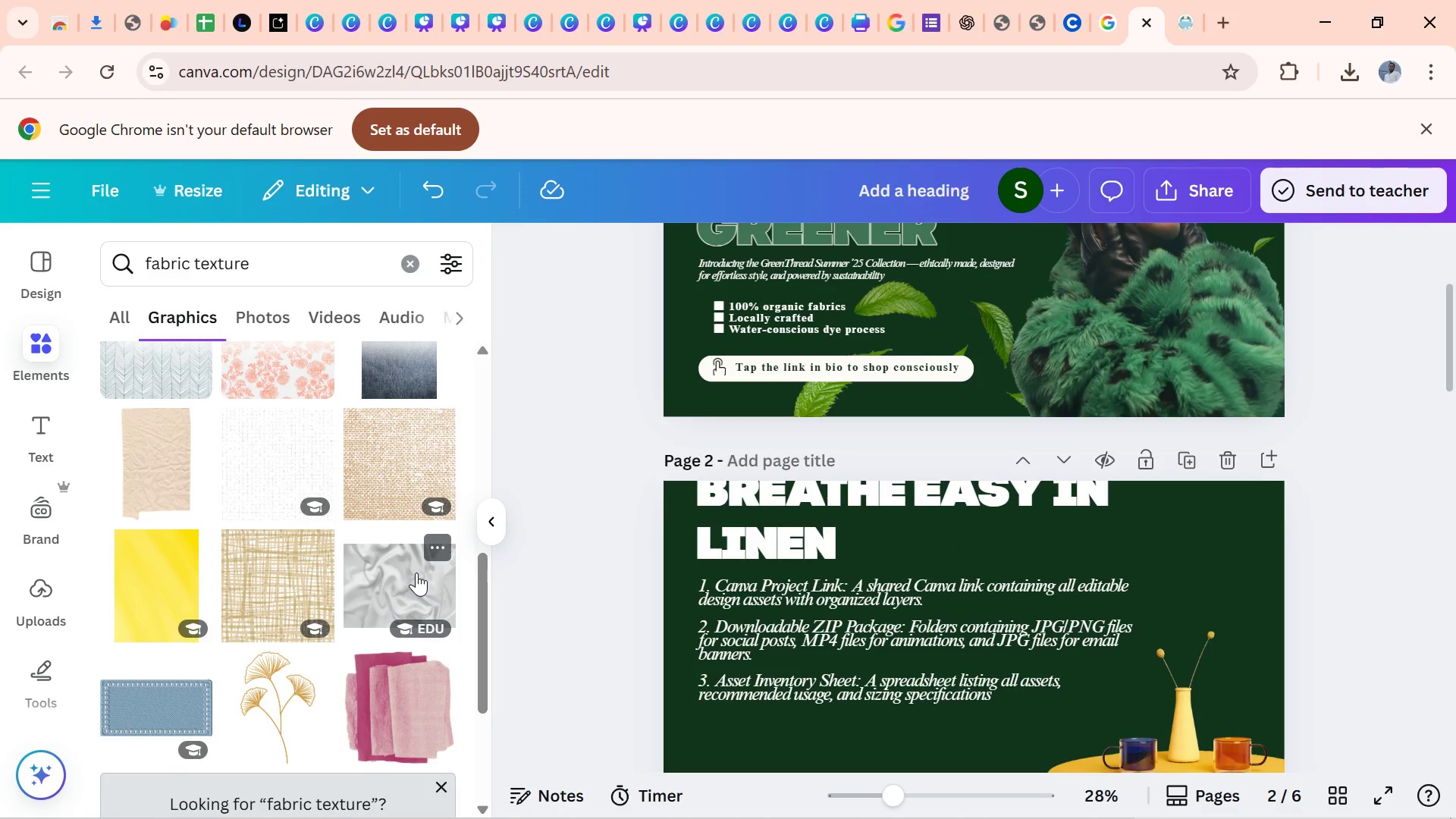 
left_click([416, 573])
 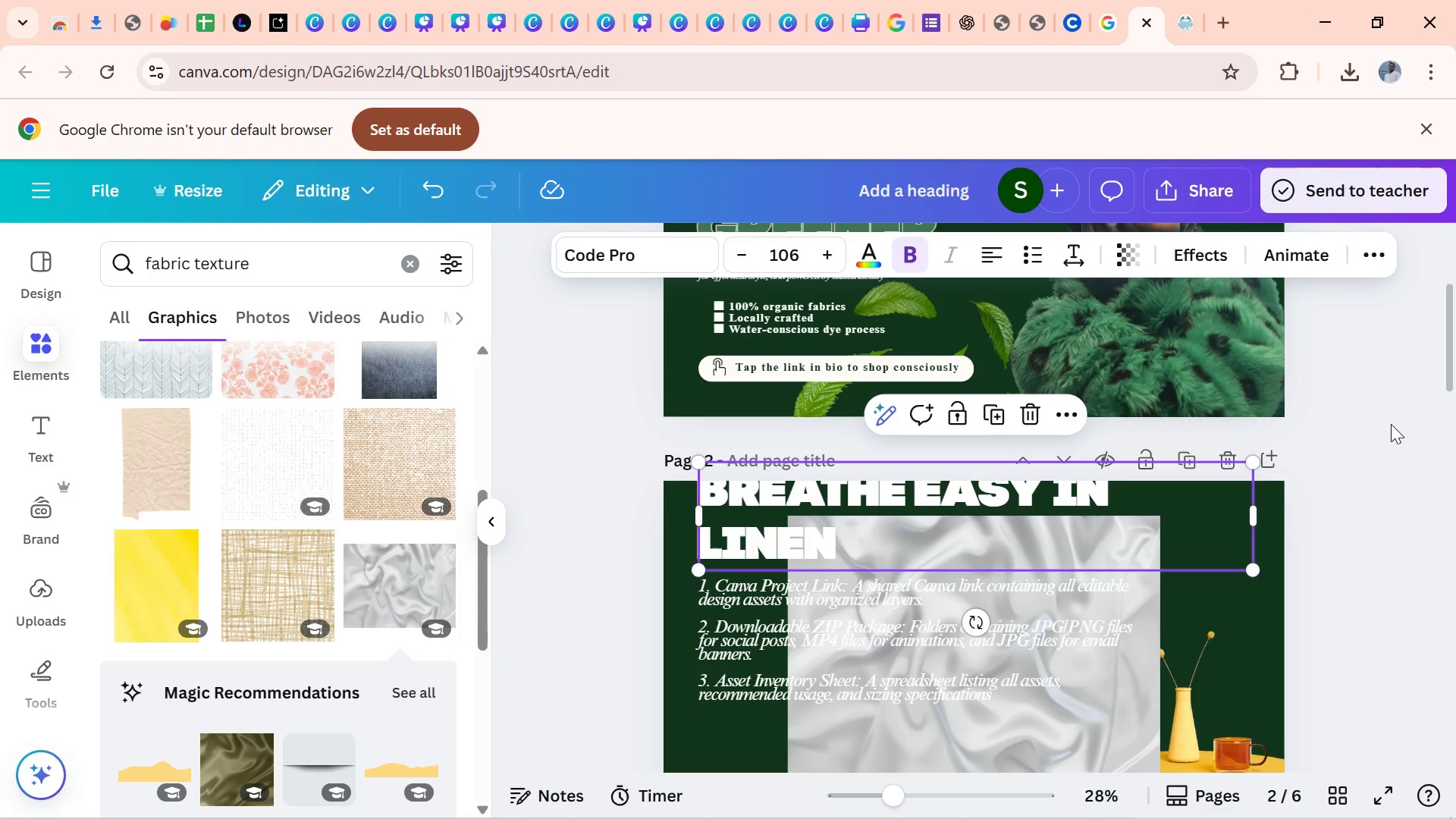 
wait(7.14)
 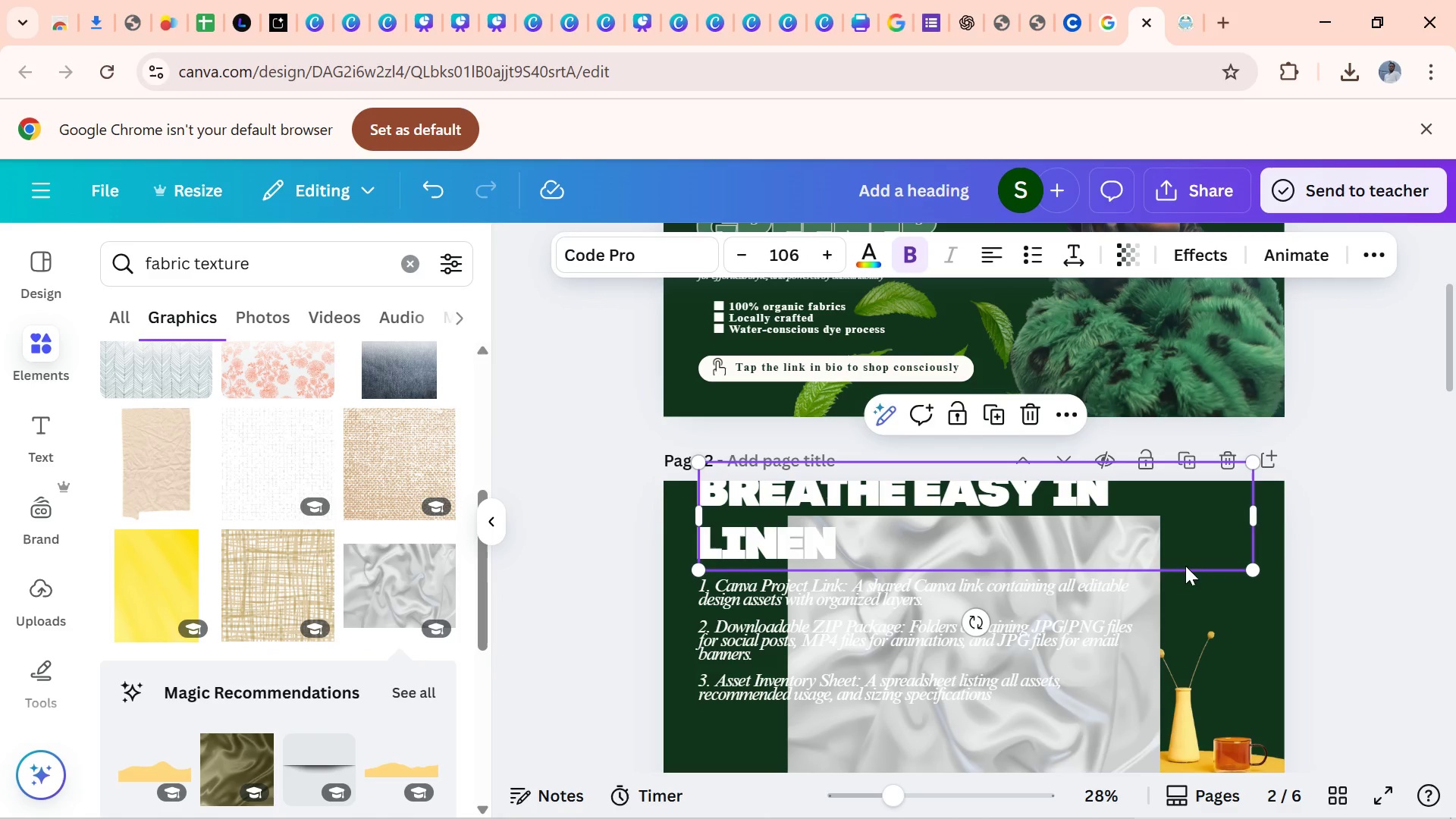 
left_click_drag(start_coordinate=[1455, 324], to_coordinate=[1452, 349])
 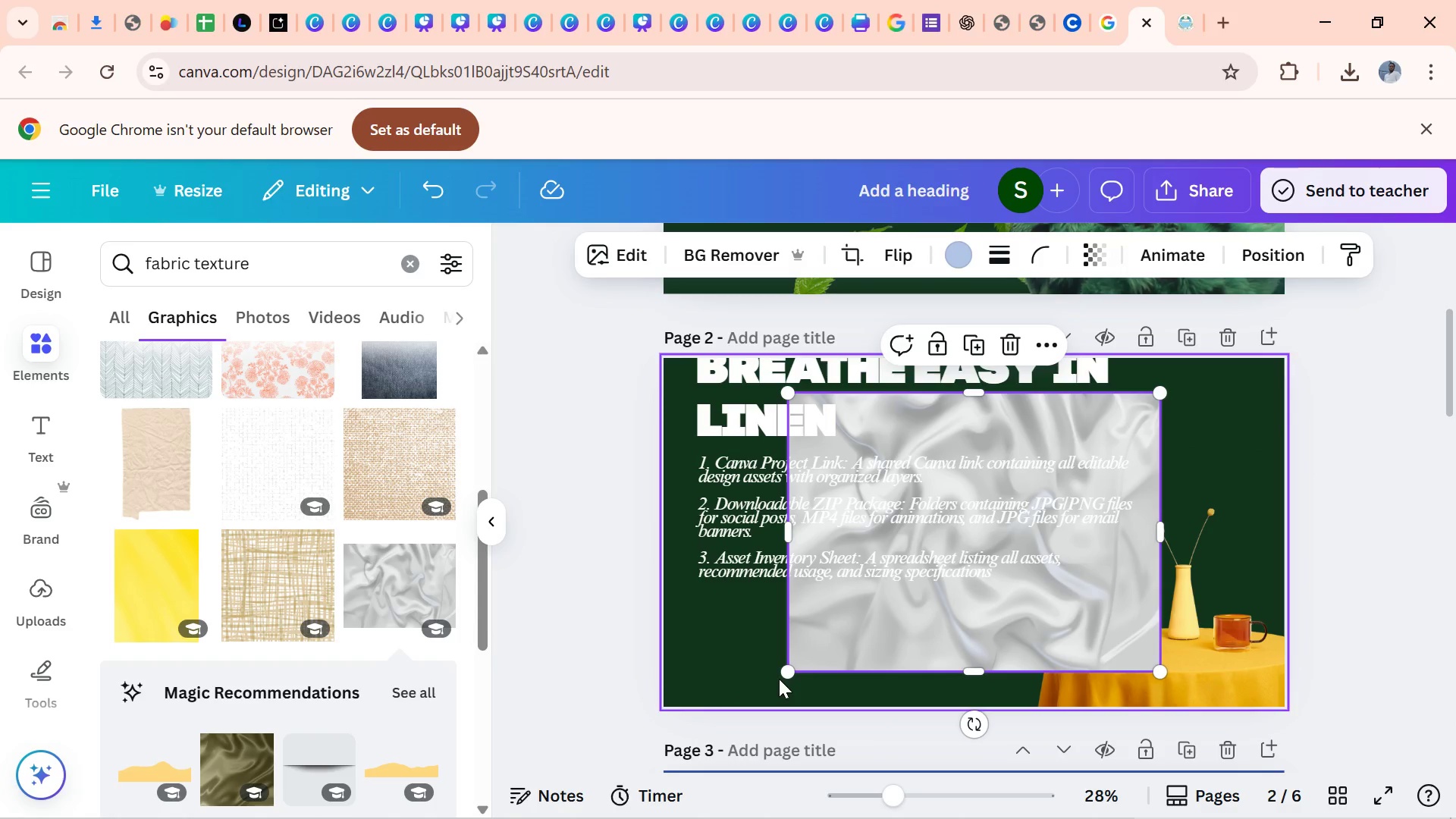 
left_click_drag(start_coordinate=[792, 664], to_coordinate=[578, 742])
 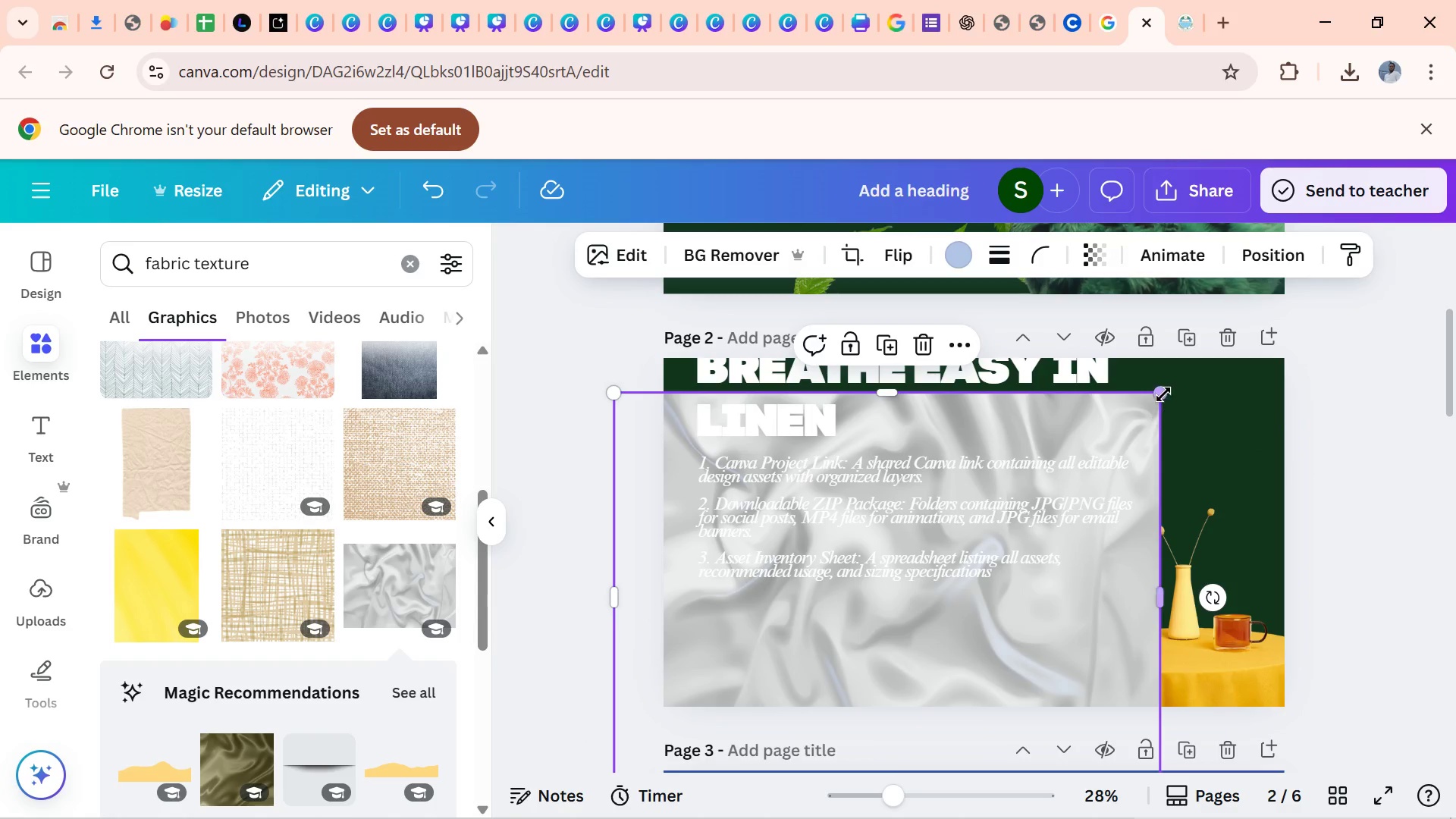 
left_click_drag(start_coordinate=[1173, 394], to_coordinate=[1096, 548])
 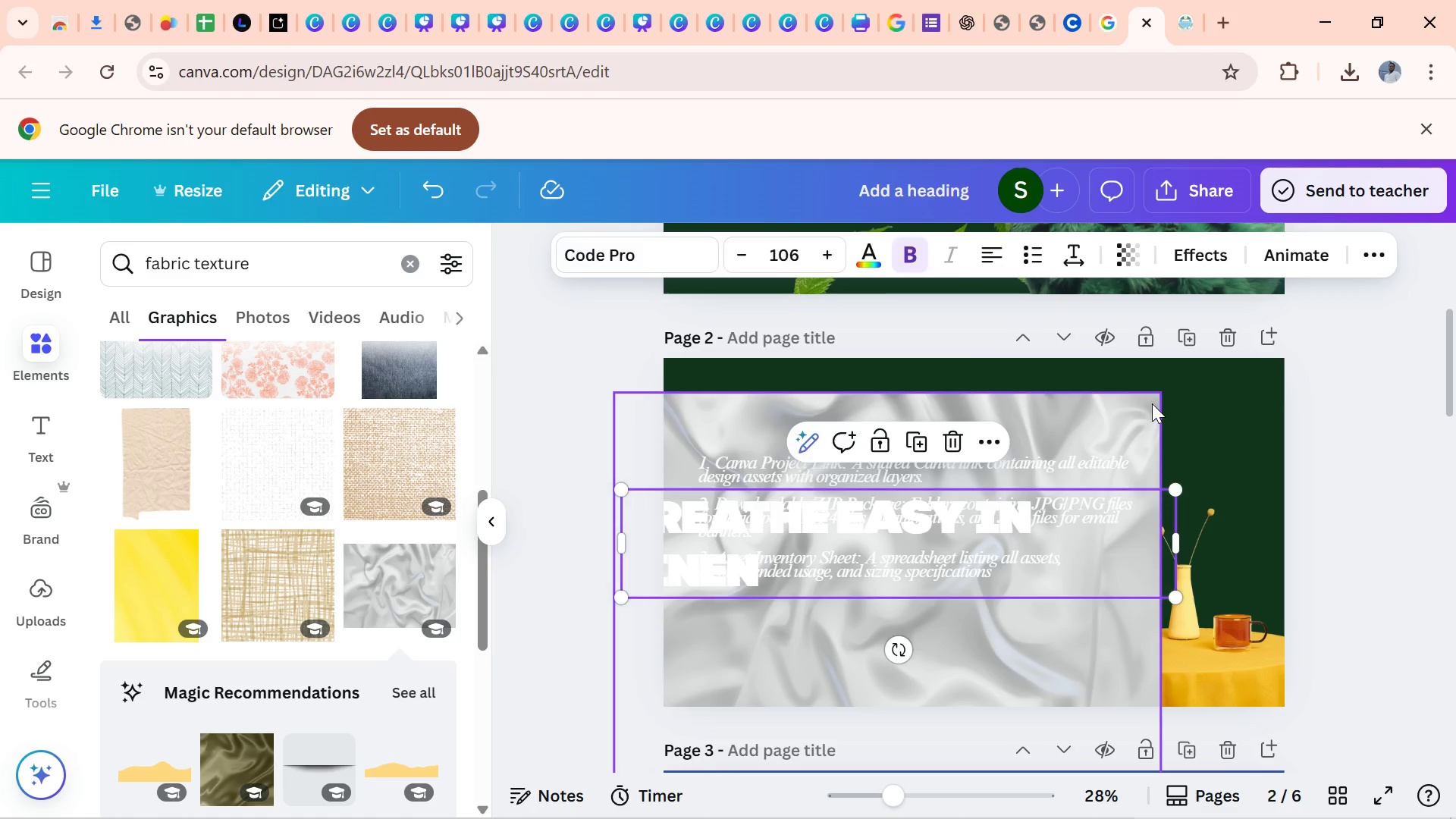 
left_click([1152, 403])
 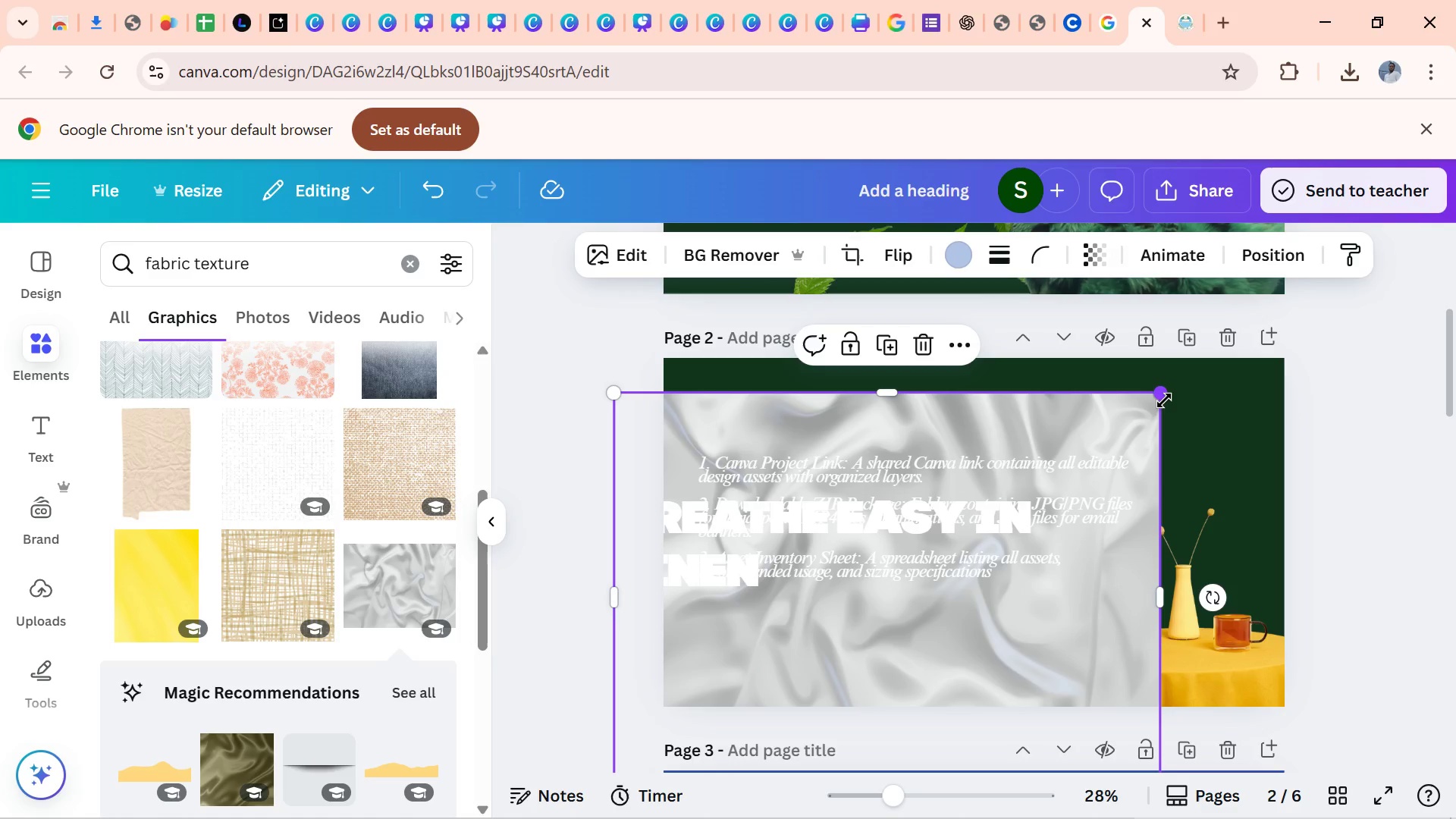 
left_click_drag(start_coordinate=[1167, 399], to_coordinate=[1344, 362])
 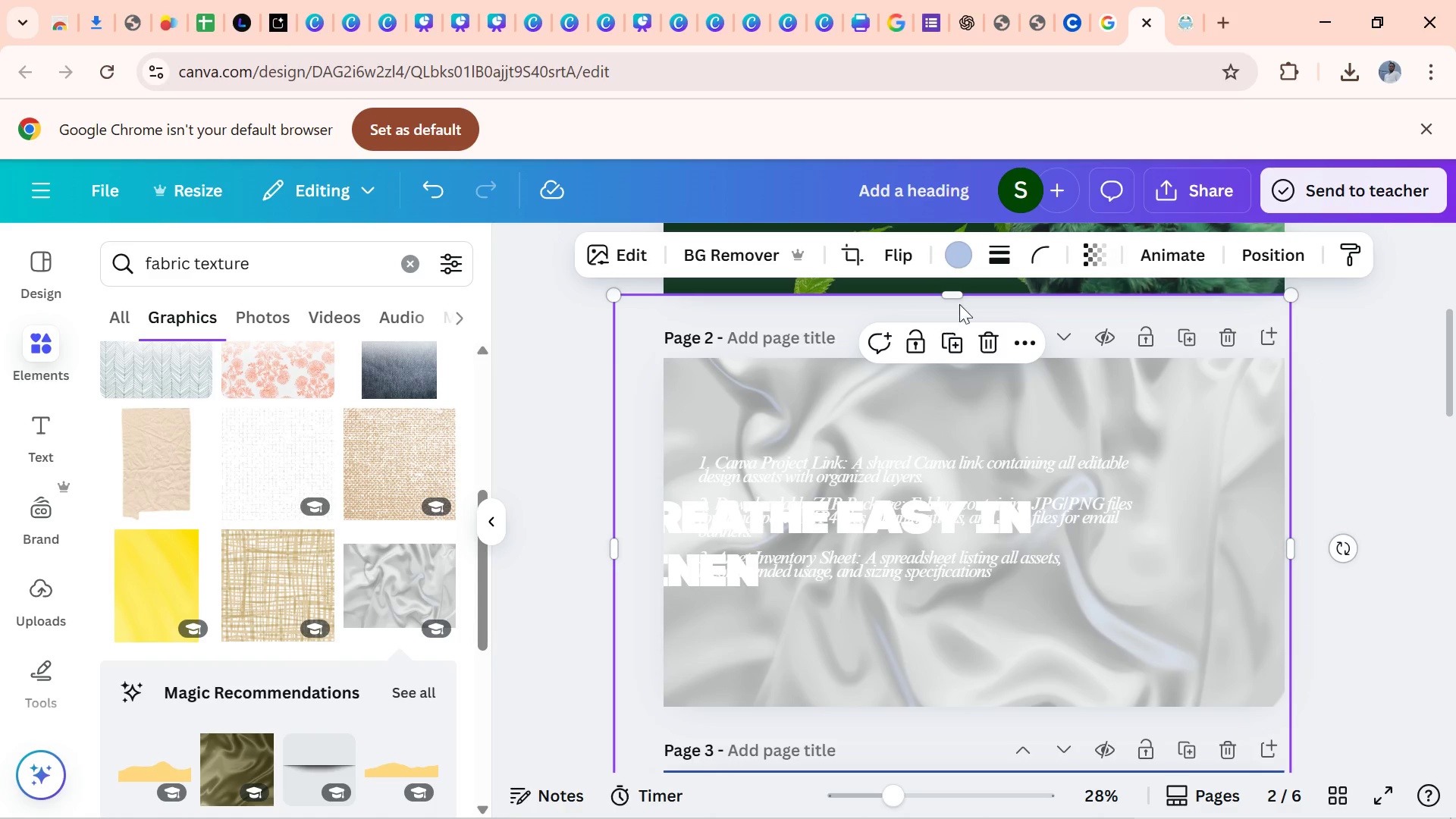 
left_click_drag(start_coordinate=[963, 300], to_coordinate=[968, 362])
 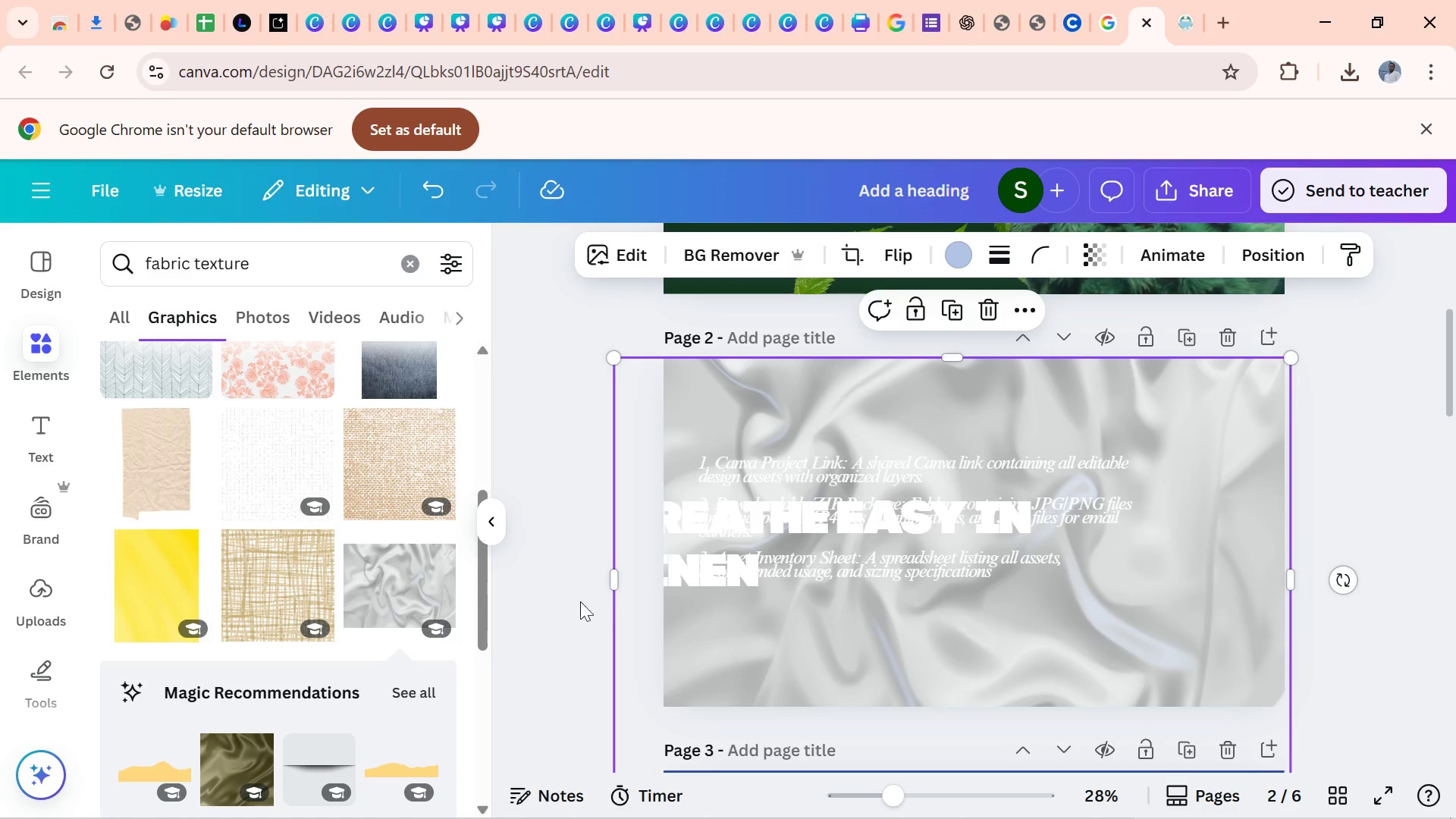 
left_click_drag(start_coordinate=[612, 595], to_coordinate=[660, 592])
 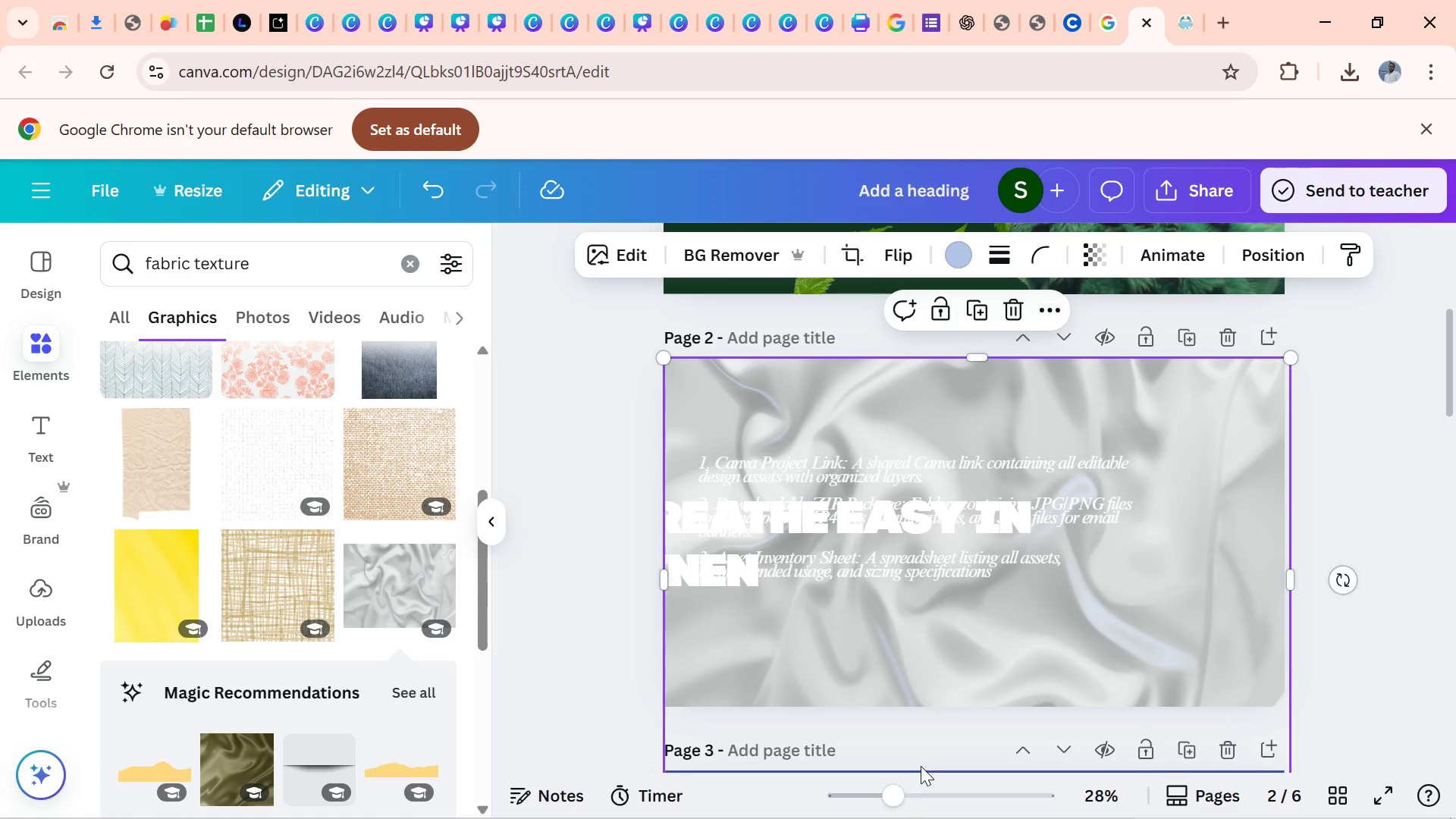 
left_click([921, 766])
 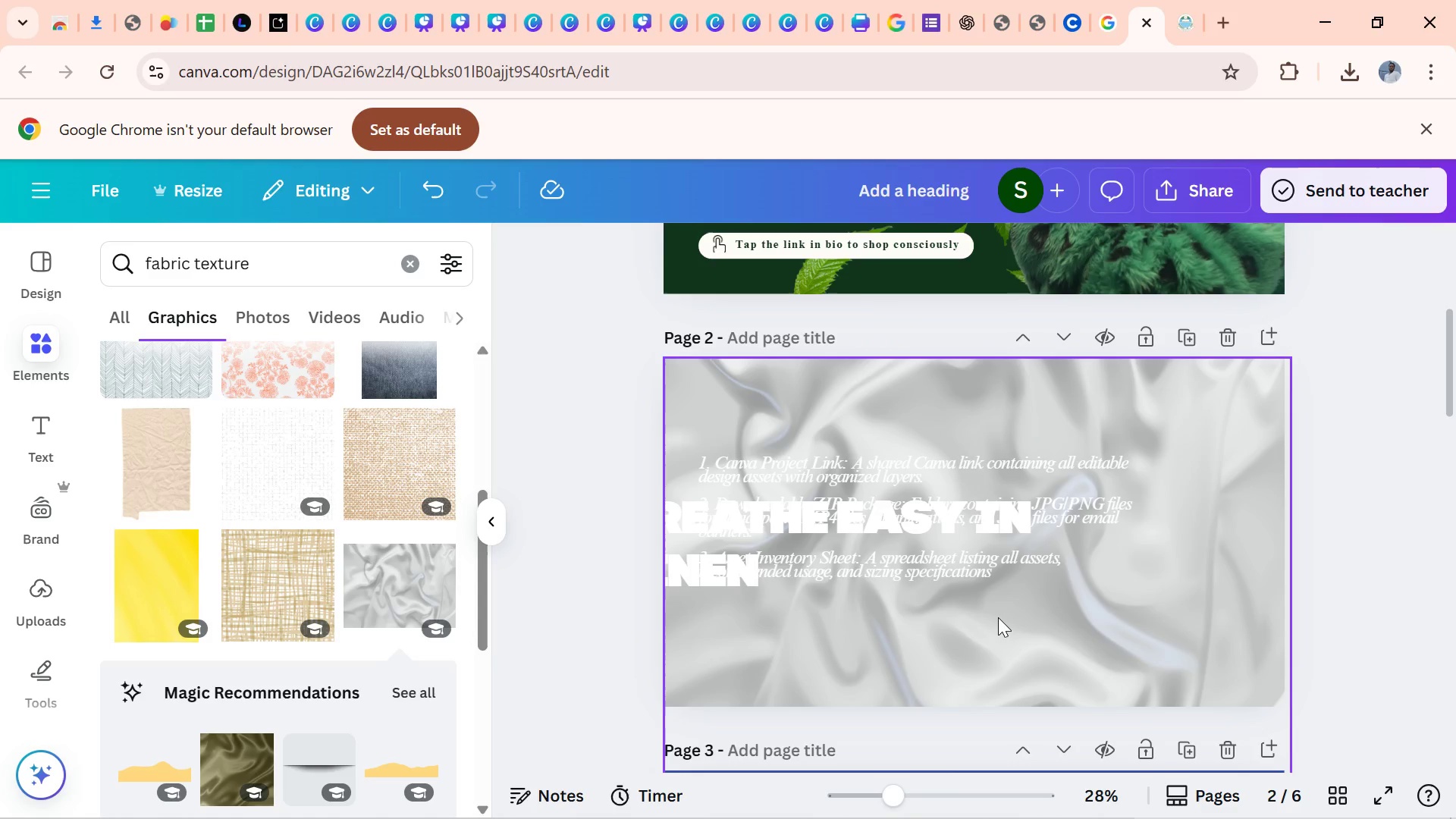 
left_click([998, 617])
 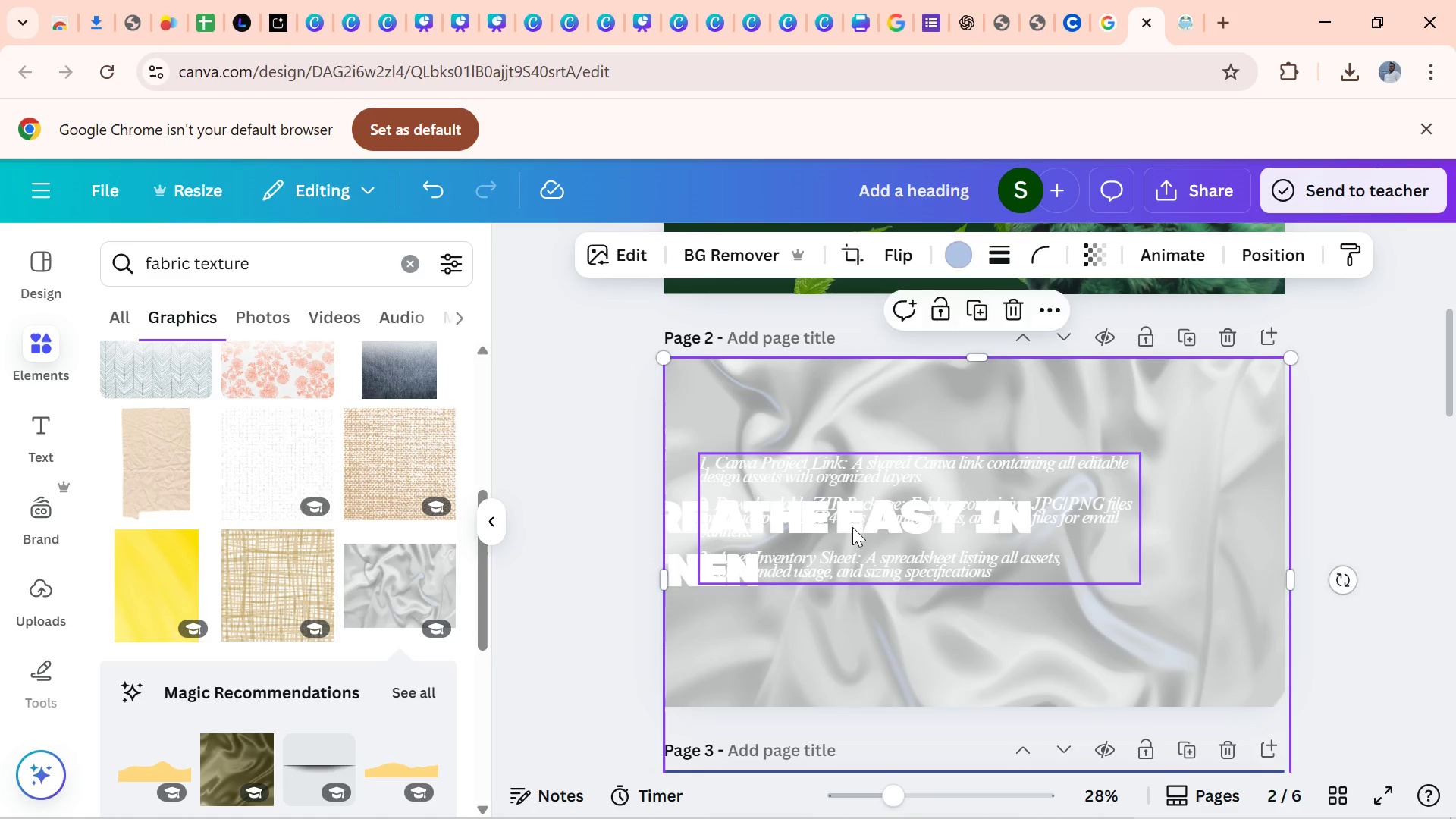 
left_click([852, 527])
 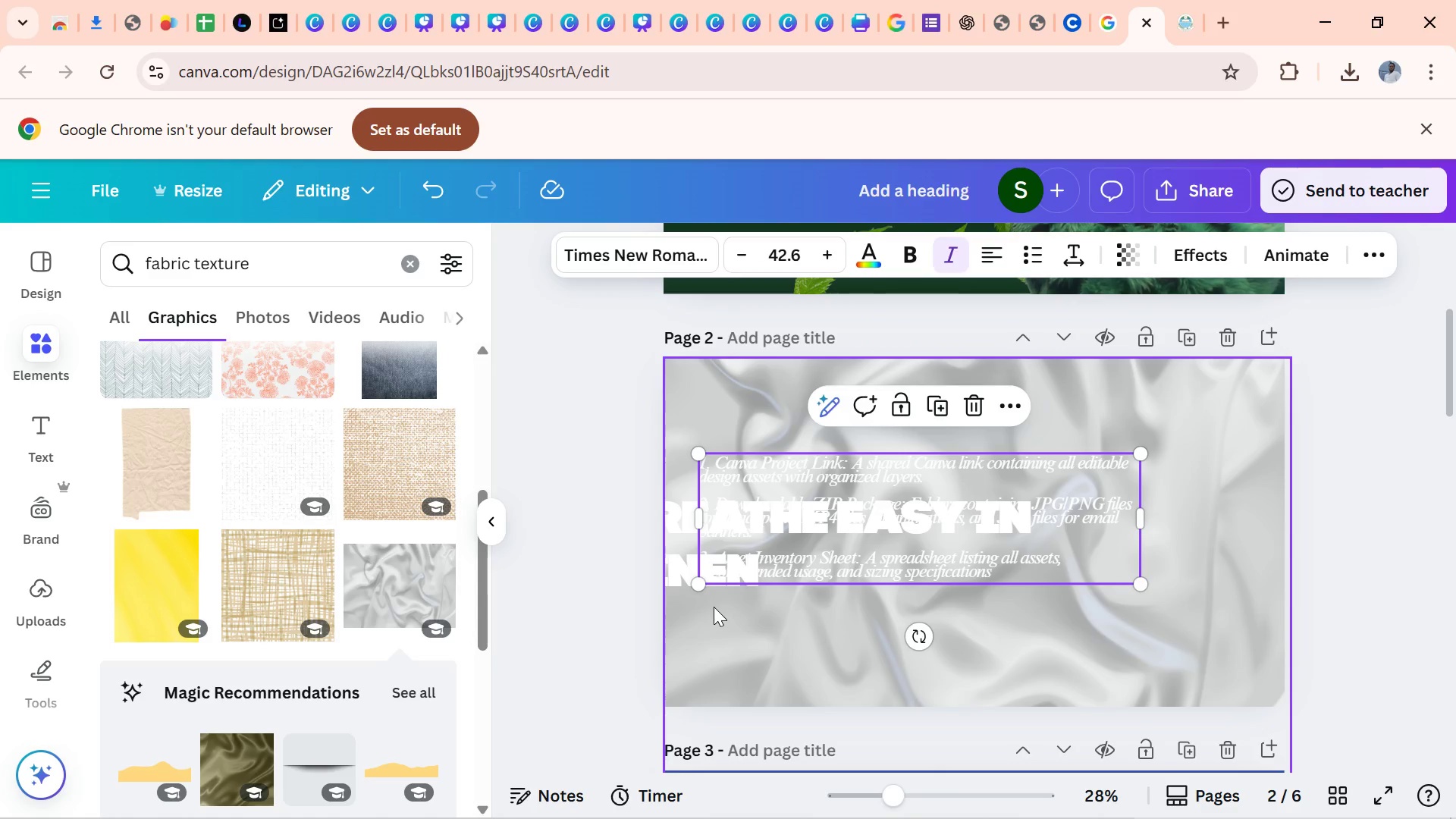 
left_click([720, 591])
 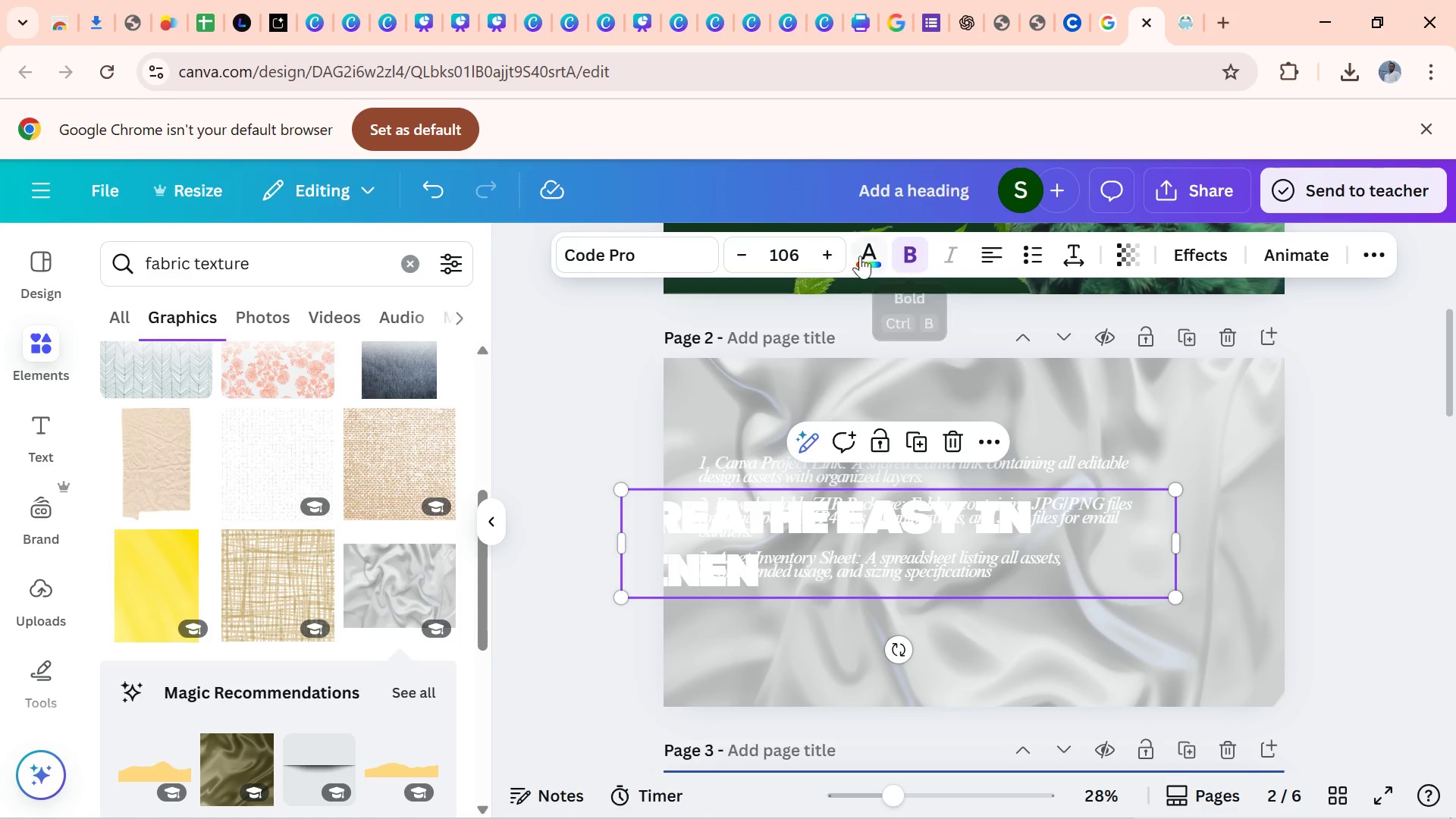 
left_click([858, 256])
 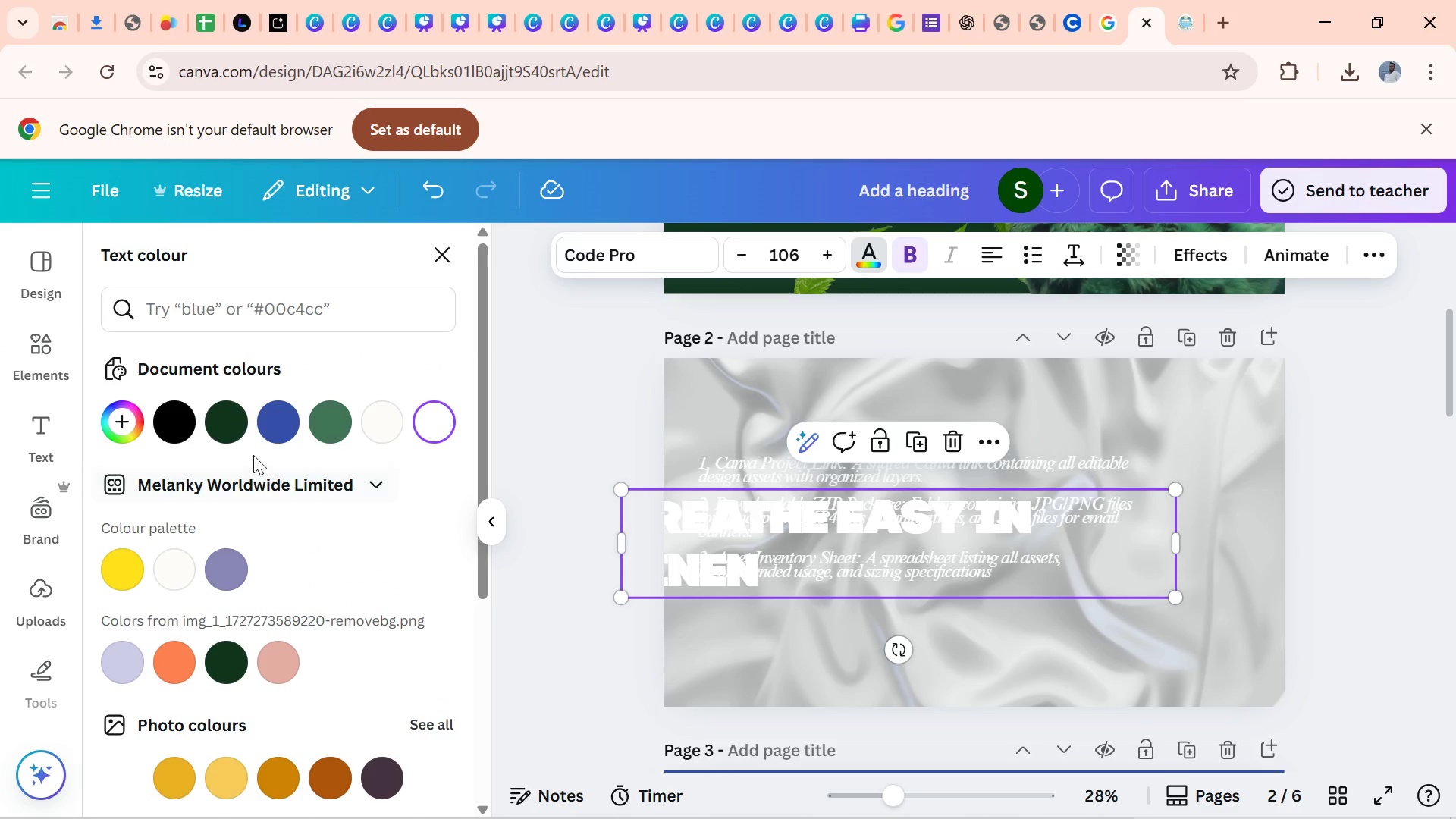 
left_click([233, 433])
 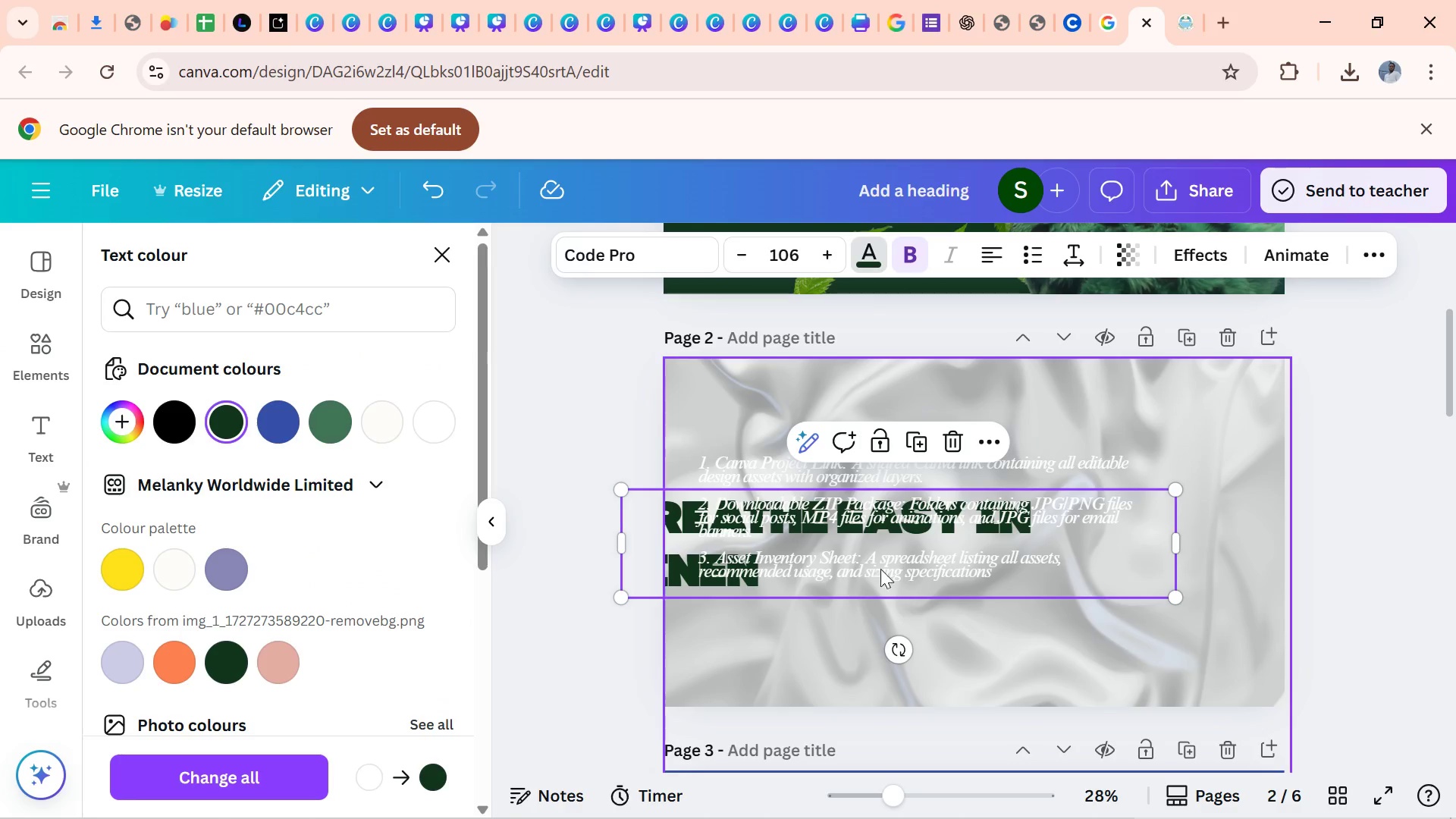 
left_click_drag(start_coordinate=[909, 519], to_coordinate=[989, 460])
 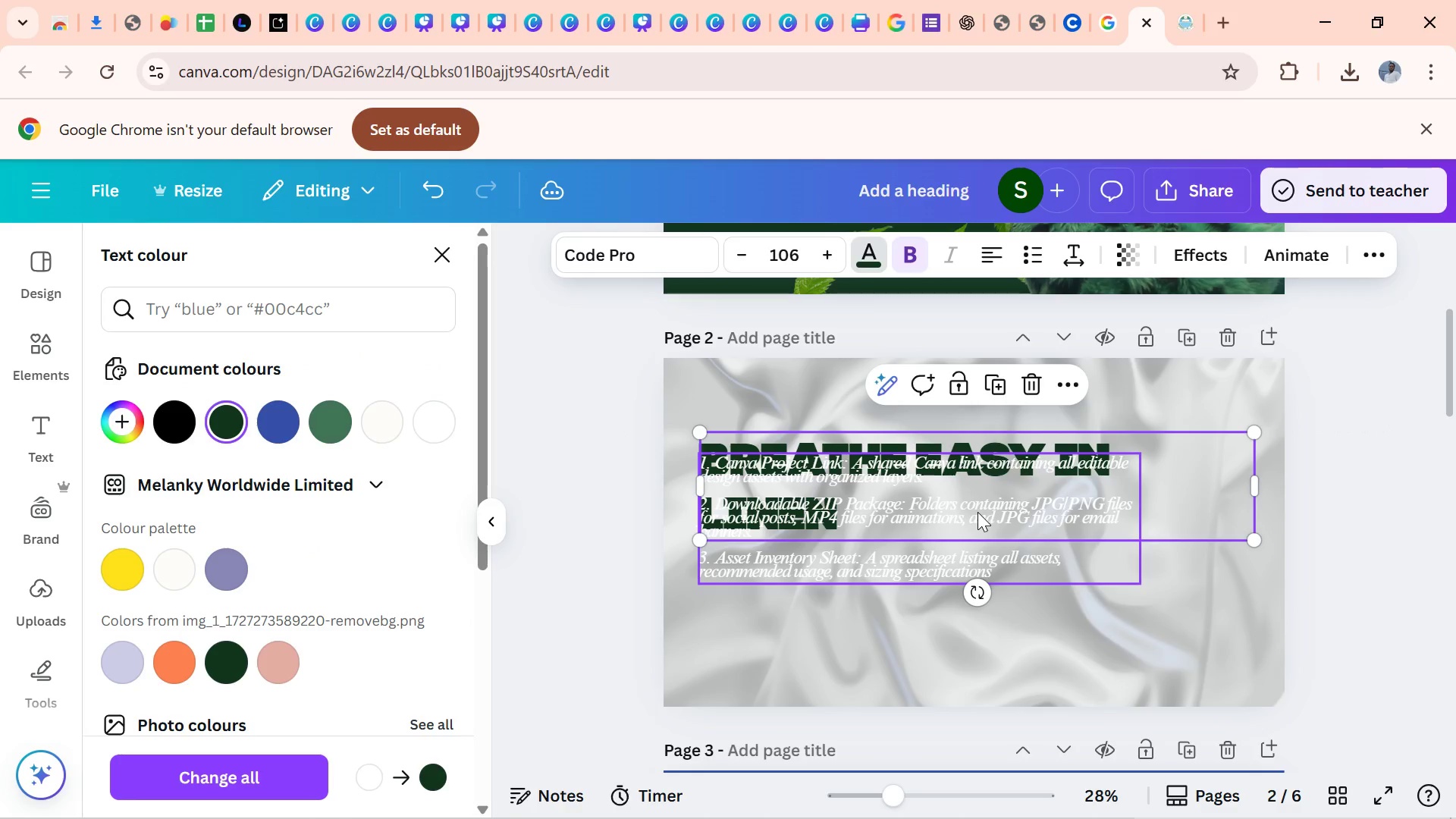 
left_click_drag(start_coordinate=[977, 511], to_coordinate=[1000, 499])
 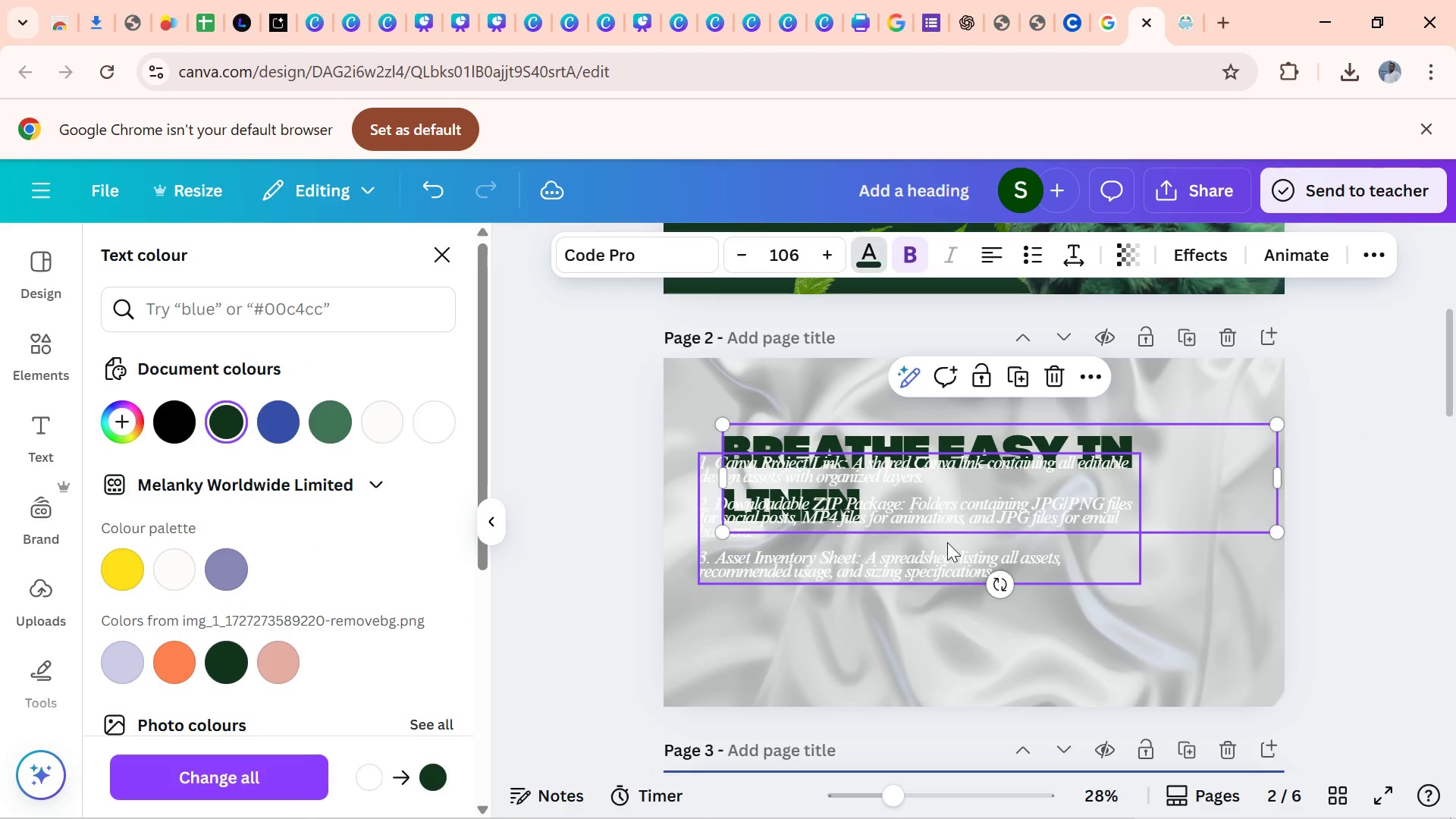 
left_click([947, 542])
 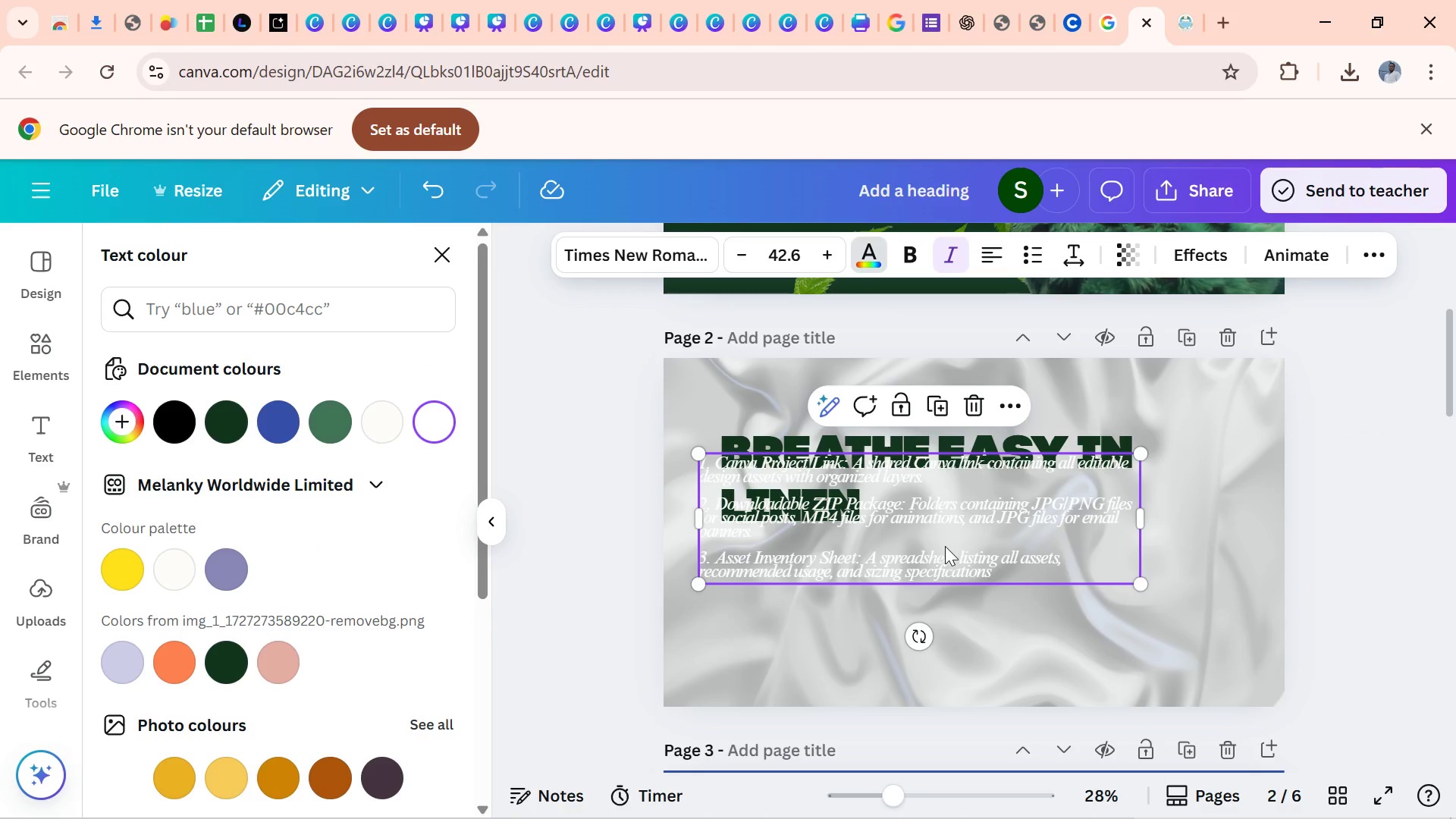 
left_click_drag(start_coordinate=[946, 544], to_coordinate=[962, 650])
 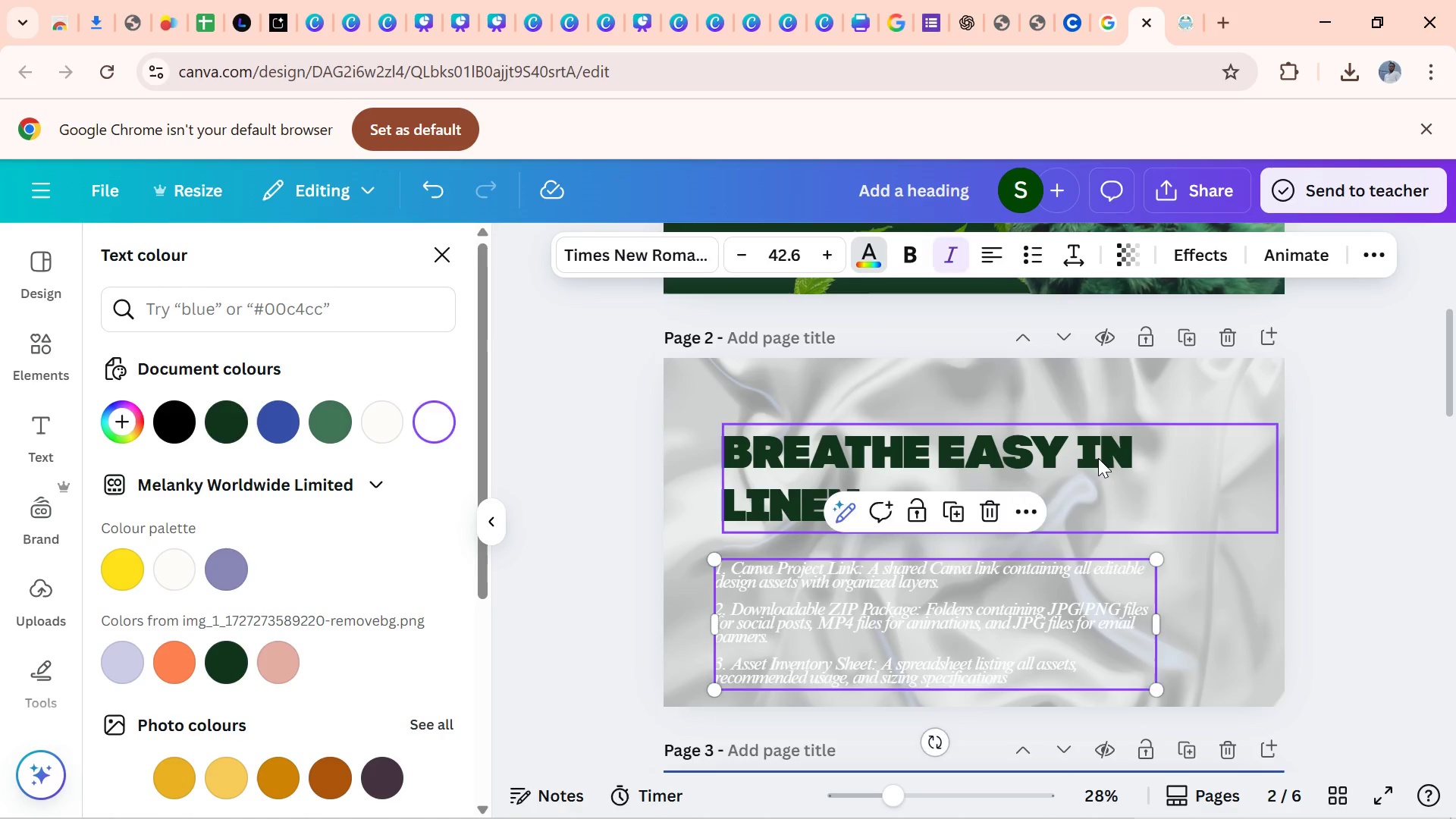 
left_click([1098, 458])
 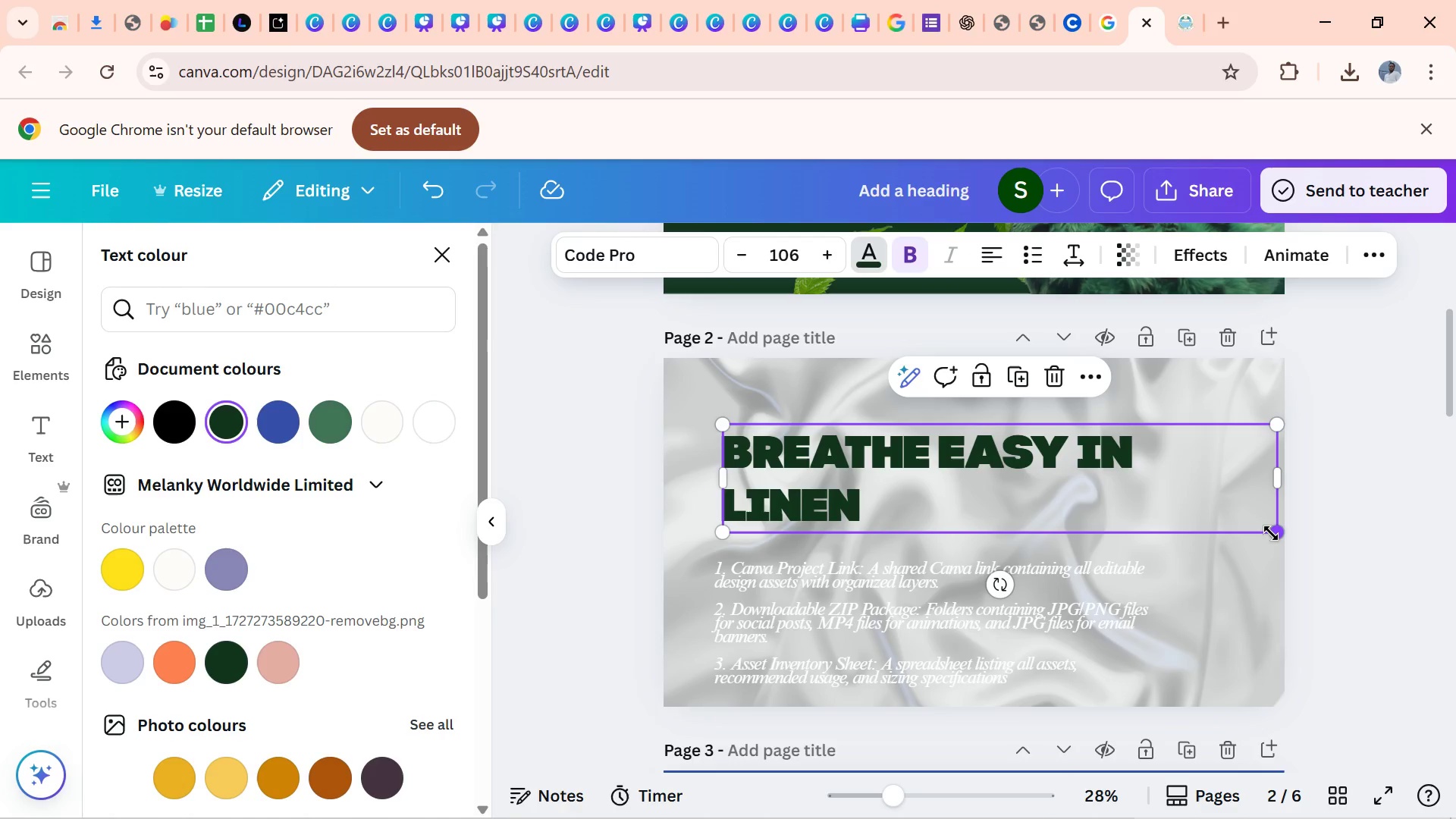 
left_click_drag(start_coordinate=[1271, 535], to_coordinate=[1199, 544])
 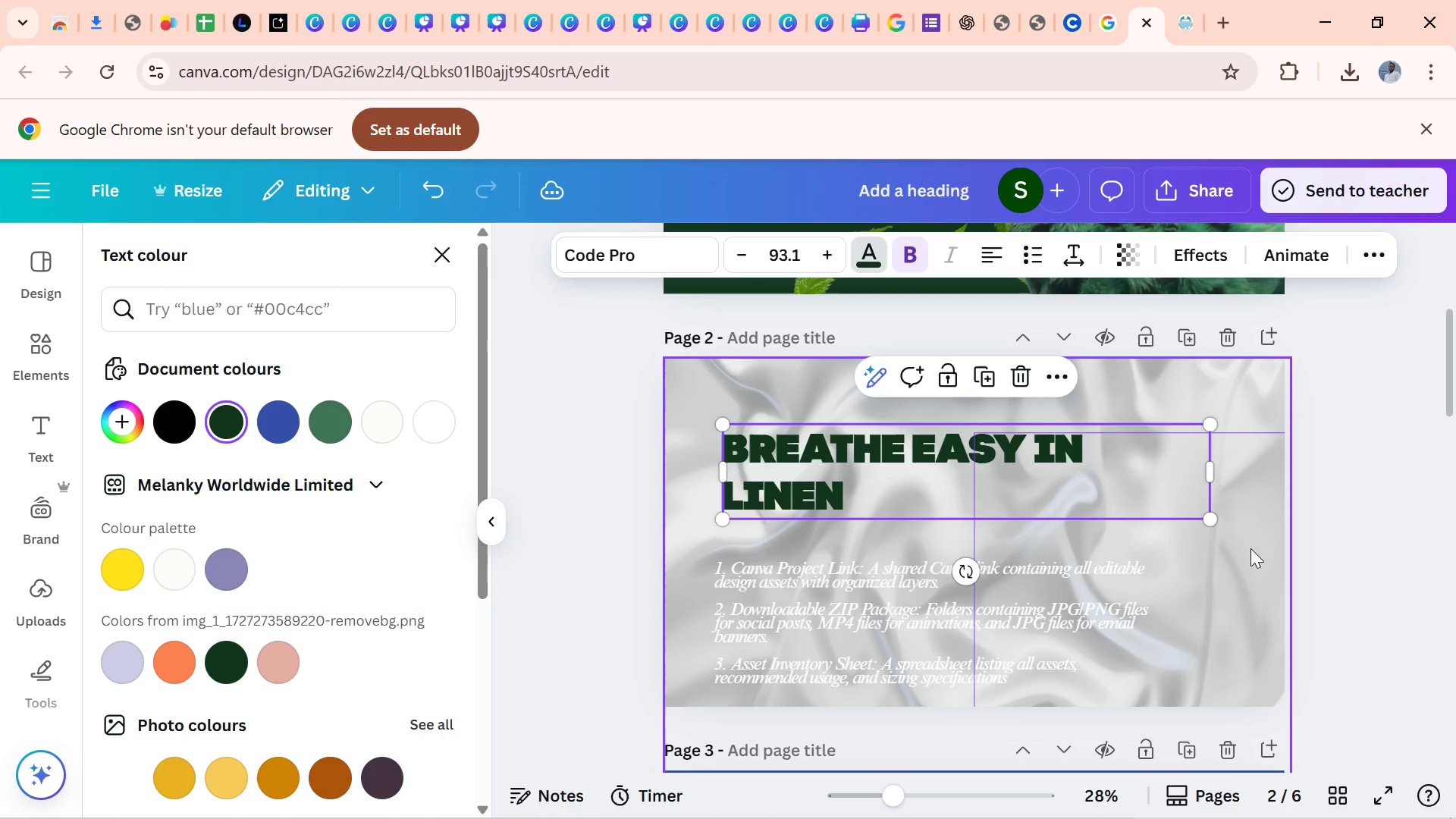 
left_click([1250, 548])
 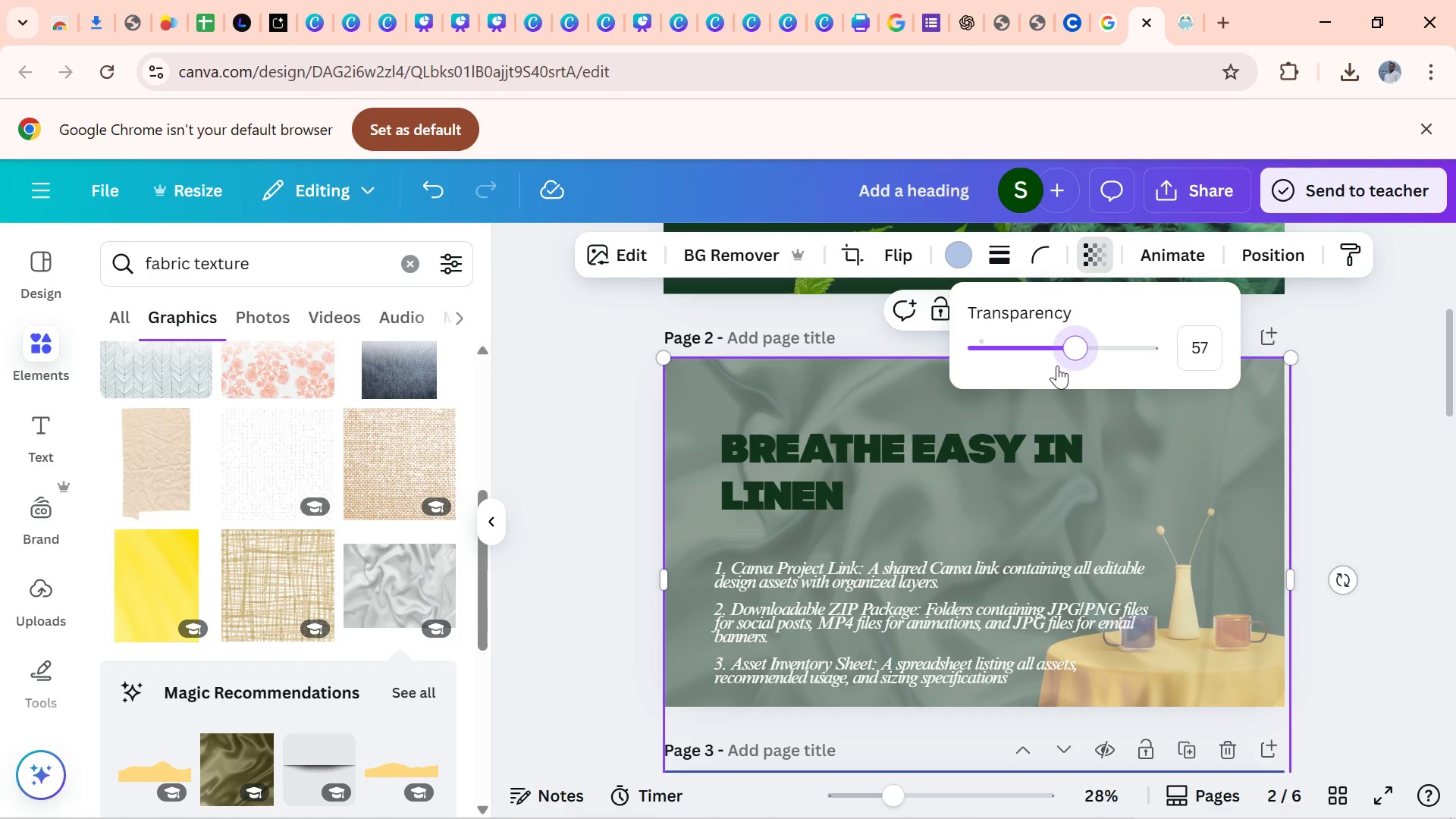 
wait(17.53)
 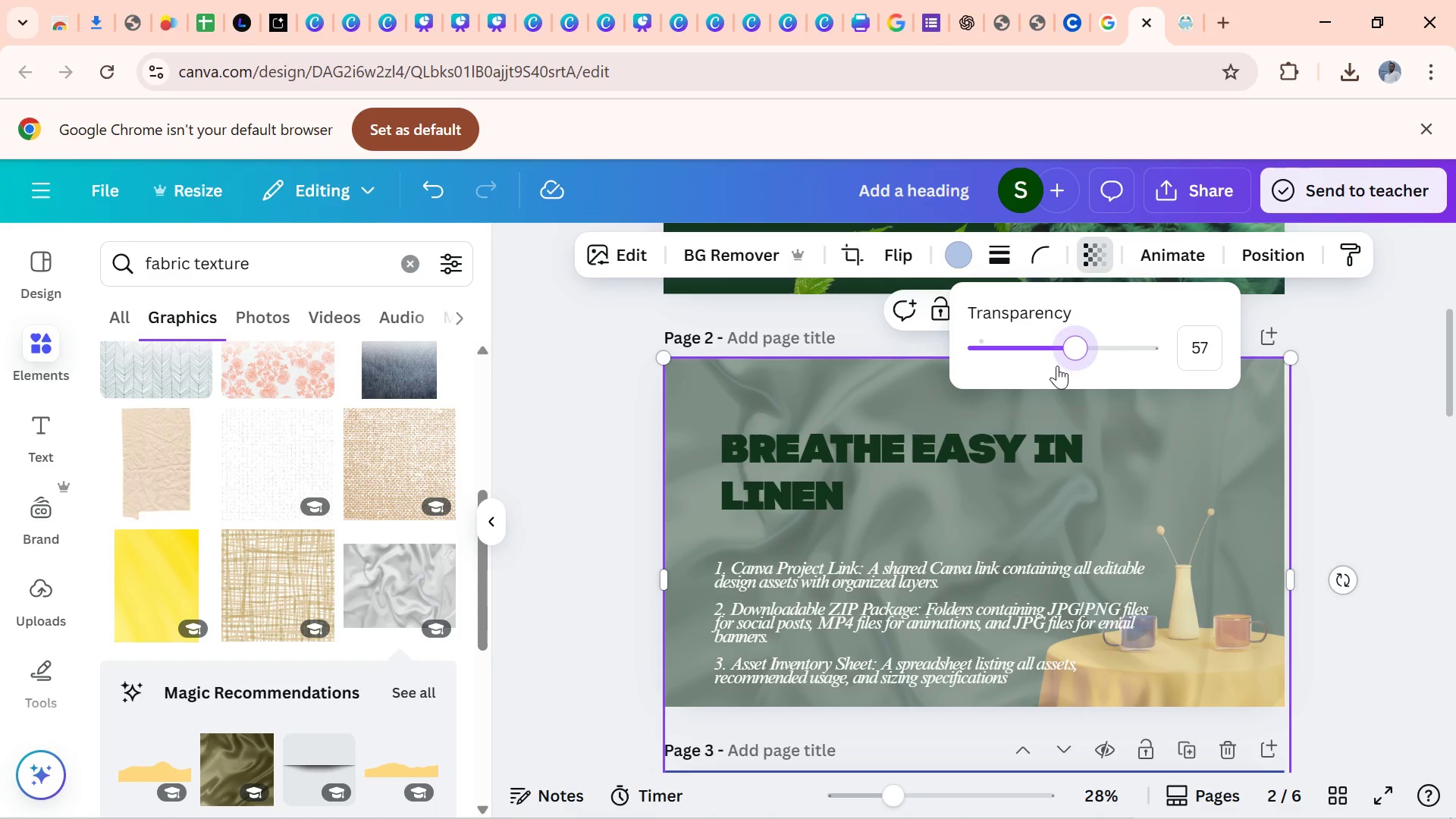 
left_click_drag(start_coordinate=[999, 349], to_coordinate=[957, 358])
 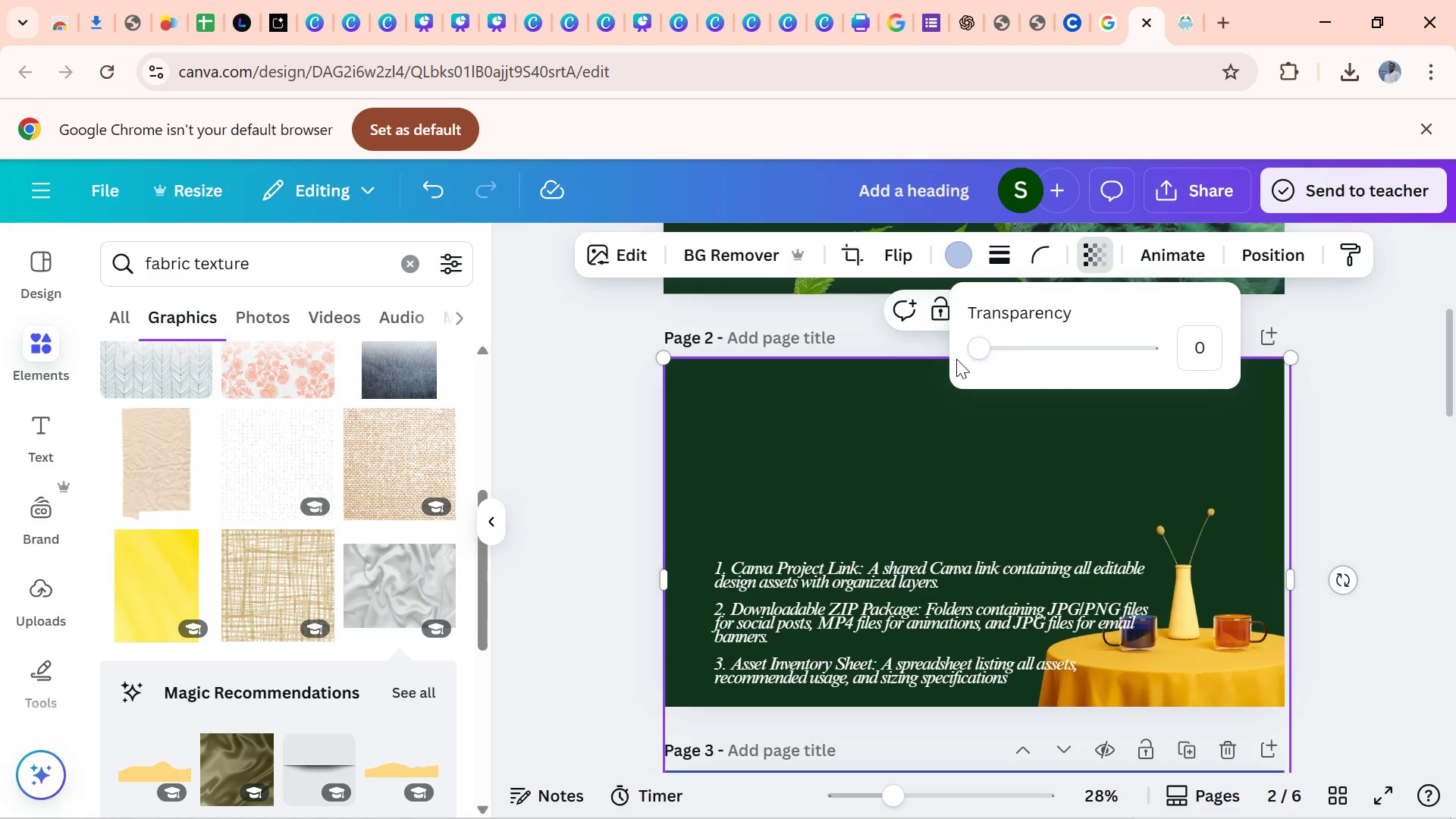 
left_click([956, 359])
 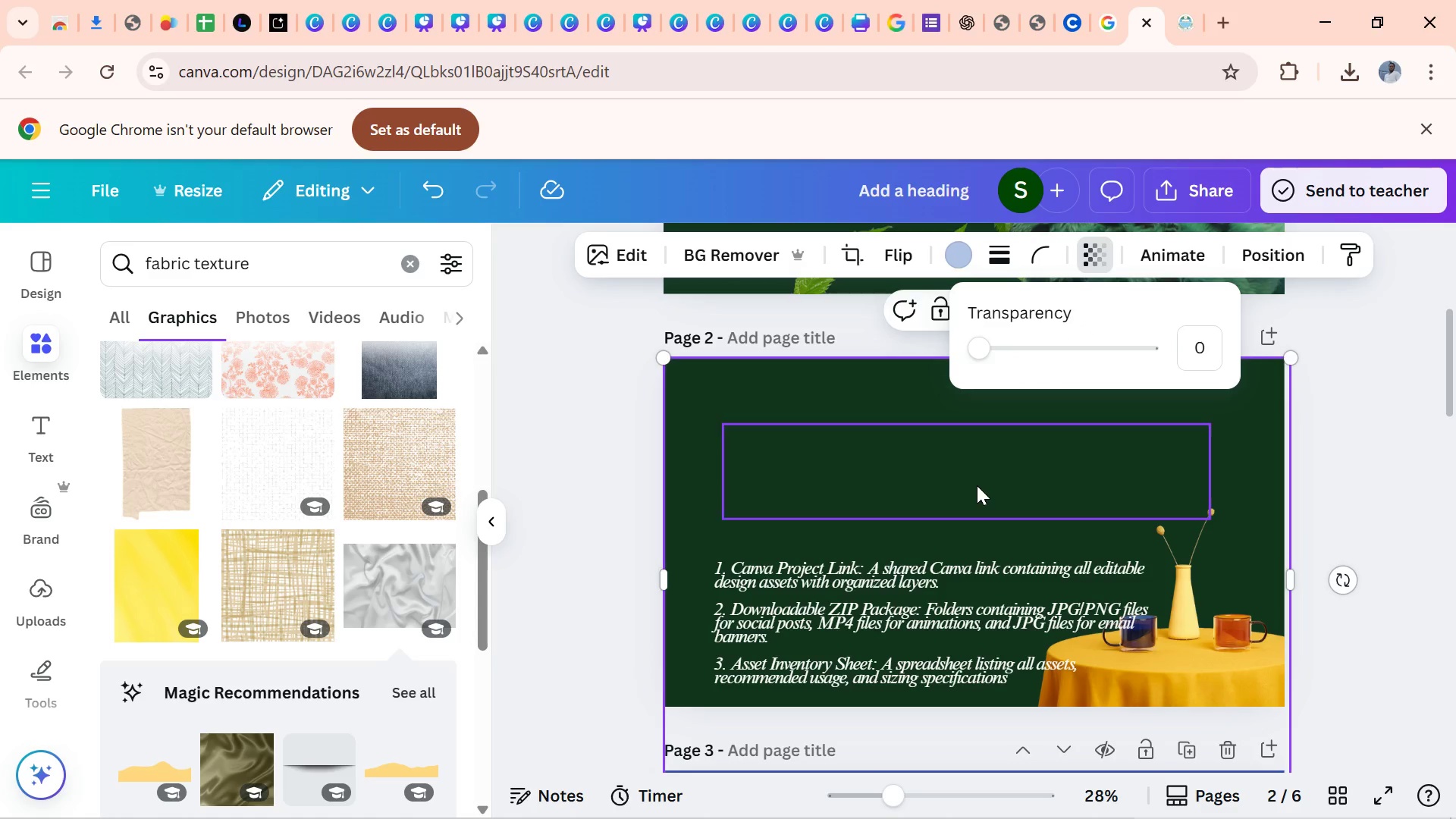 
left_click_drag(start_coordinate=[977, 485], to_coordinate=[992, 488])
 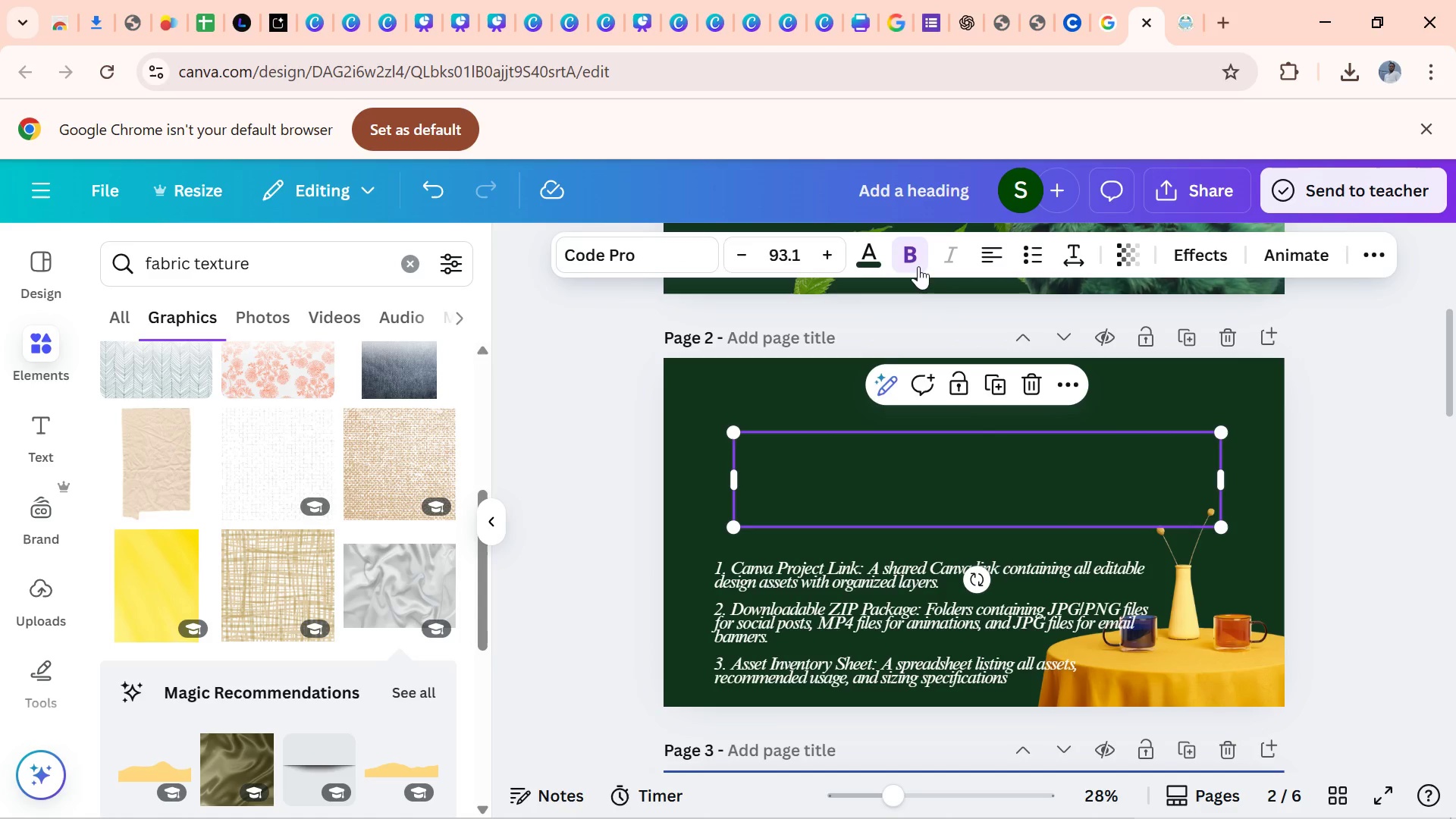 
left_click_drag(start_coordinate=[850, 372], to_coordinate=[814, 403])
 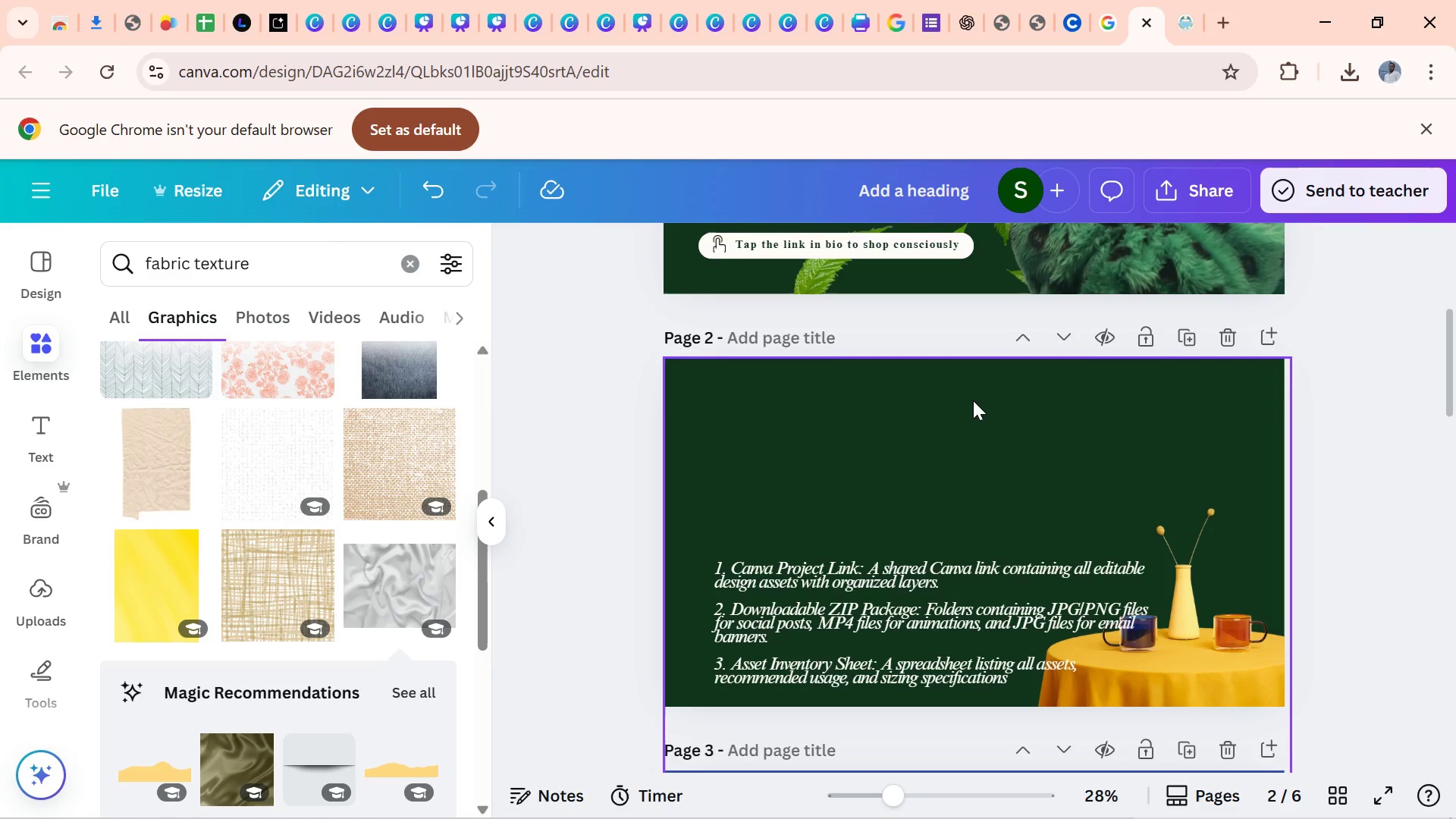 
left_click([974, 397])
 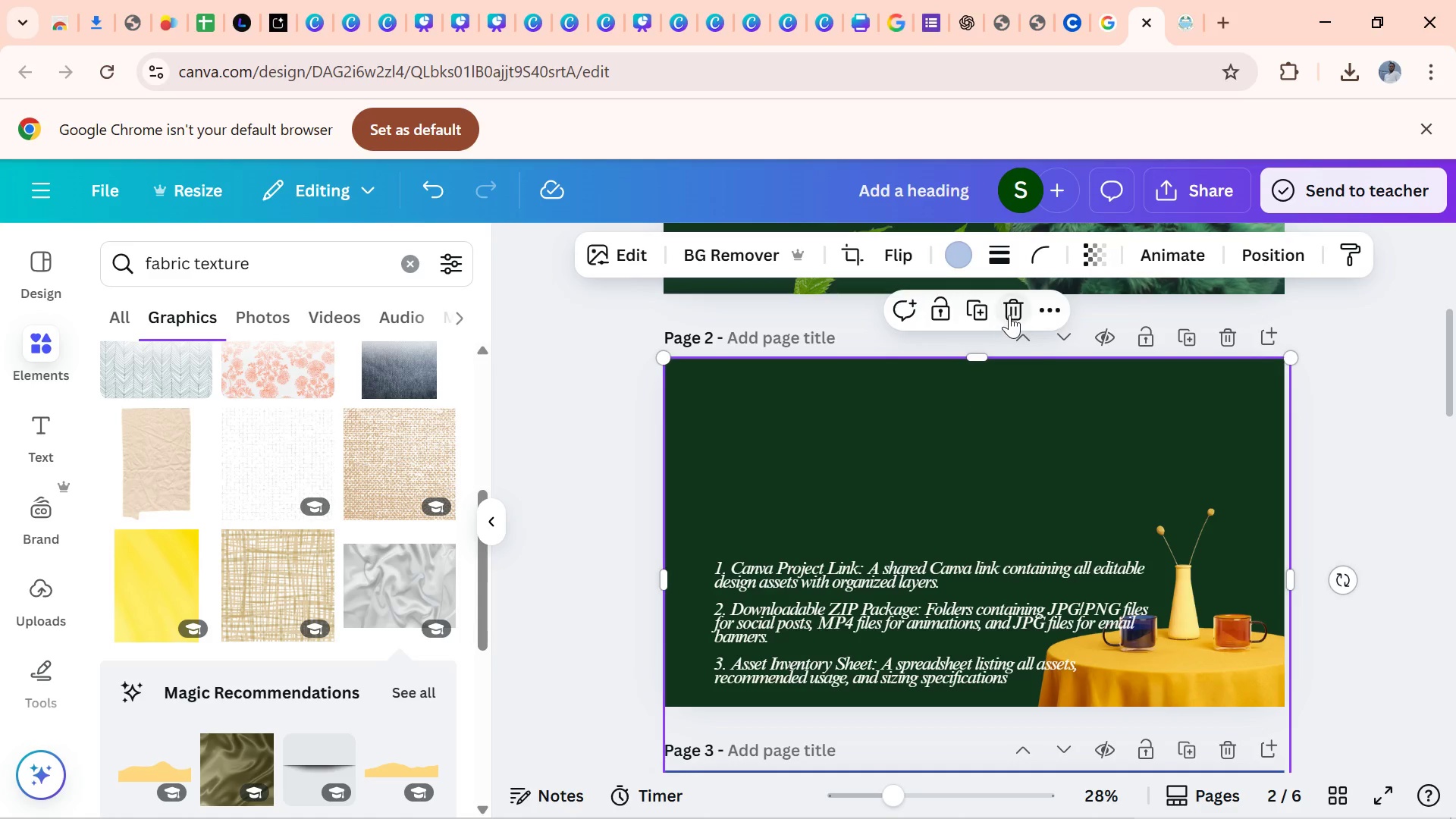 
left_click([1020, 307])
 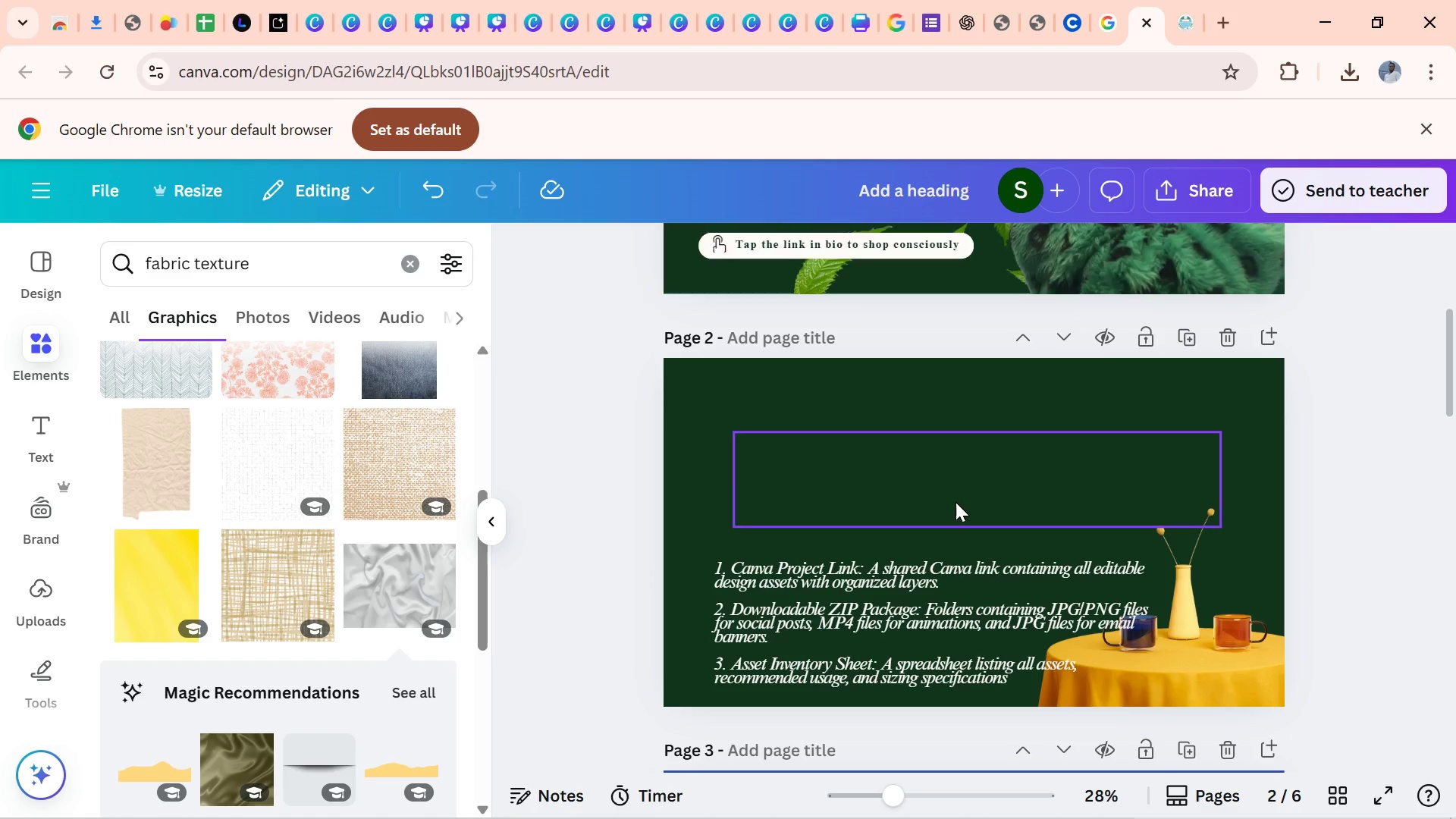 
left_click([956, 502])
 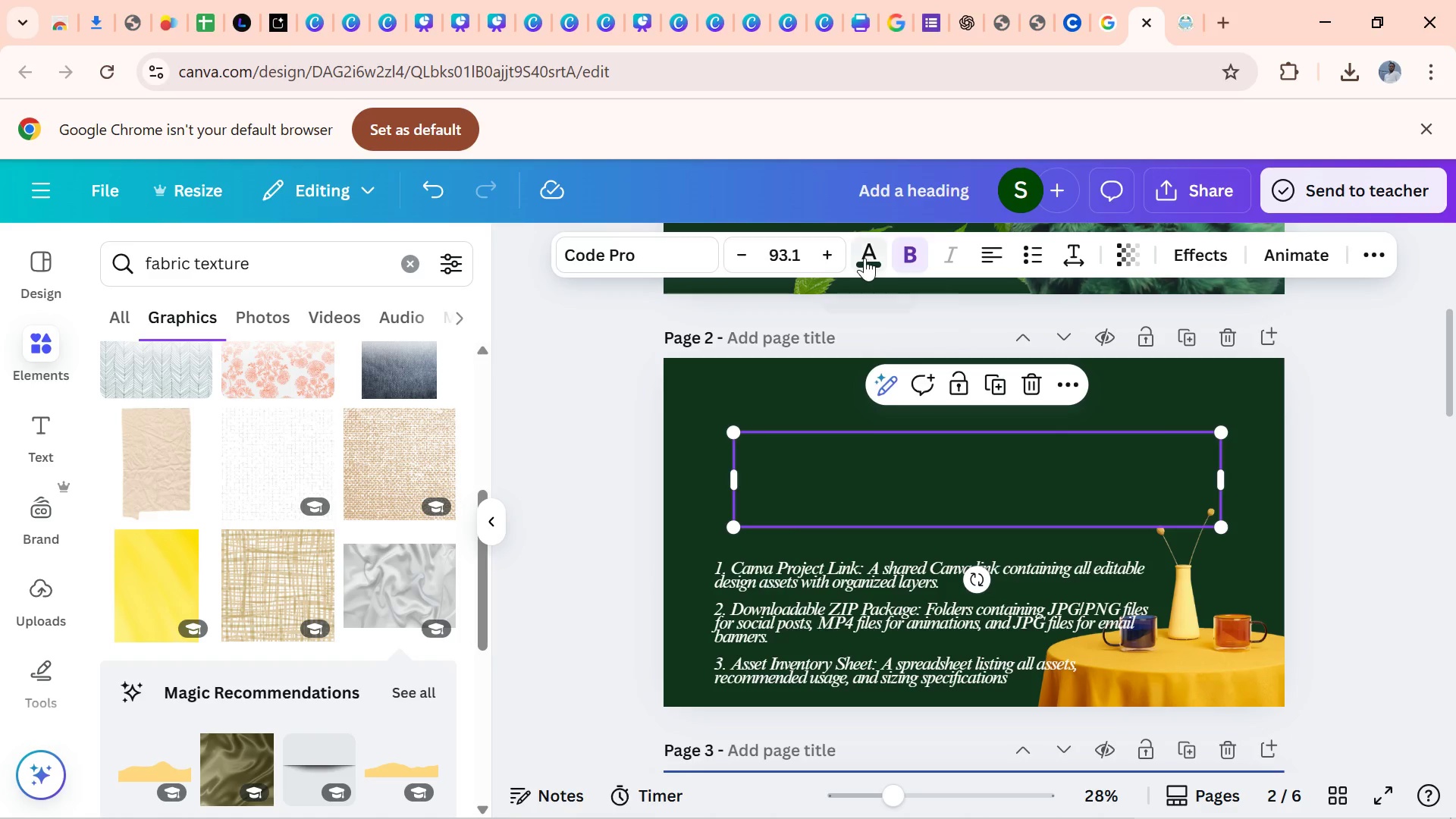 
left_click([864, 258])
 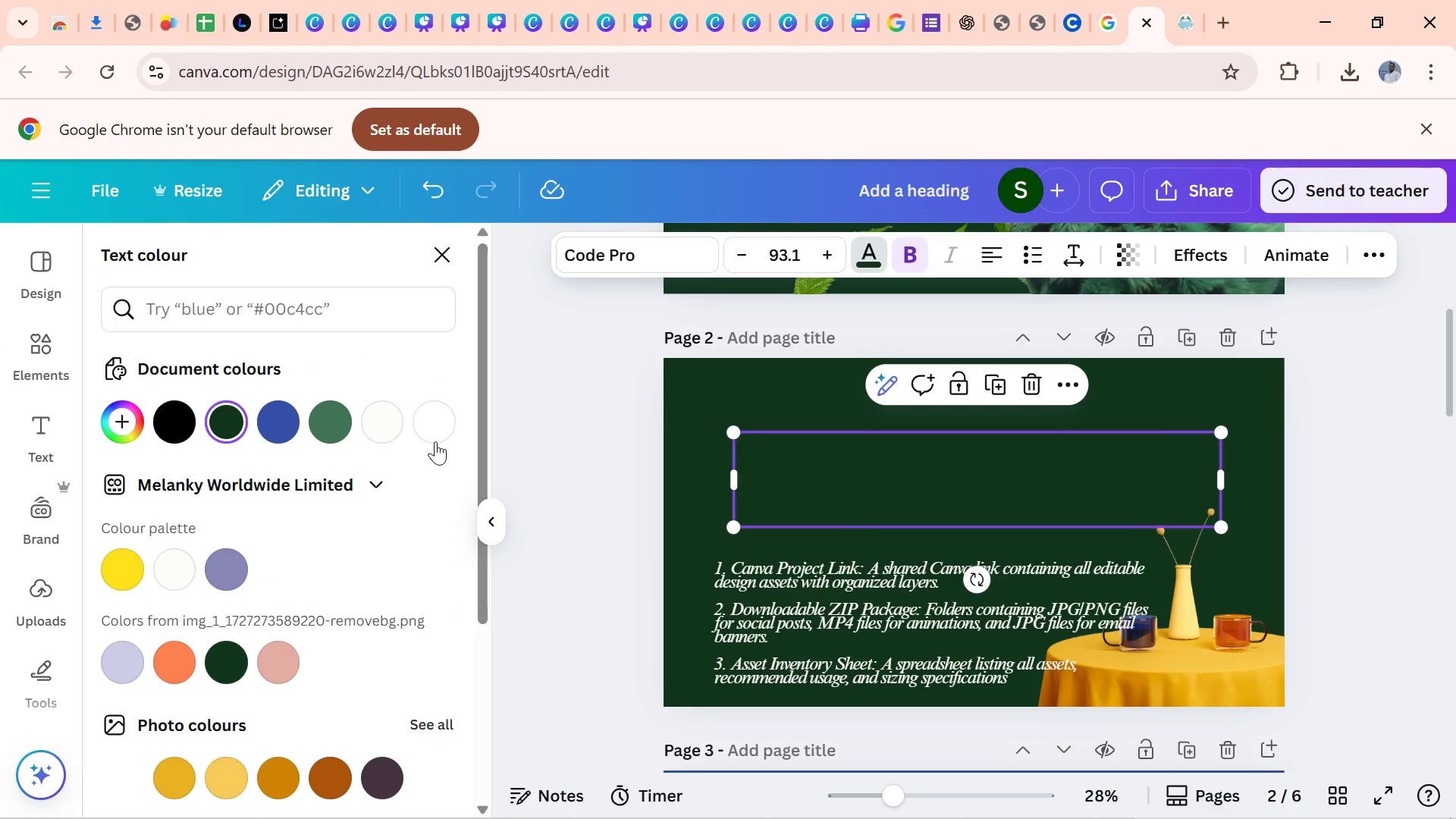 
left_click([430, 440])
 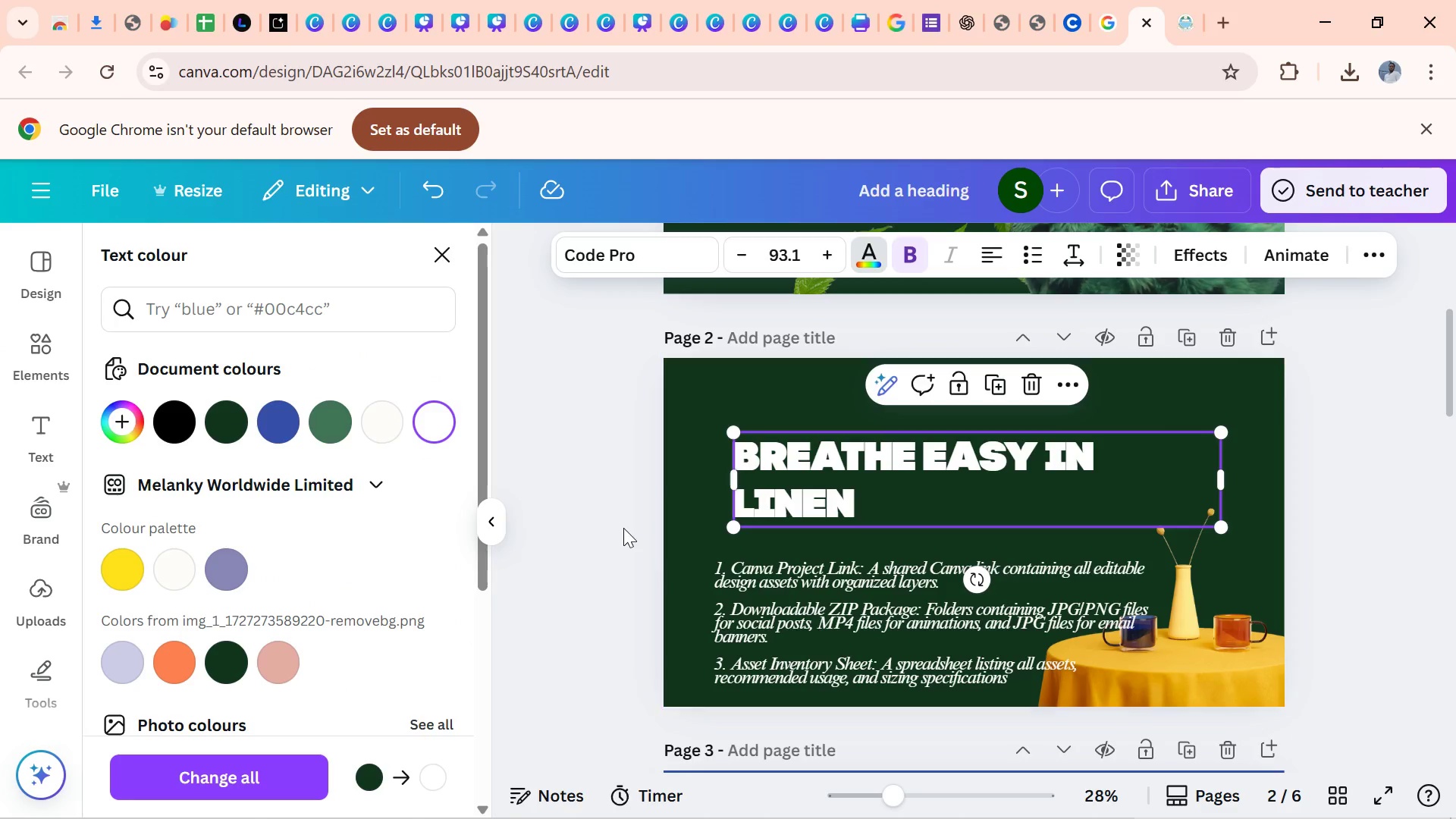 
left_click([623, 526])
 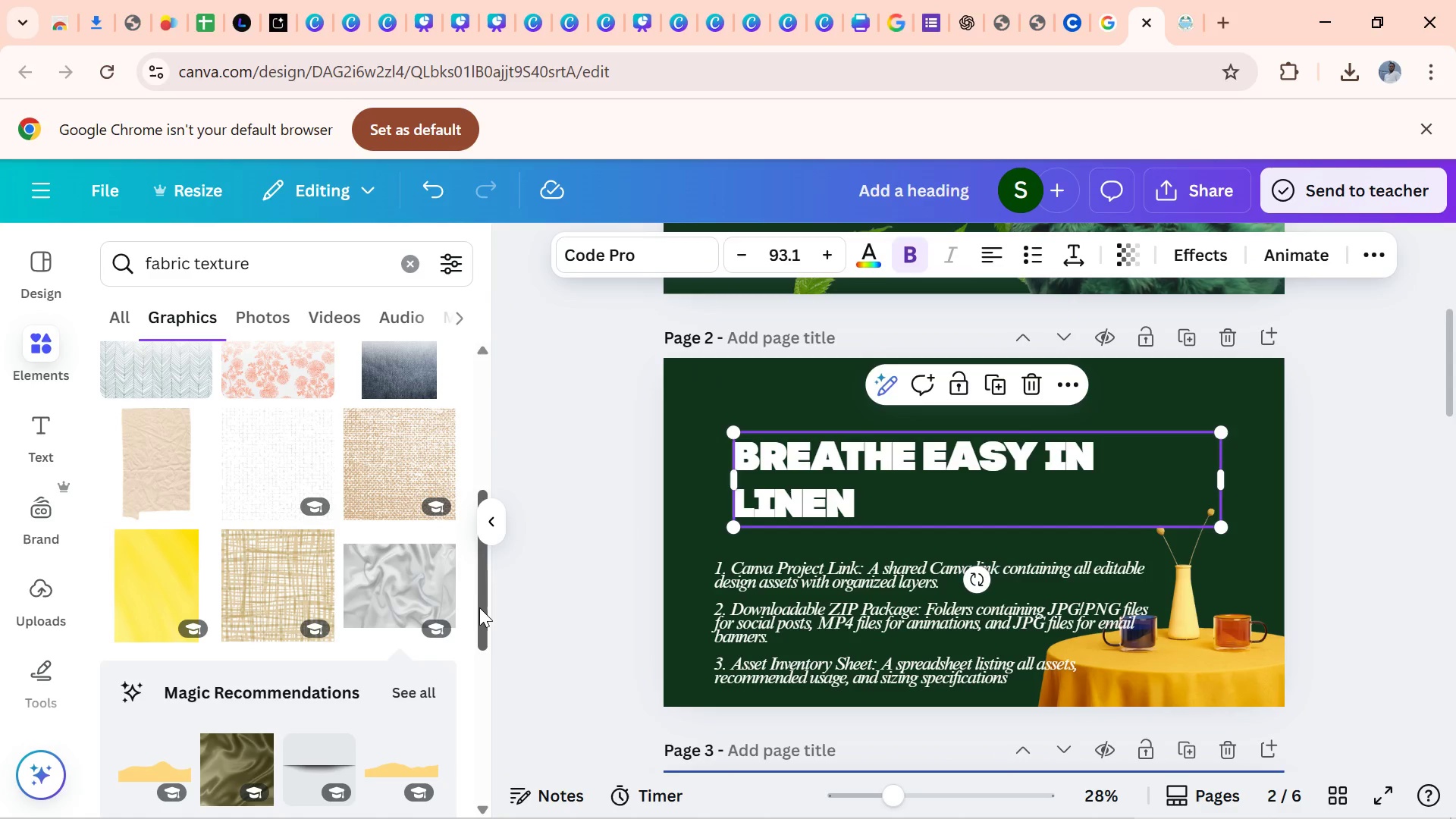 
left_click_drag(start_coordinate=[479, 597], to_coordinate=[488, 645])
 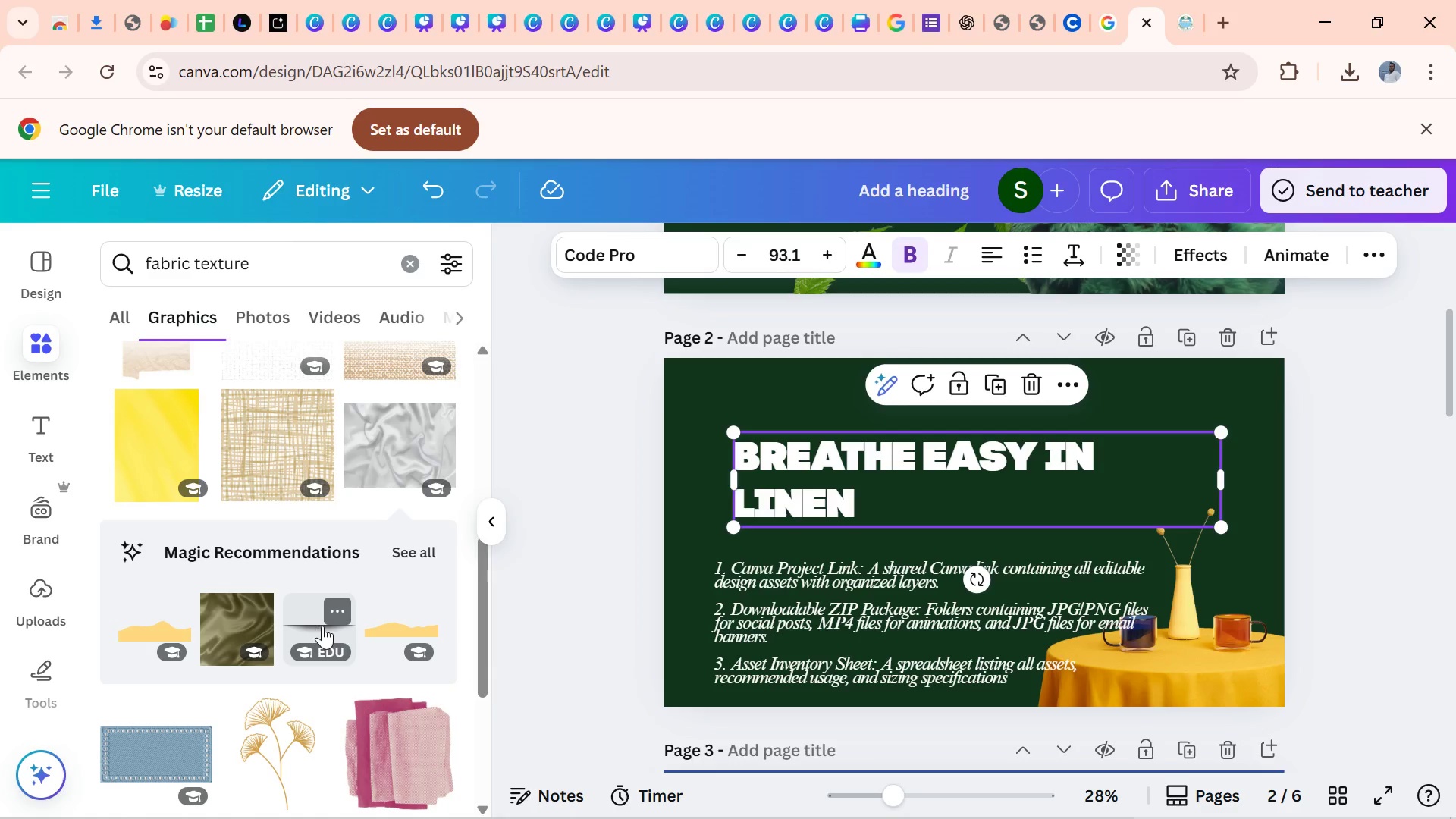 
left_click([322, 626])
 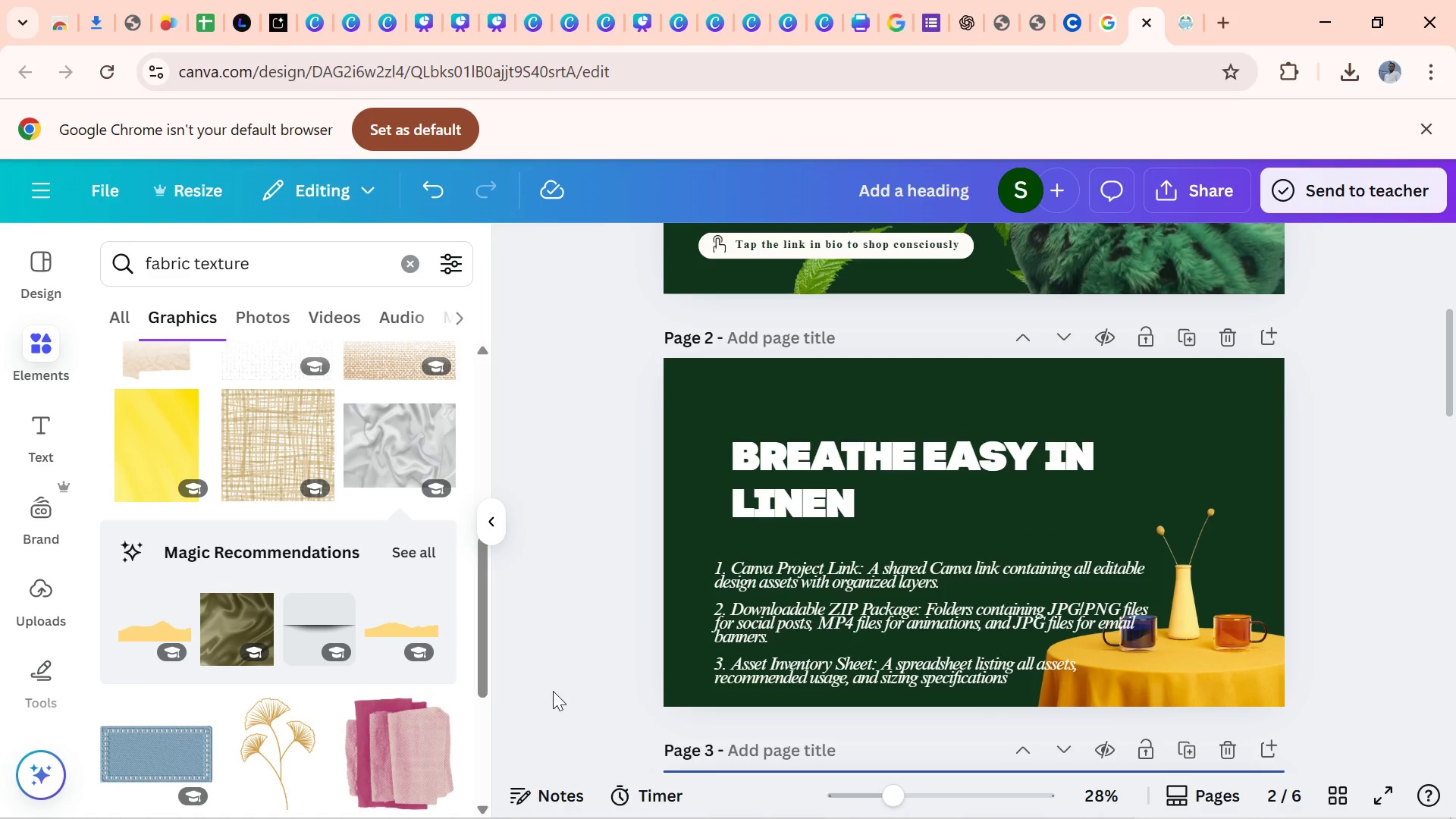 
wait(5.45)
 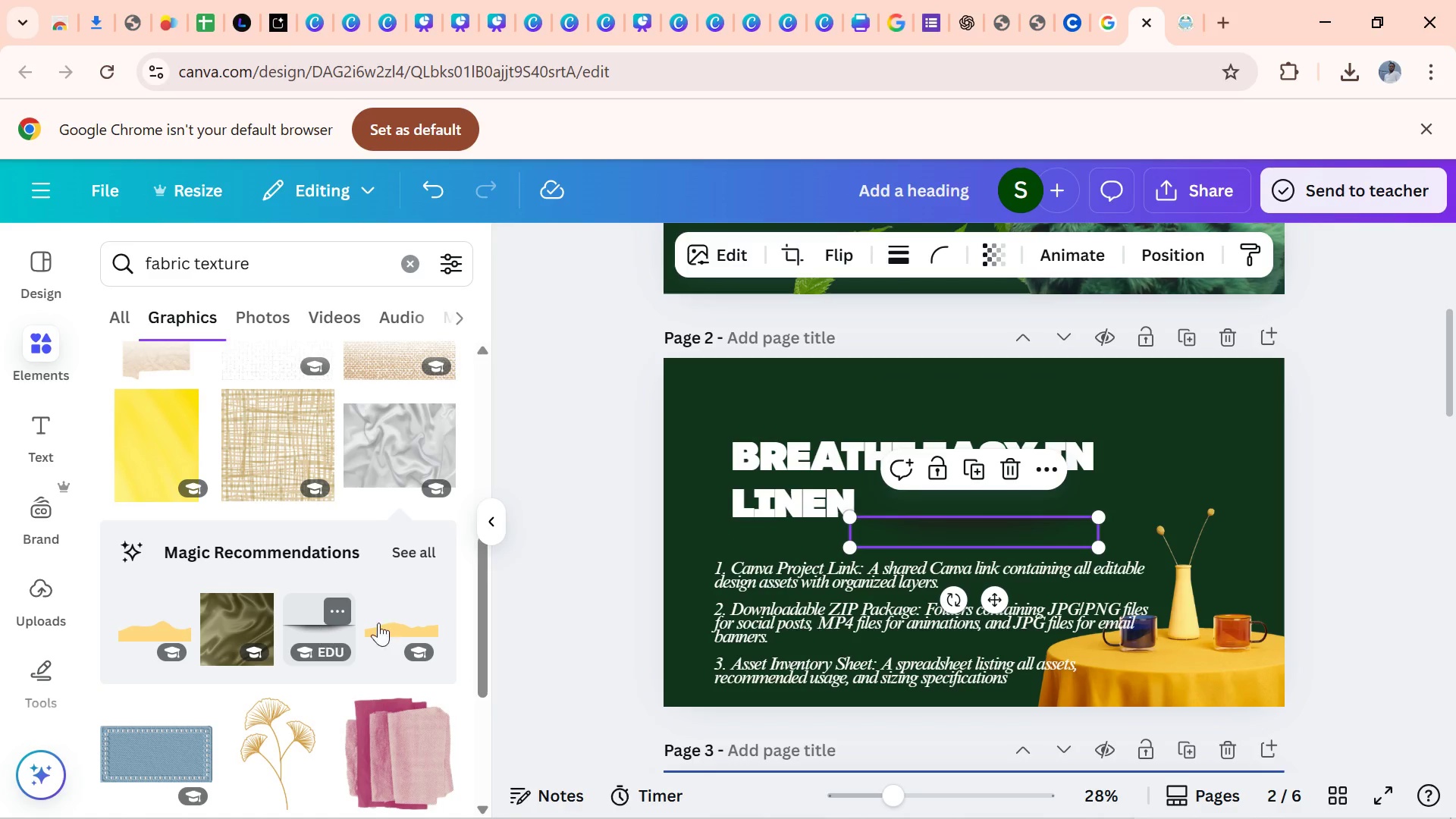 
left_click_drag(start_coordinate=[483, 621], to_coordinate=[495, 774])
 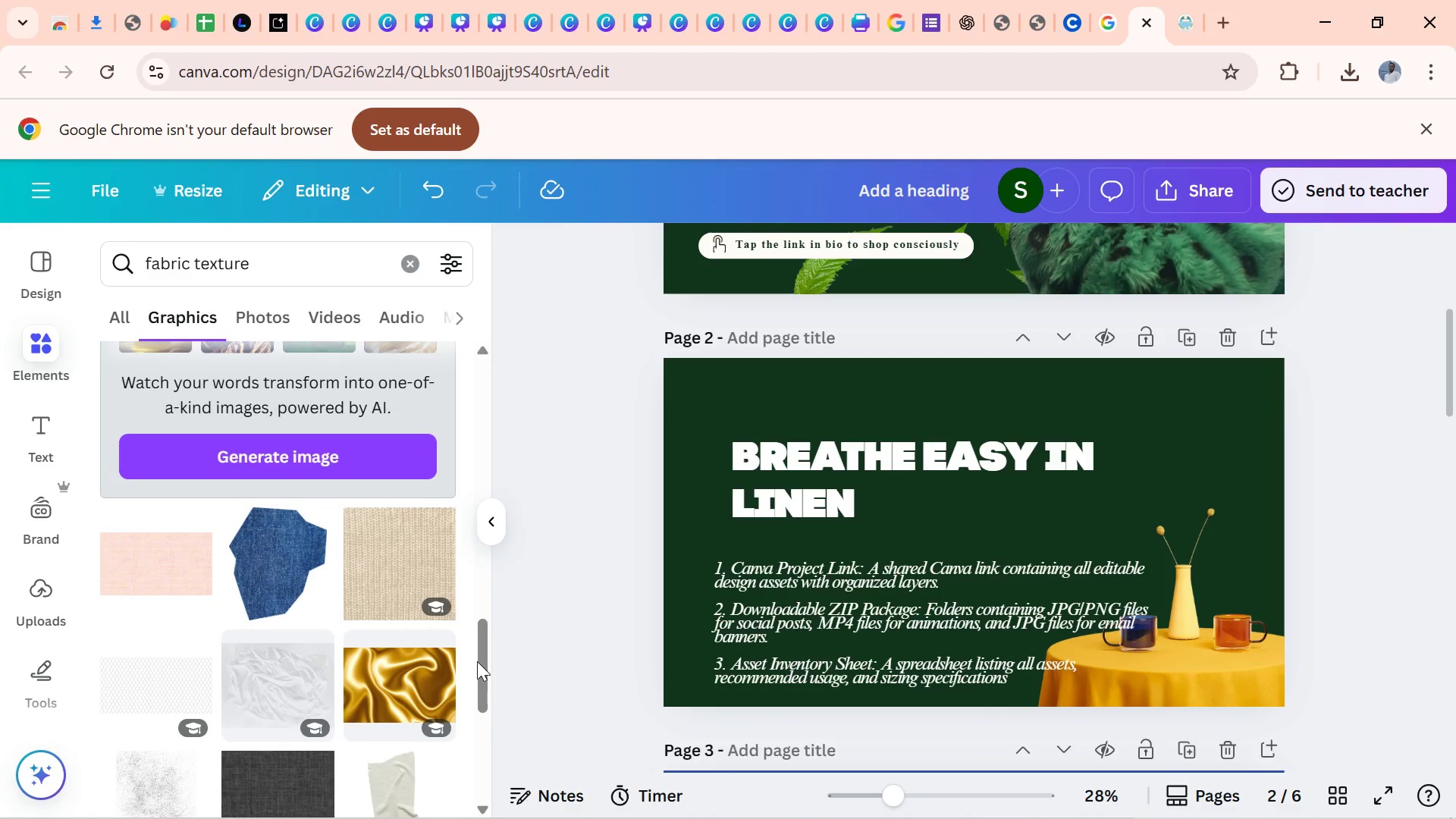 
left_click_drag(start_coordinate=[484, 664], to_coordinate=[501, 744])
 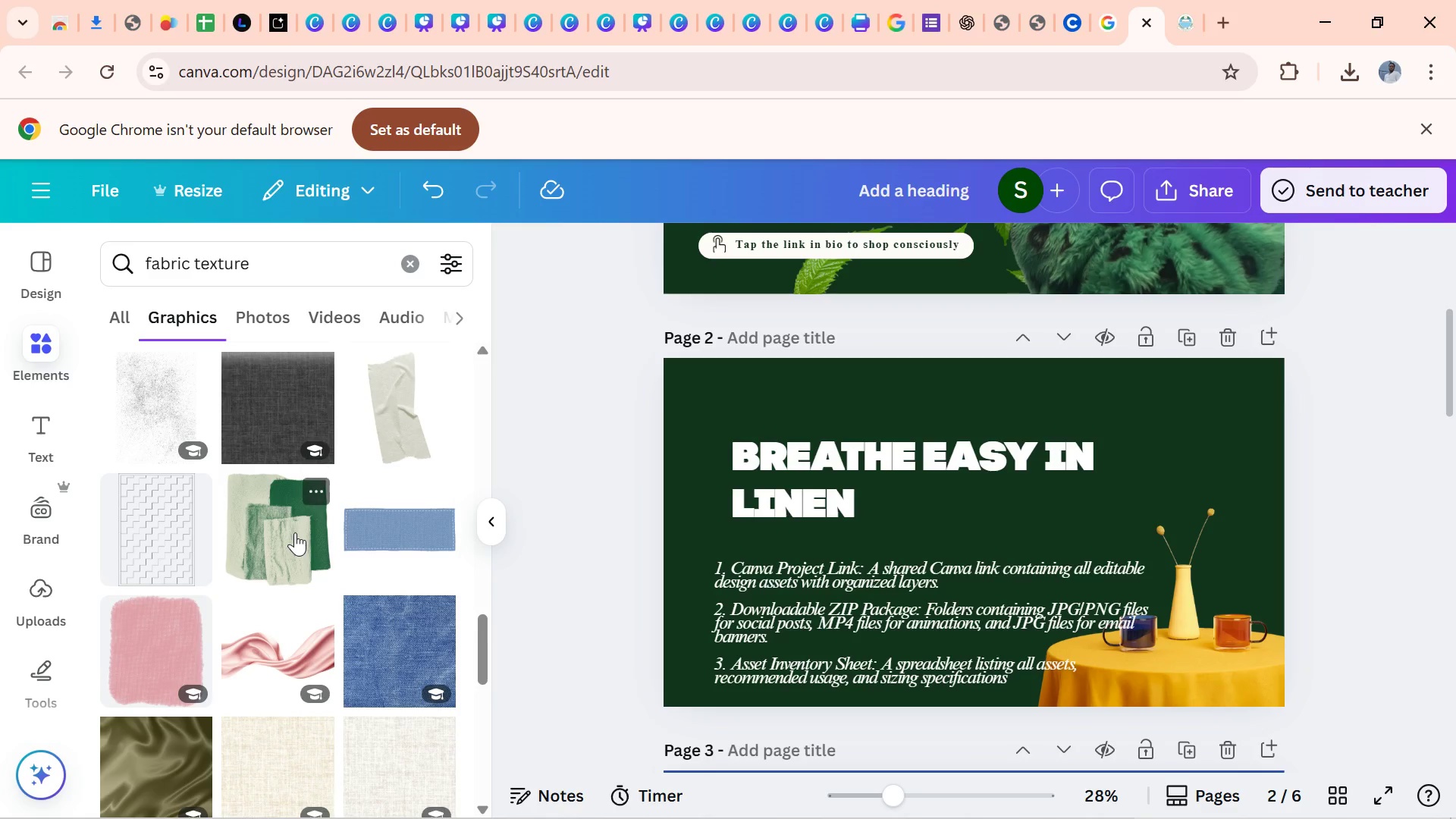 
left_click([295, 532])
 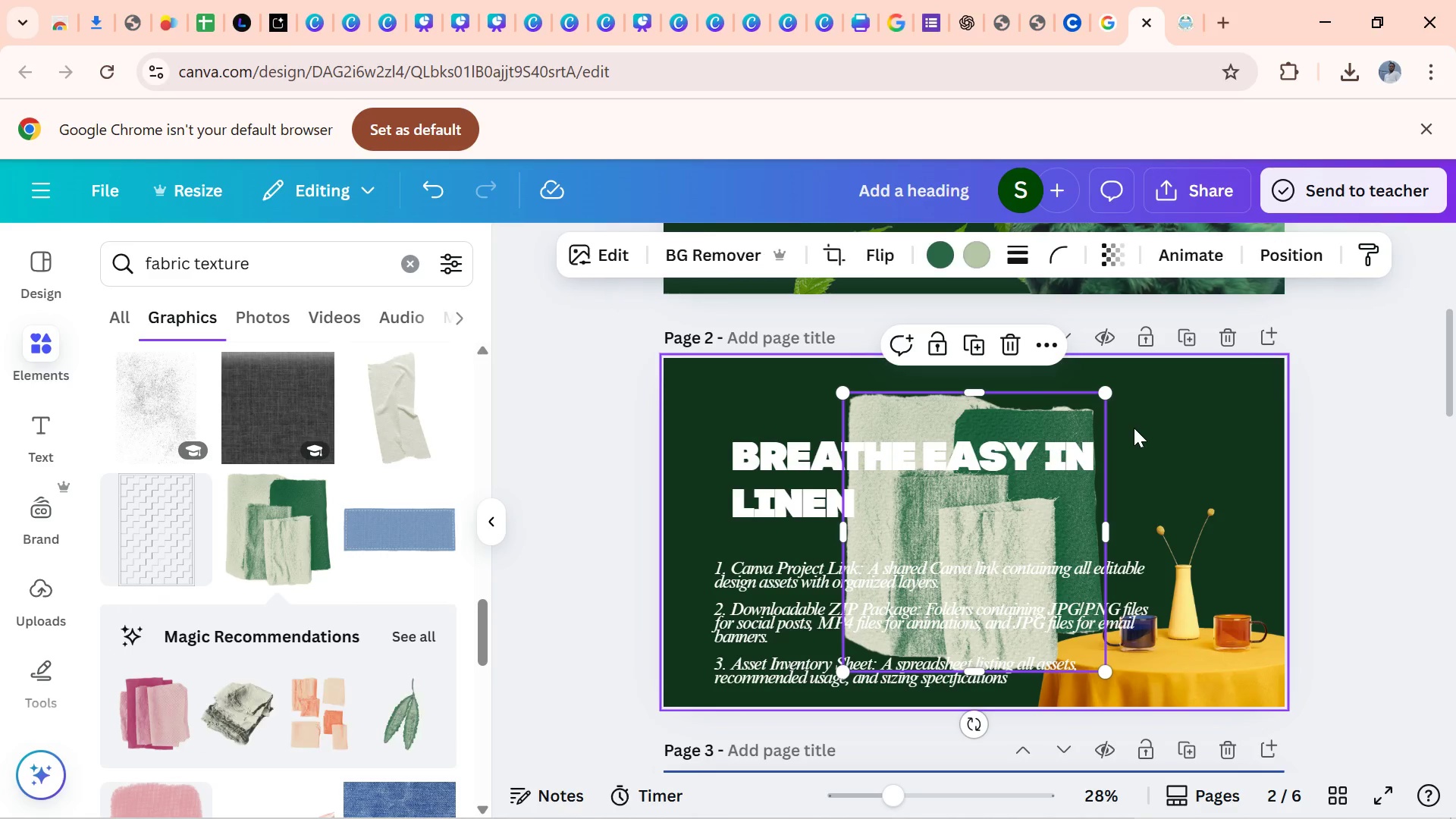 
left_click([1207, 404])
 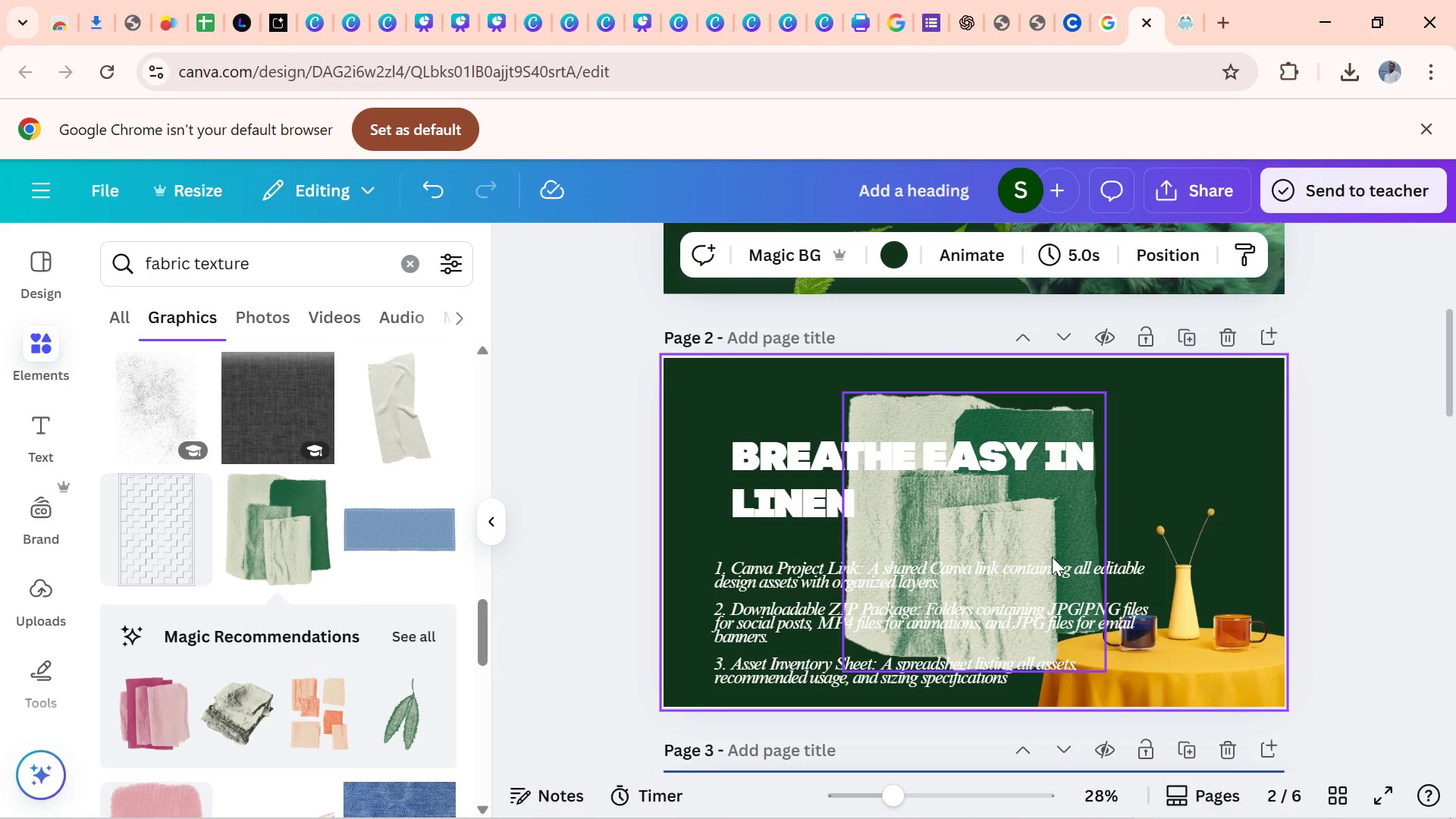 
left_click_drag(start_coordinate=[1051, 557], to_coordinate=[1268, 645])
 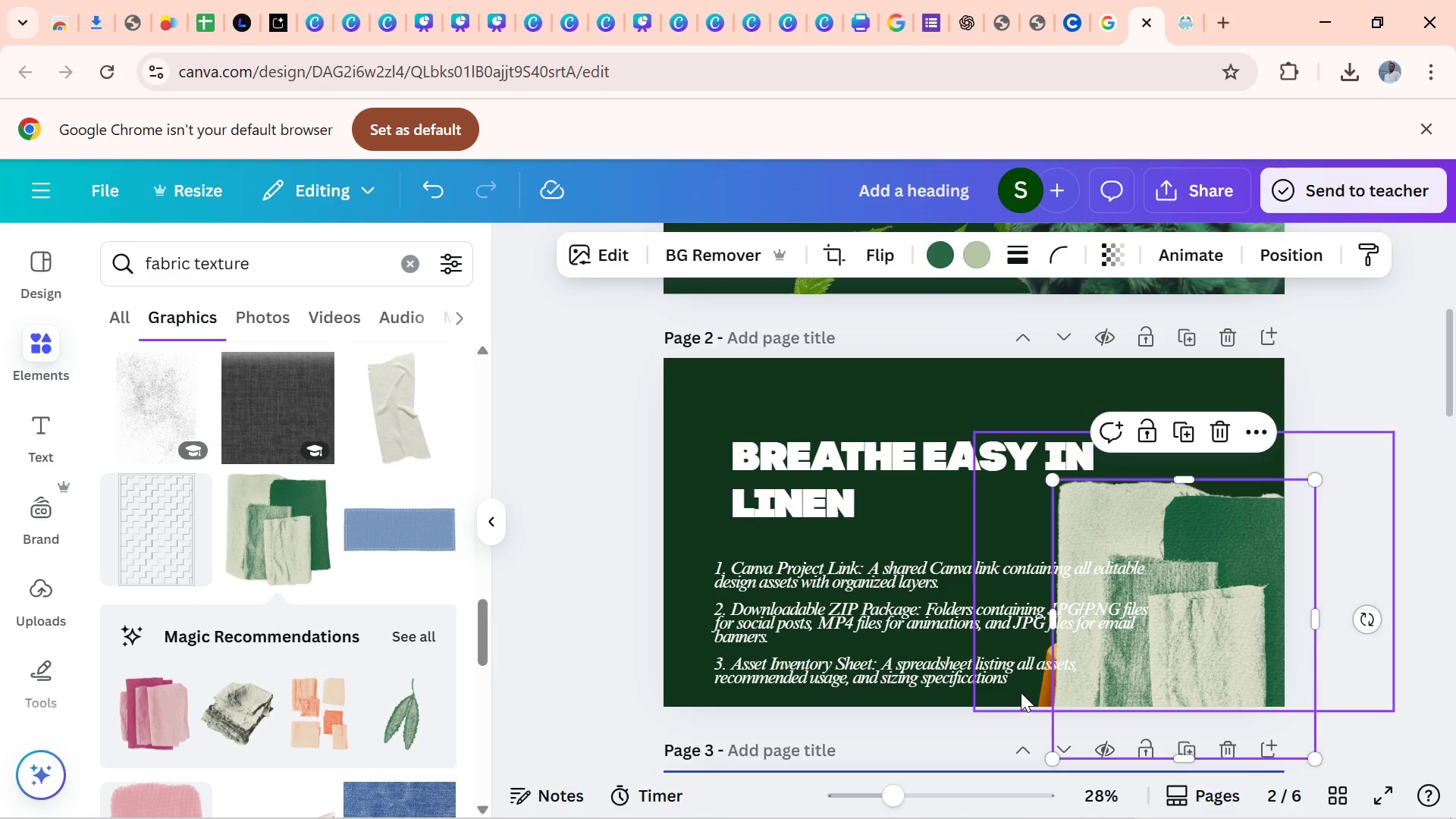 
left_click([1021, 692])
 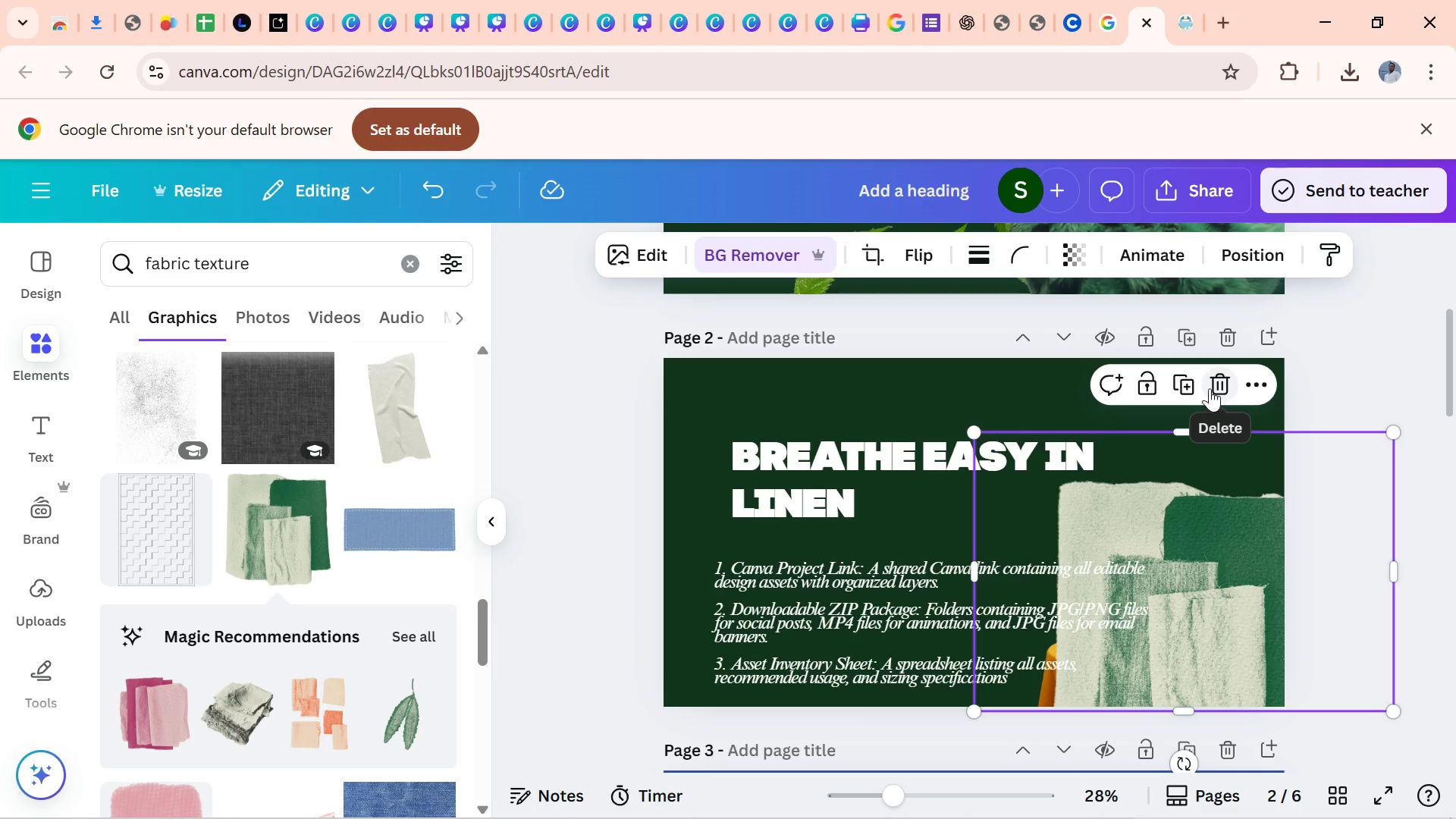 
left_click([1210, 388])
 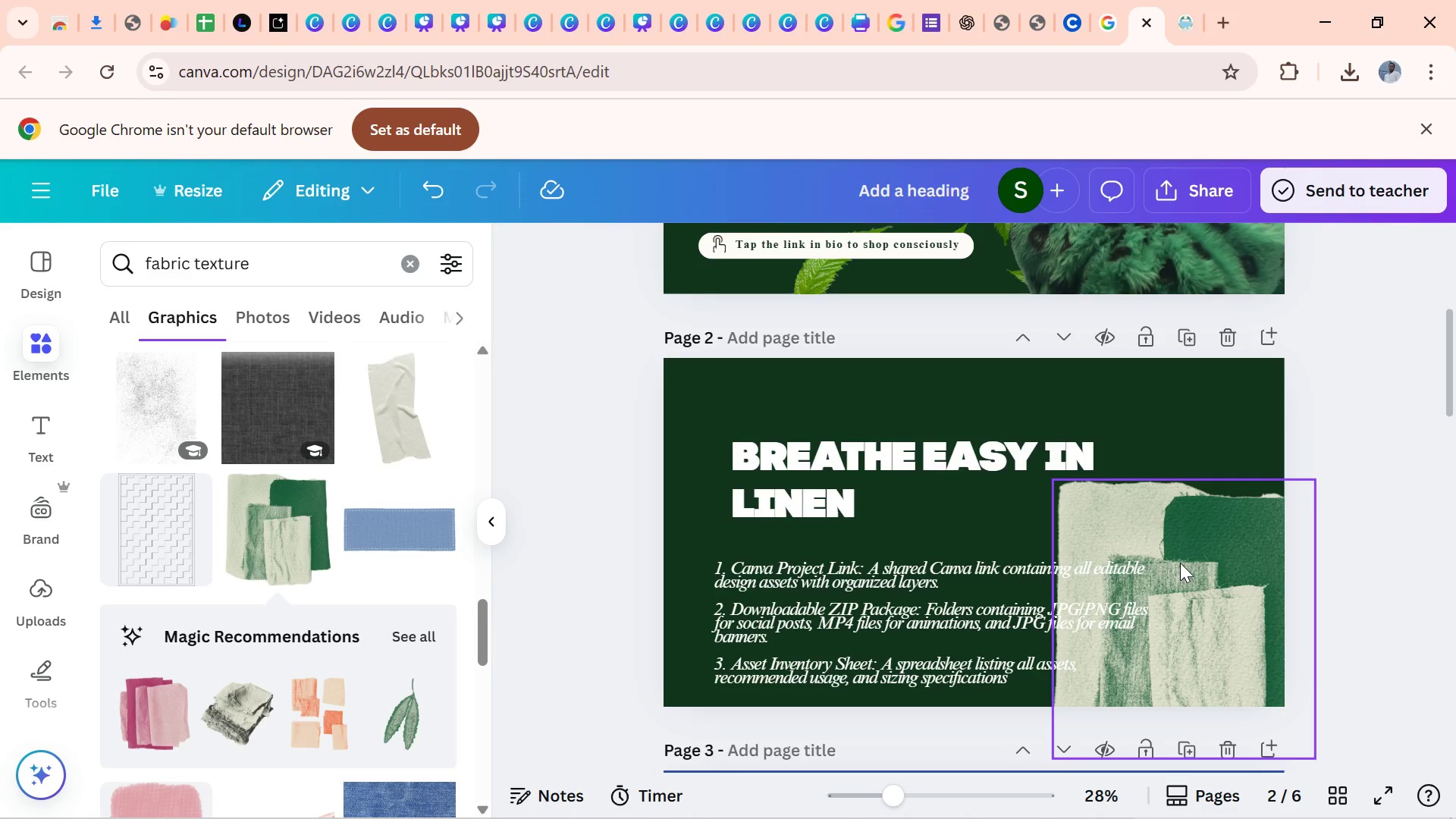 
left_click_drag(start_coordinate=[1180, 562], to_coordinate=[1197, 535])
 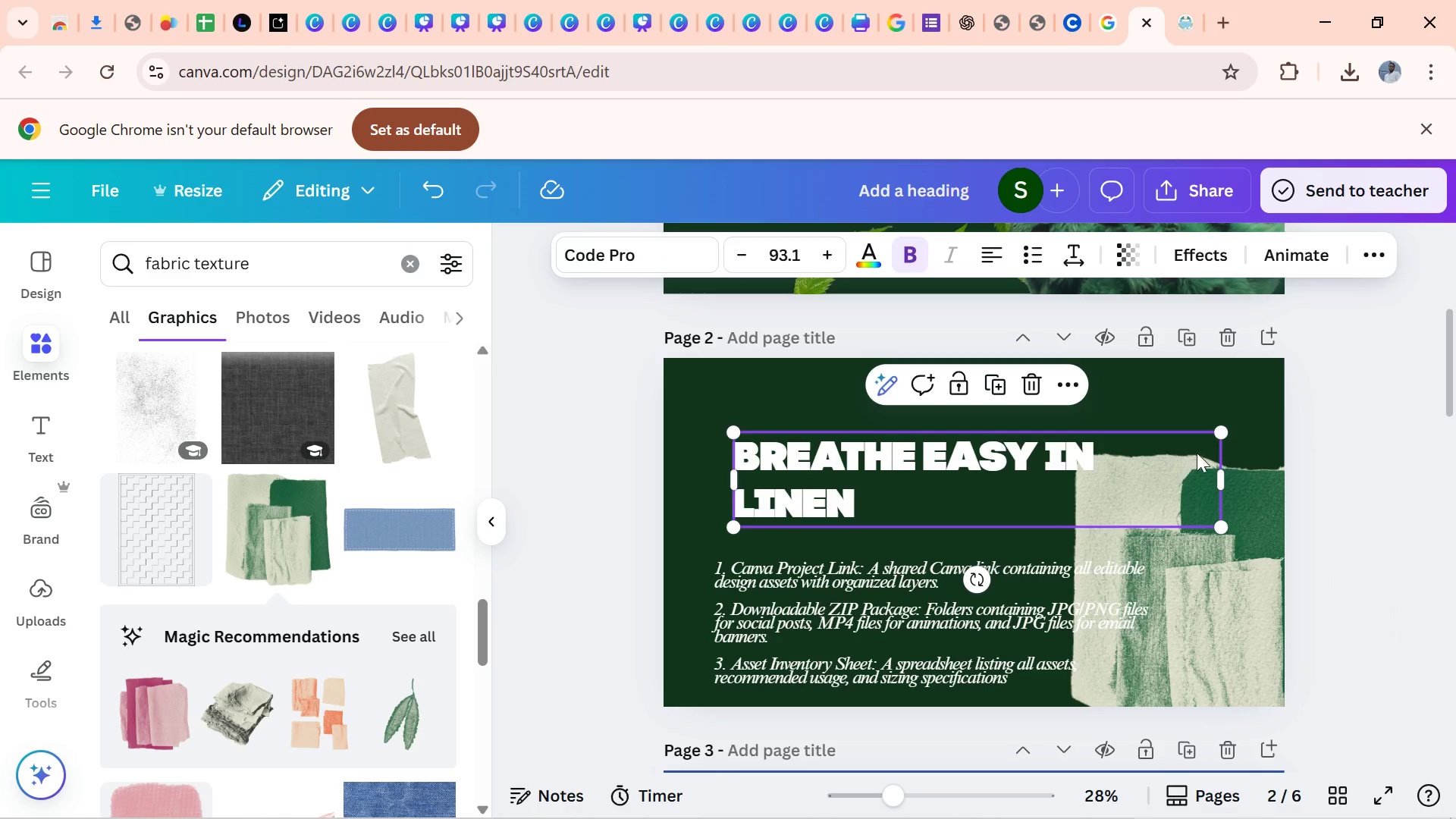 
left_click_drag(start_coordinate=[1220, 478], to_coordinate=[1210, 437])
 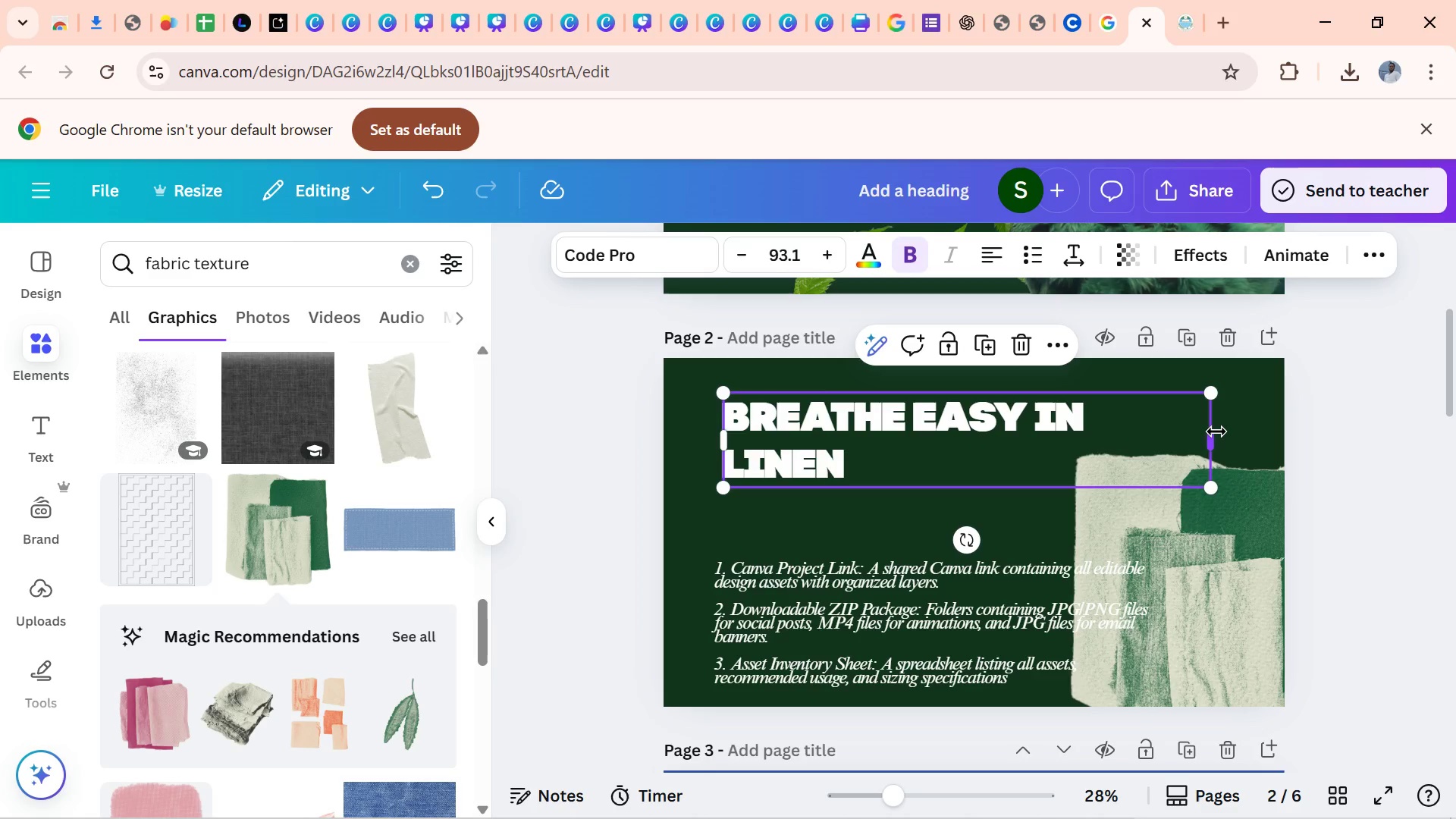 
left_click_drag(start_coordinate=[1219, 431], to_coordinate=[1065, 492])
 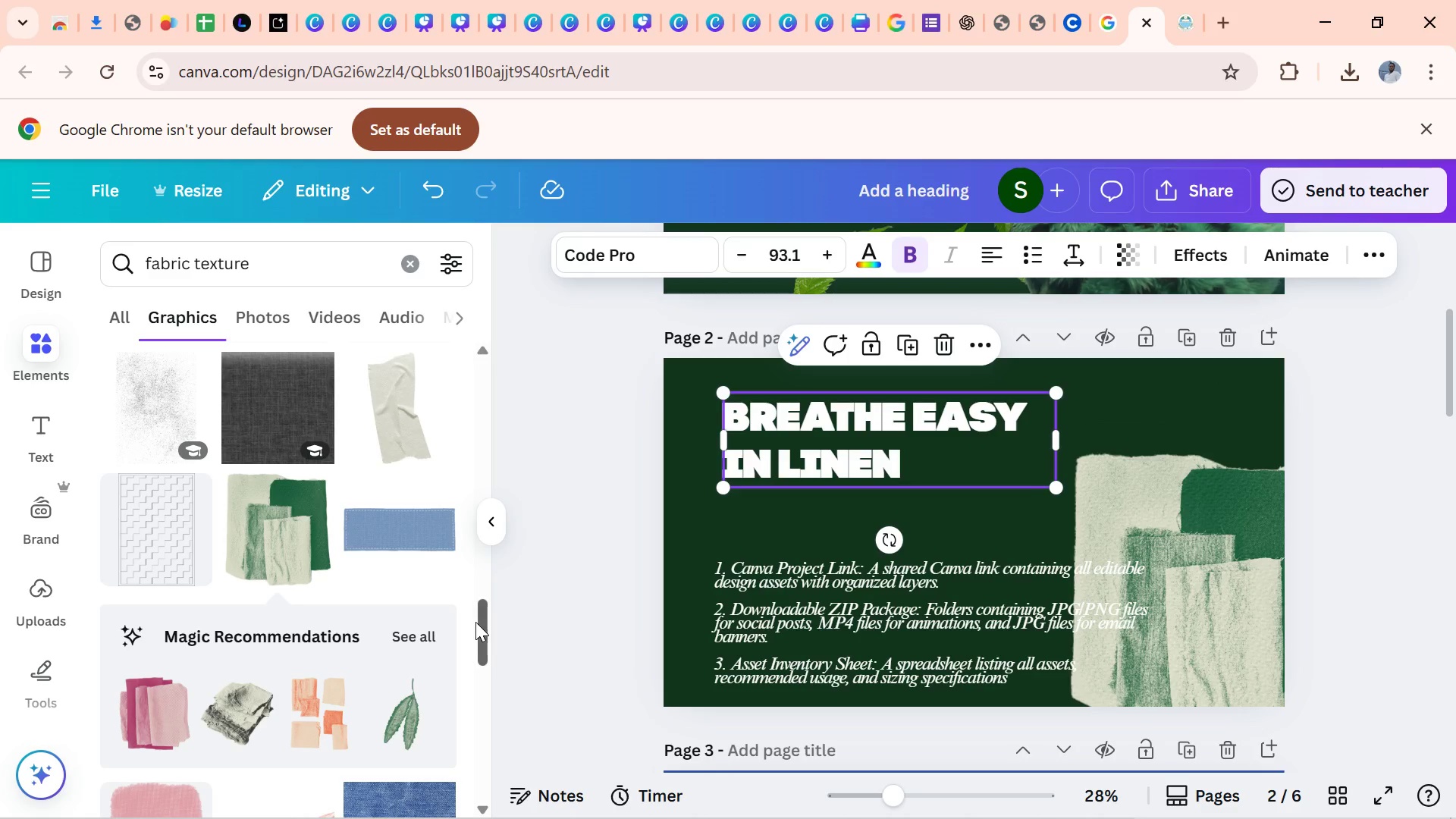 
left_click_drag(start_coordinate=[476, 622], to_coordinate=[492, 793])
 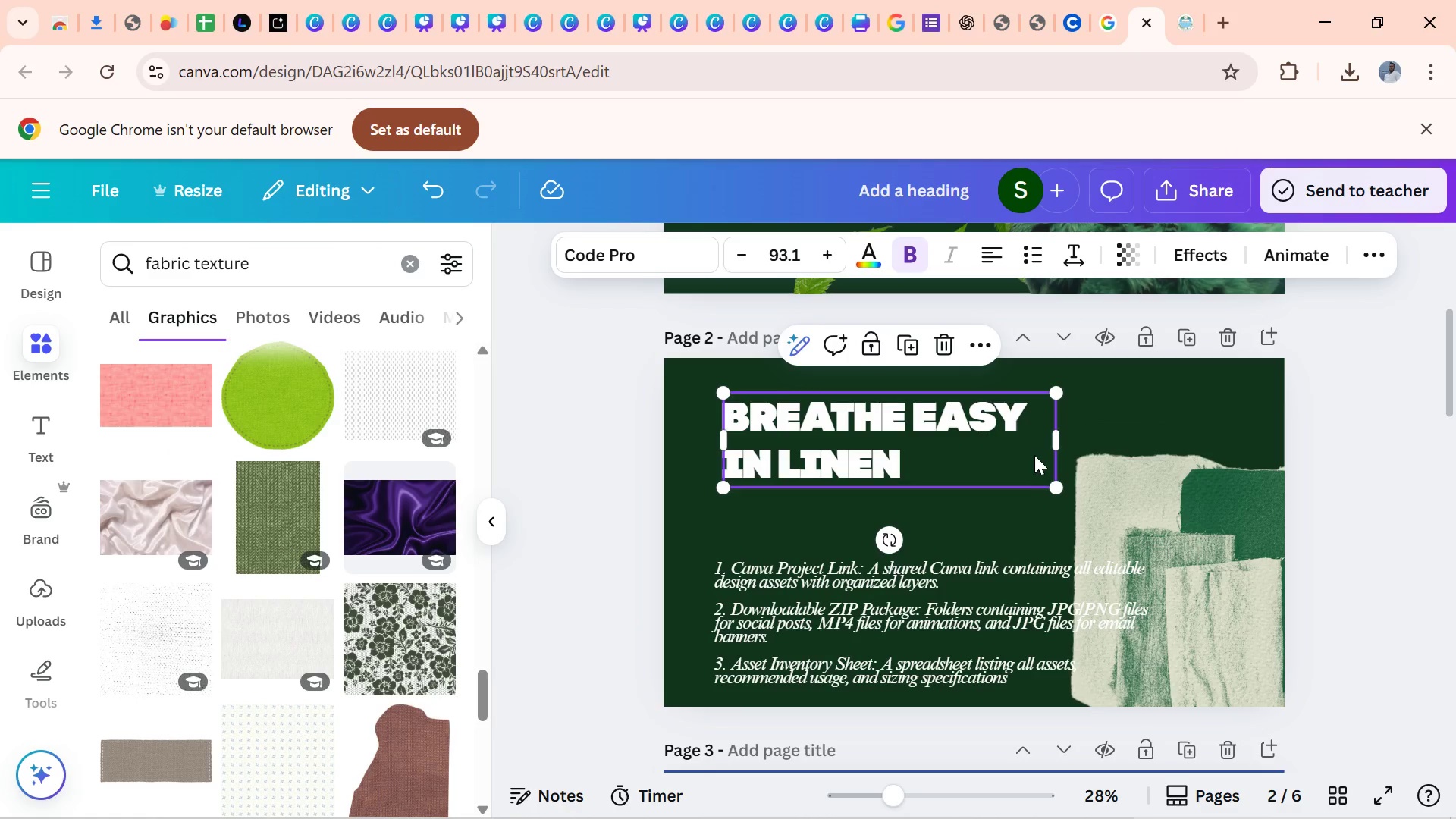 
left_click_drag(start_coordinate=[899, 445], to_coordinate=[875, 447])
 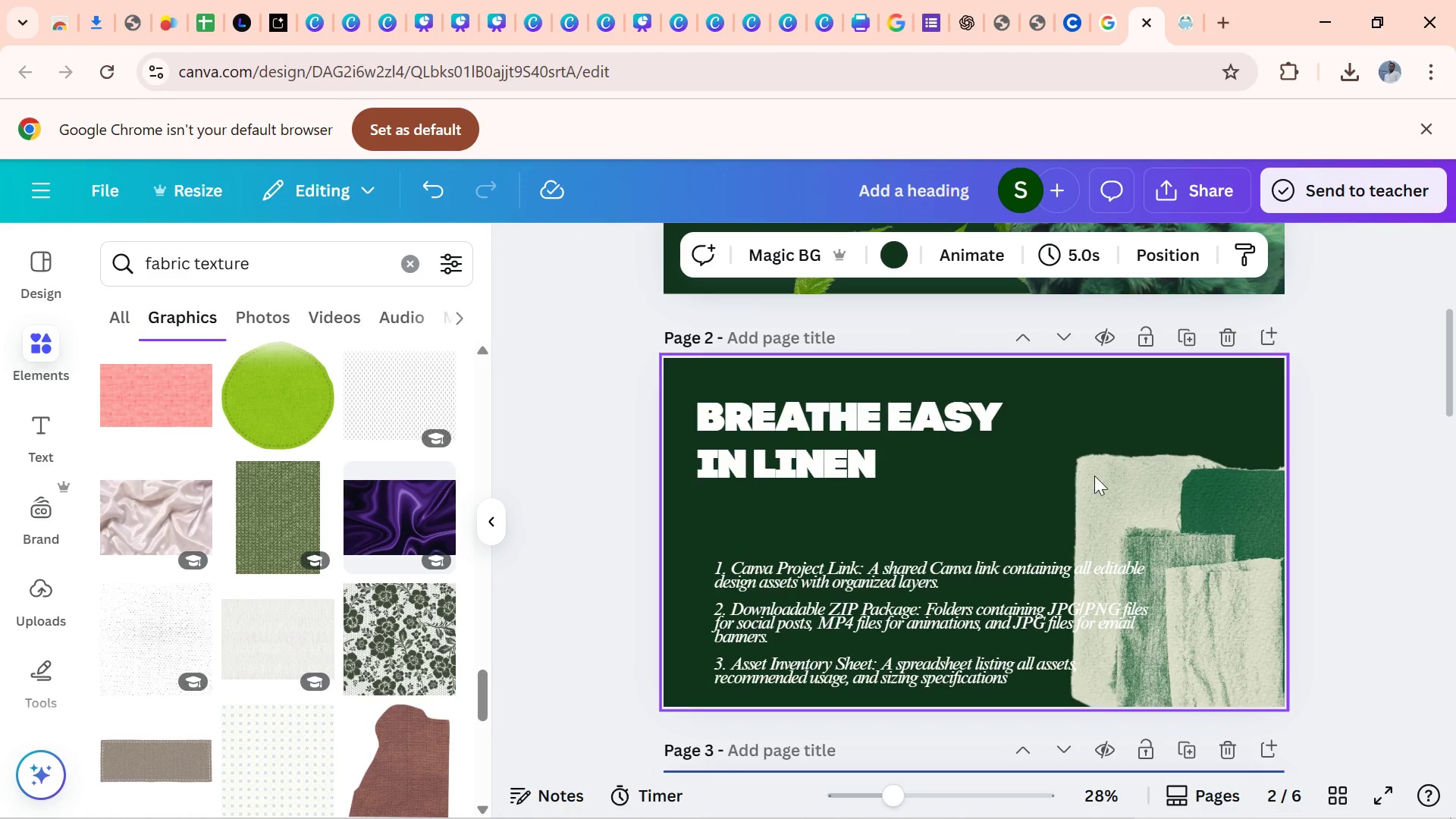 
left_click_drag(start_coordinate=[935, 640], to_coordinate=[924, 566])
 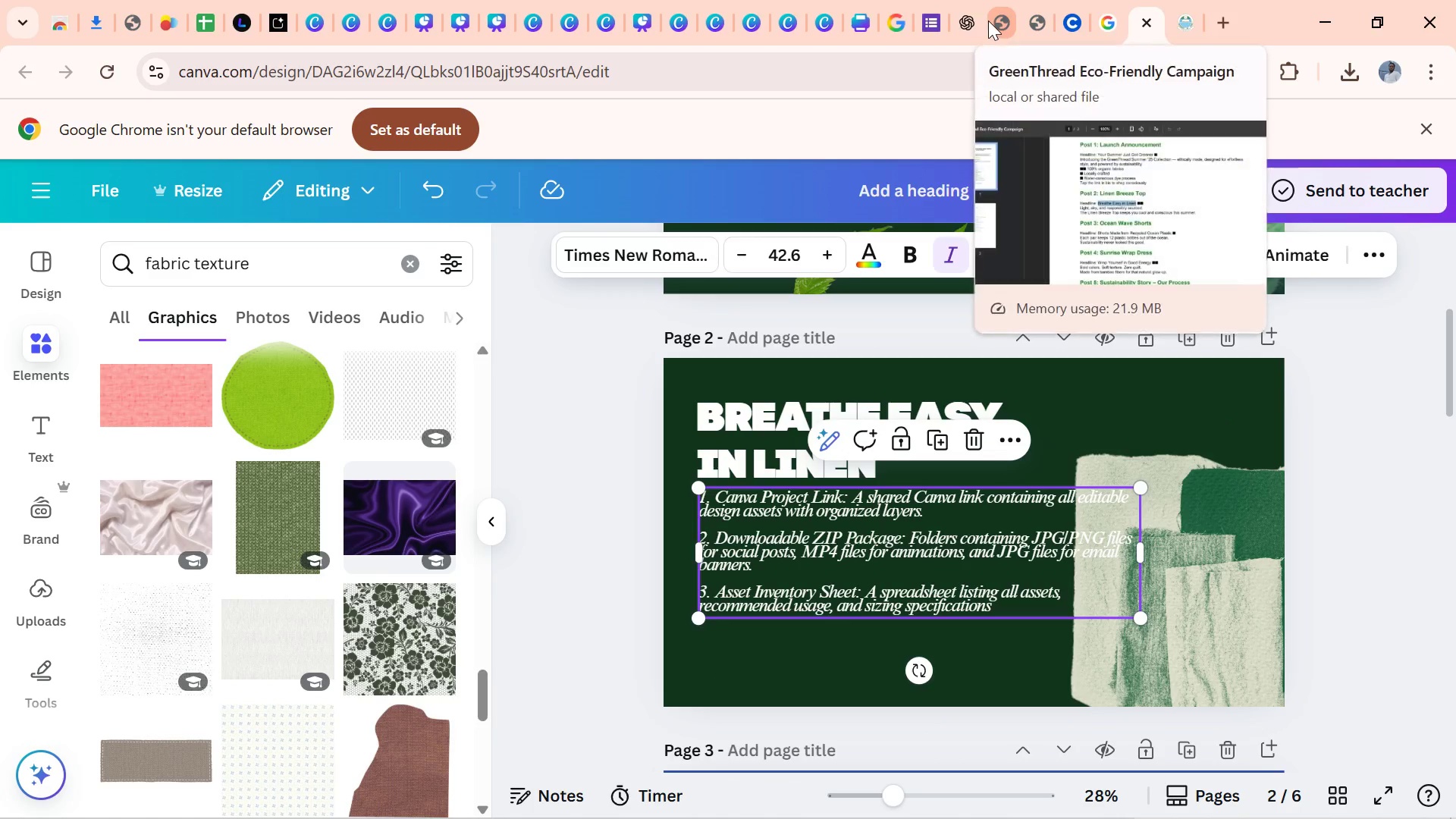 
left_click([1003, 24])
 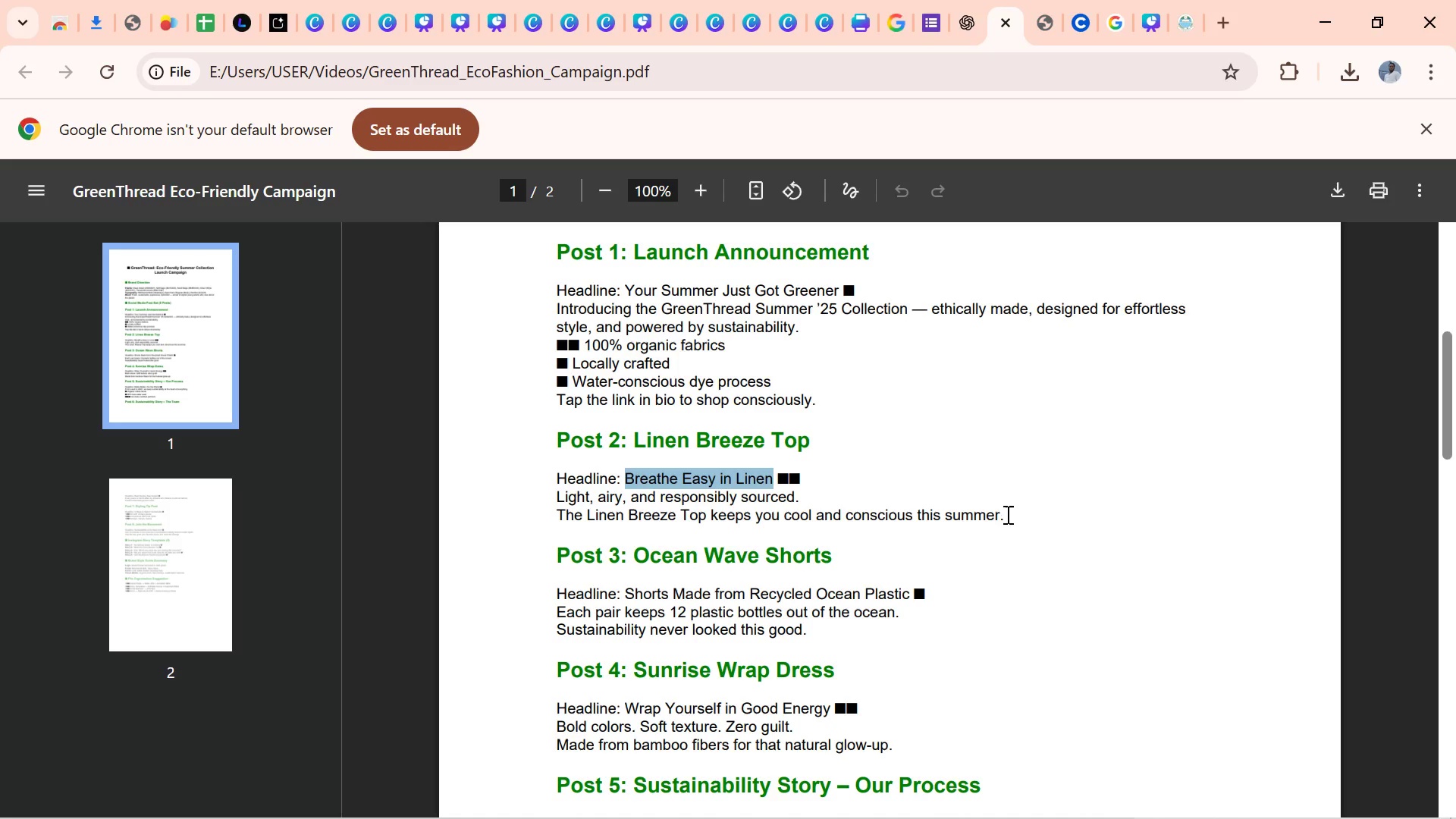 
left_click_drag(start_coordinate=[1006, 514], to_coordinate=[563, 495])
 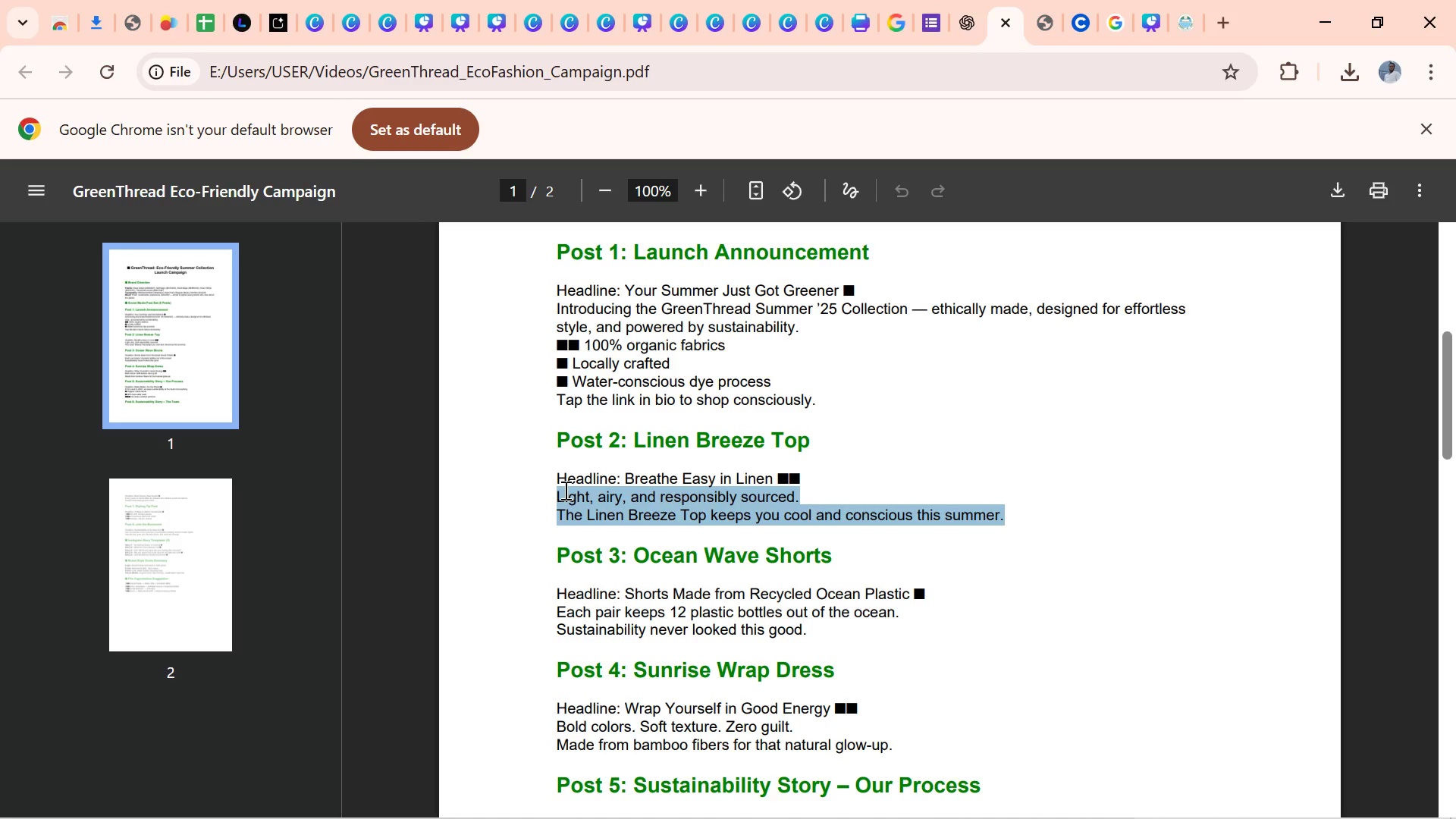 
key(Control+C)
 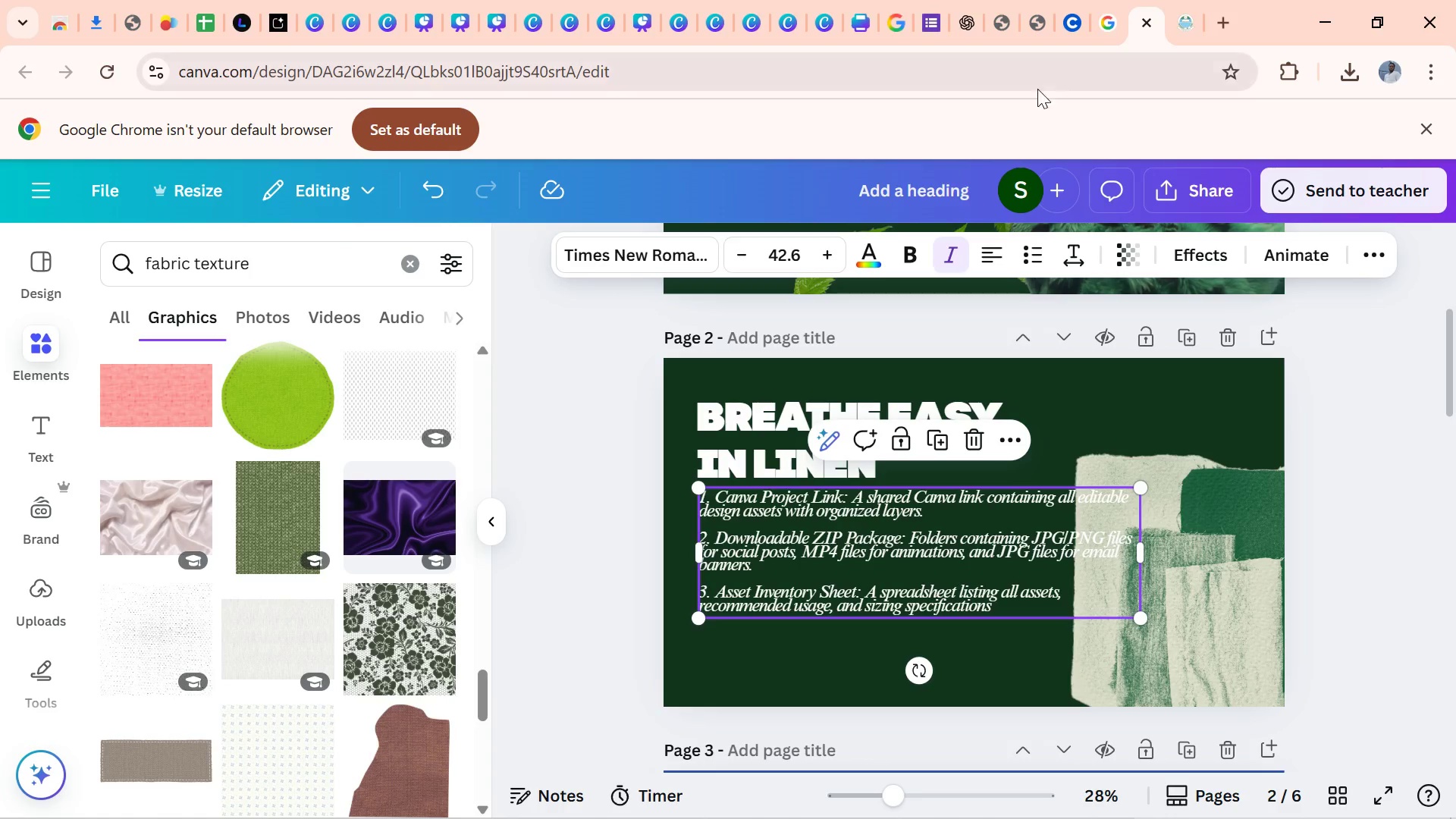 
double_click([912, 576])
 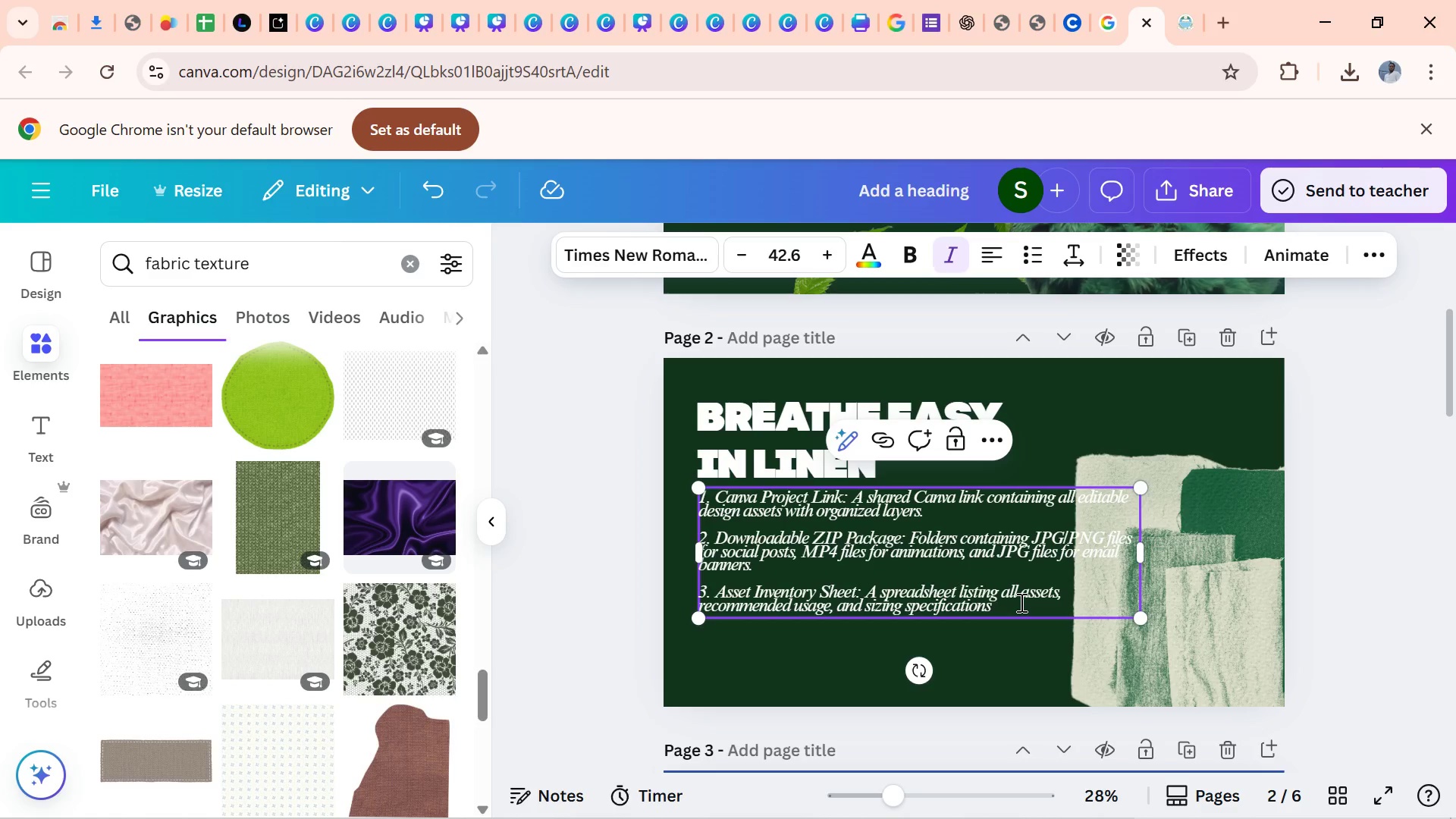 
left_click_drag(start_coordinate=[1020, 602], to_coordinate=[719, 591])
 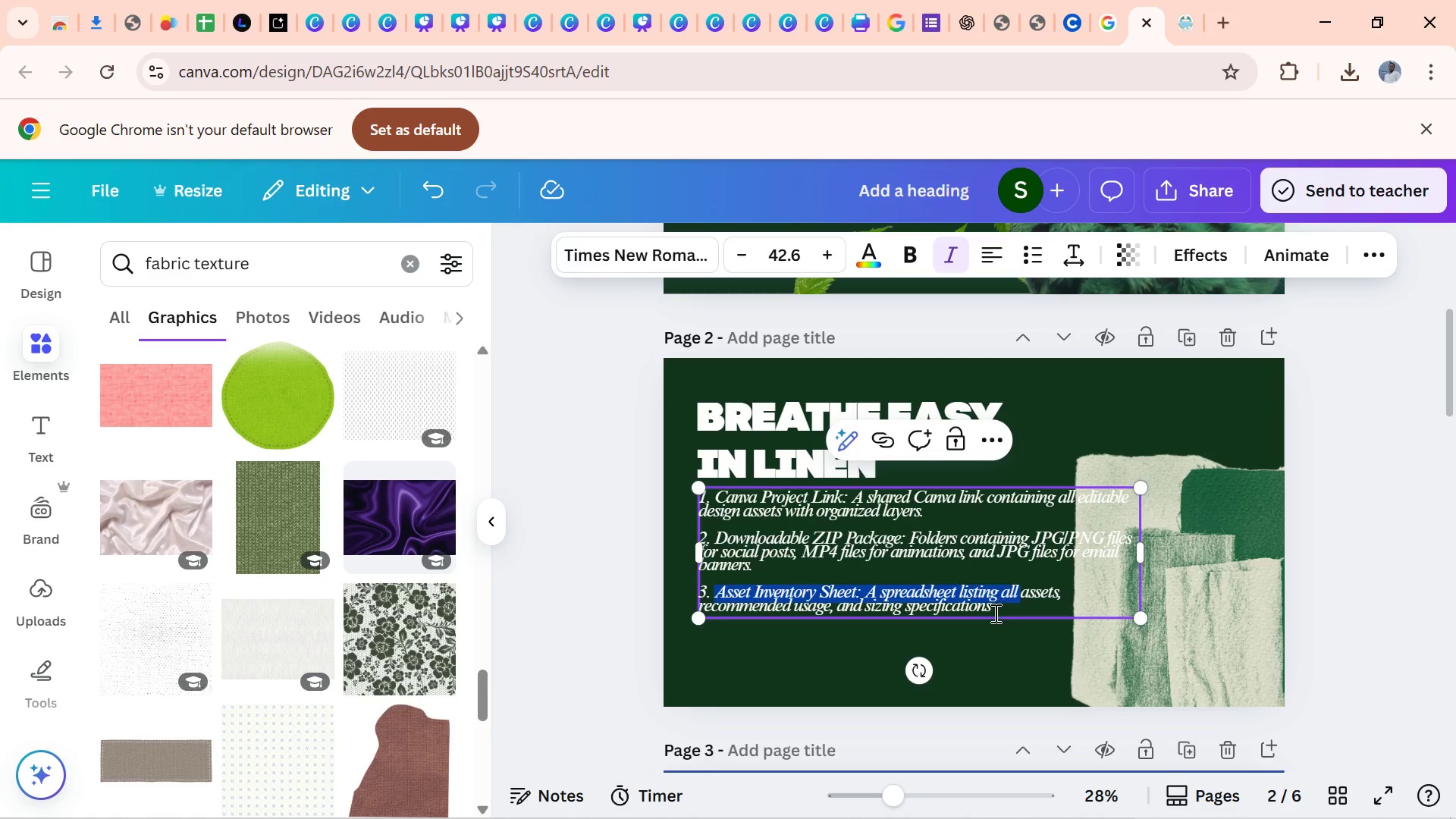 
left_click_drag(start_coordinate=[994, 613], to_coordinate=[704, 502])
 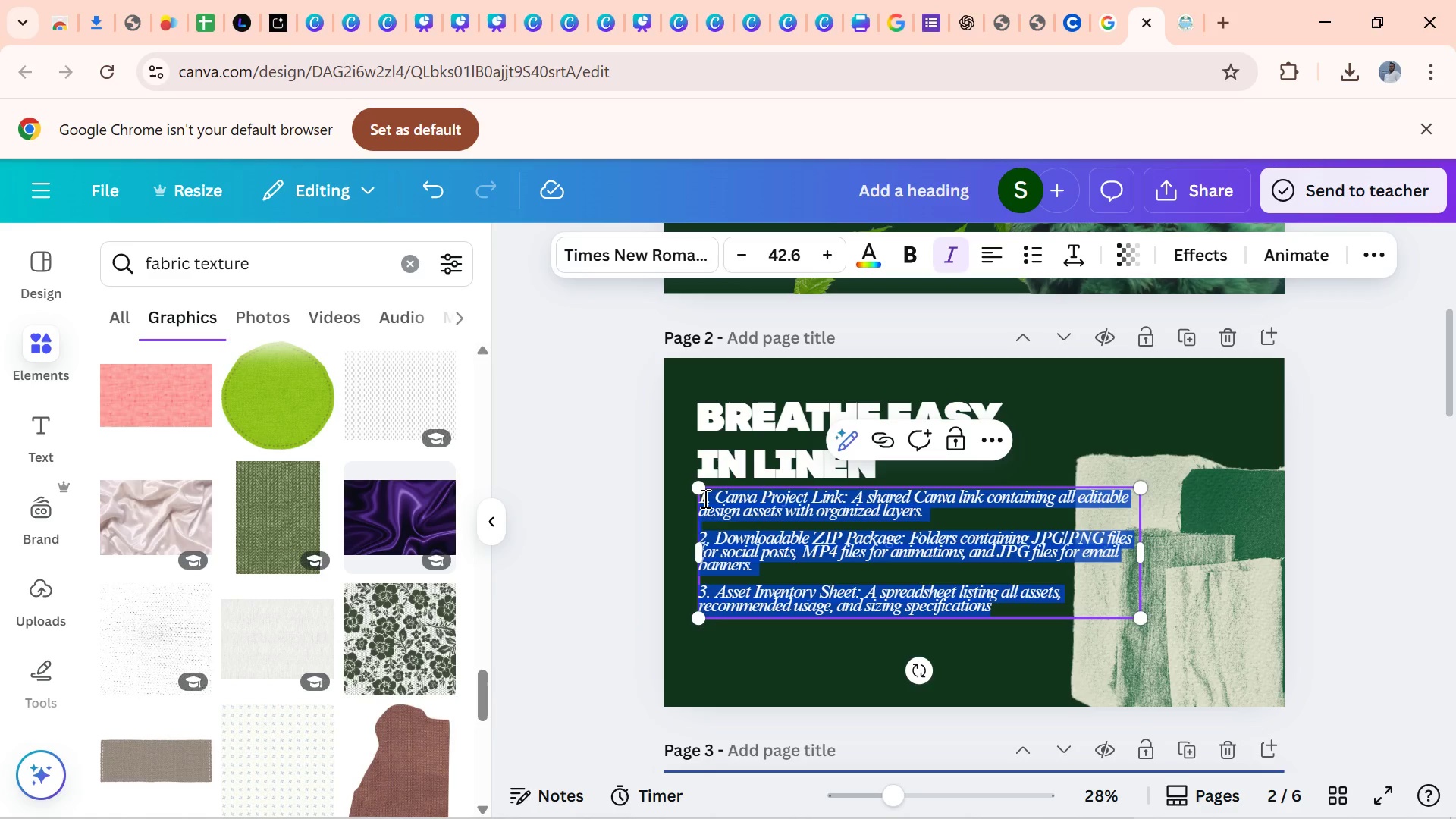 
key(Control+V)
 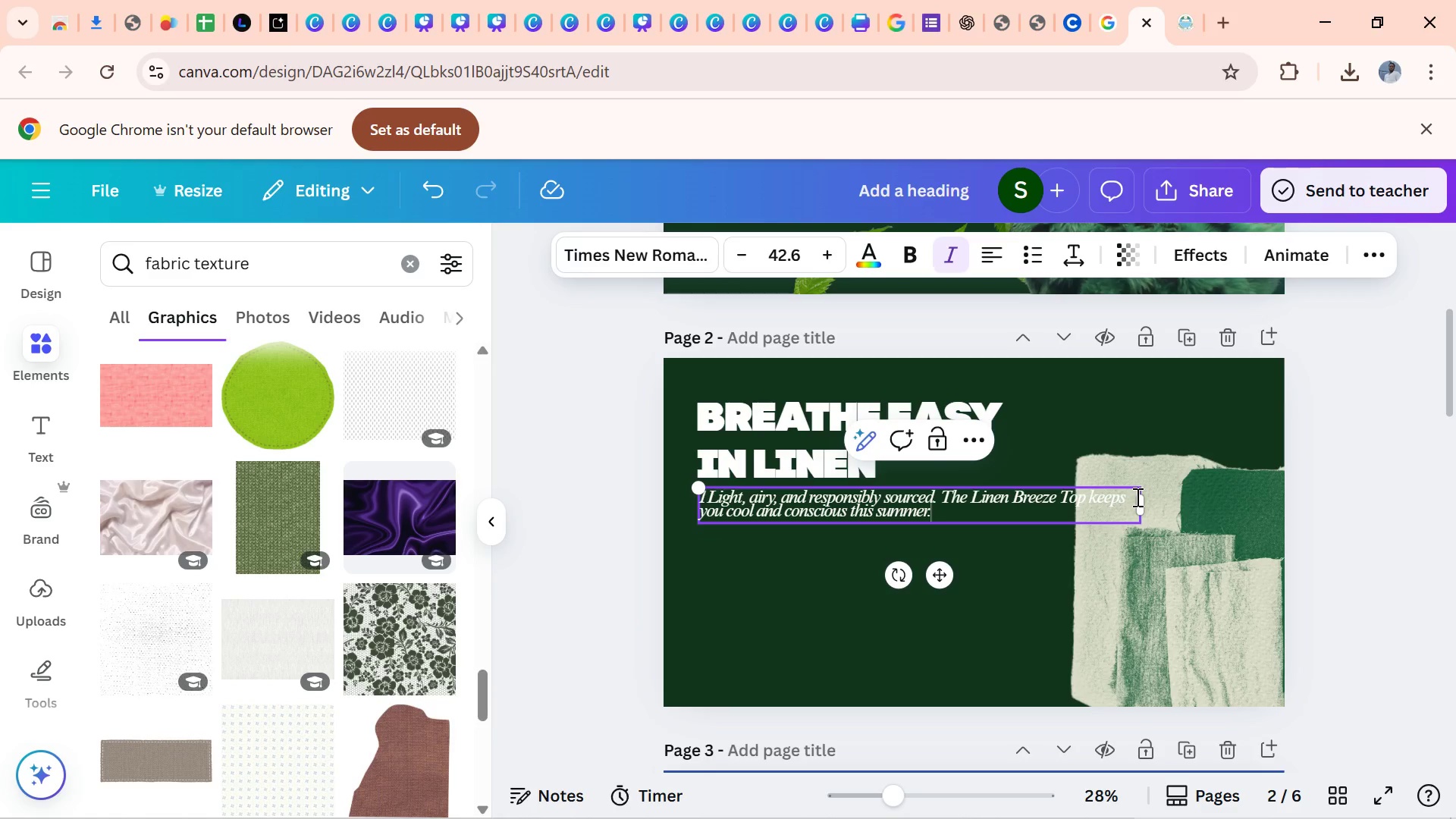 
left_click_drag(start_coordinate=[1144, 505], to_coordinate=[986, 563])
 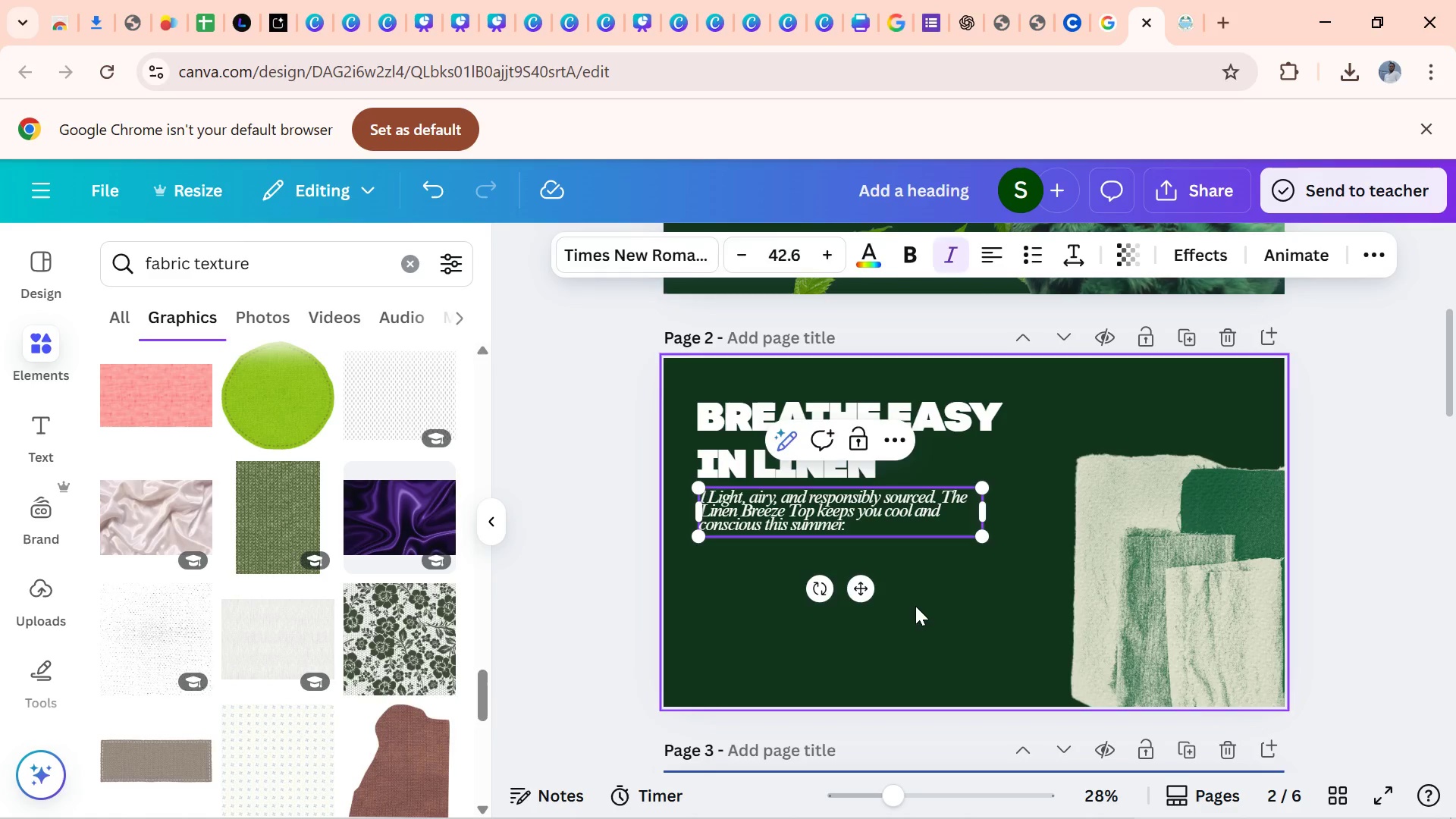 
left_click([915, 606])
 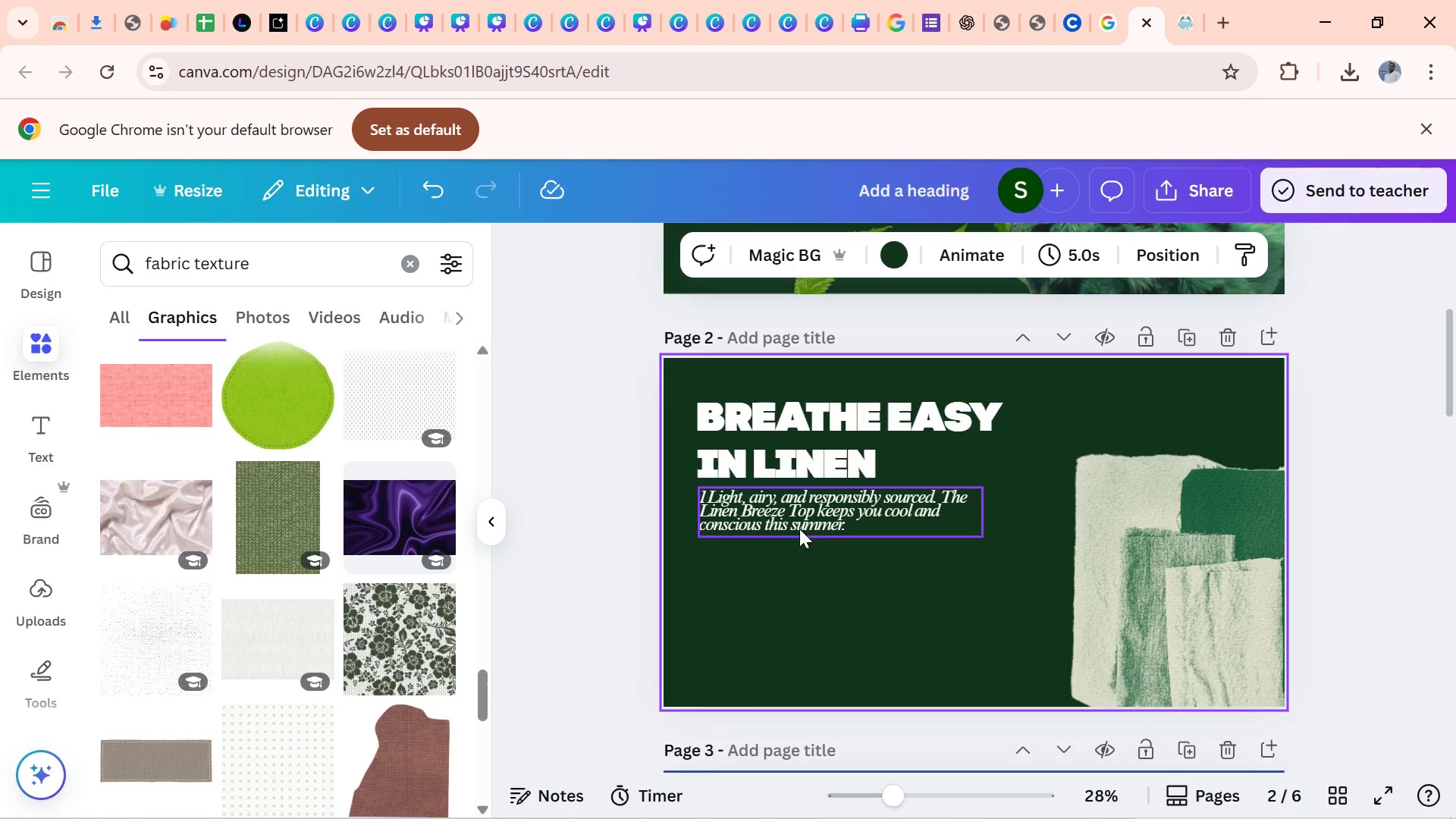 
left_click_drag(start_coordinate=[803, 504], to_coordinate=[808, 510])
 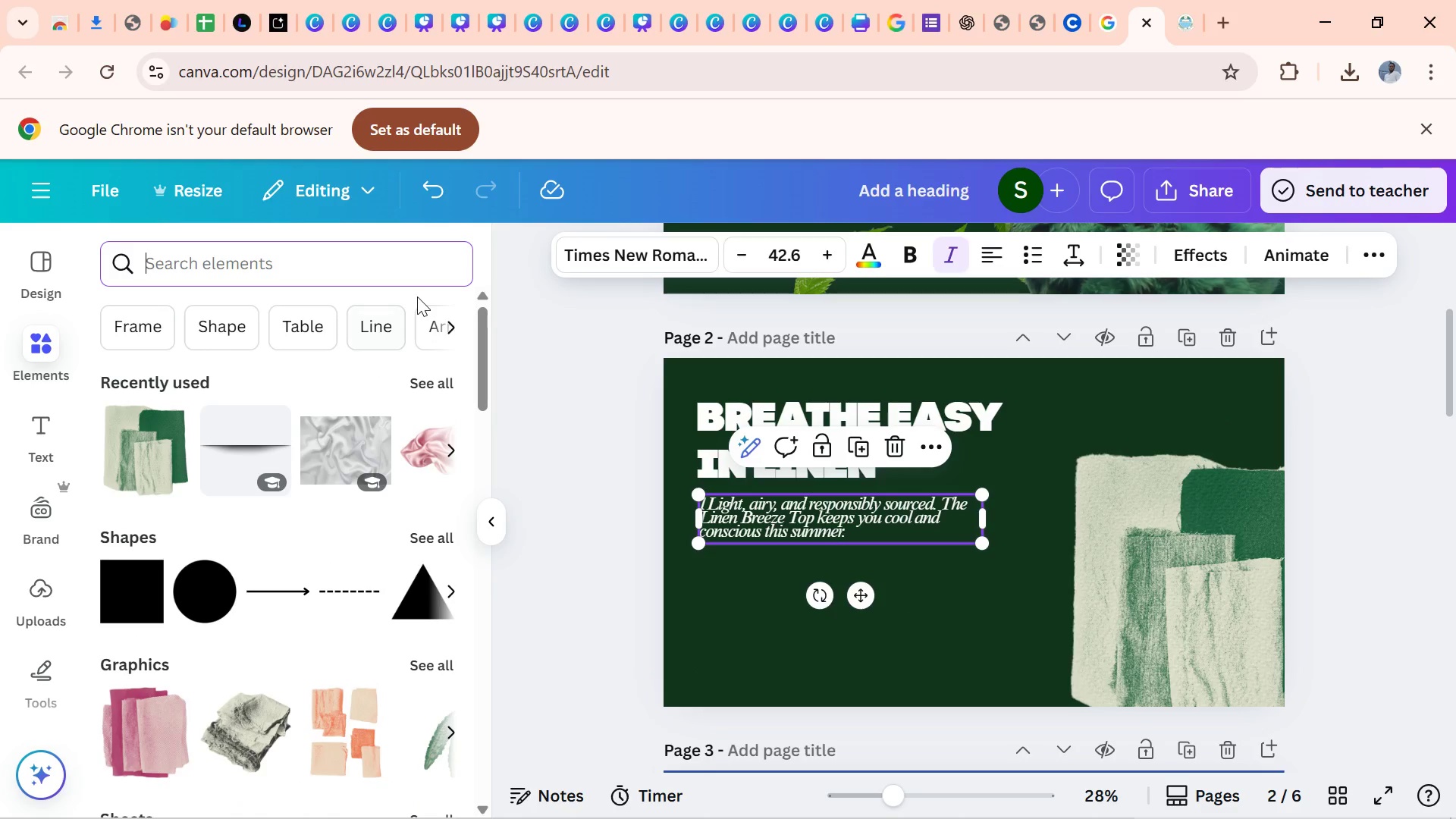 
left_click_drag(start_coordinate=[356, 237], to_coordinate=[359, 237])
 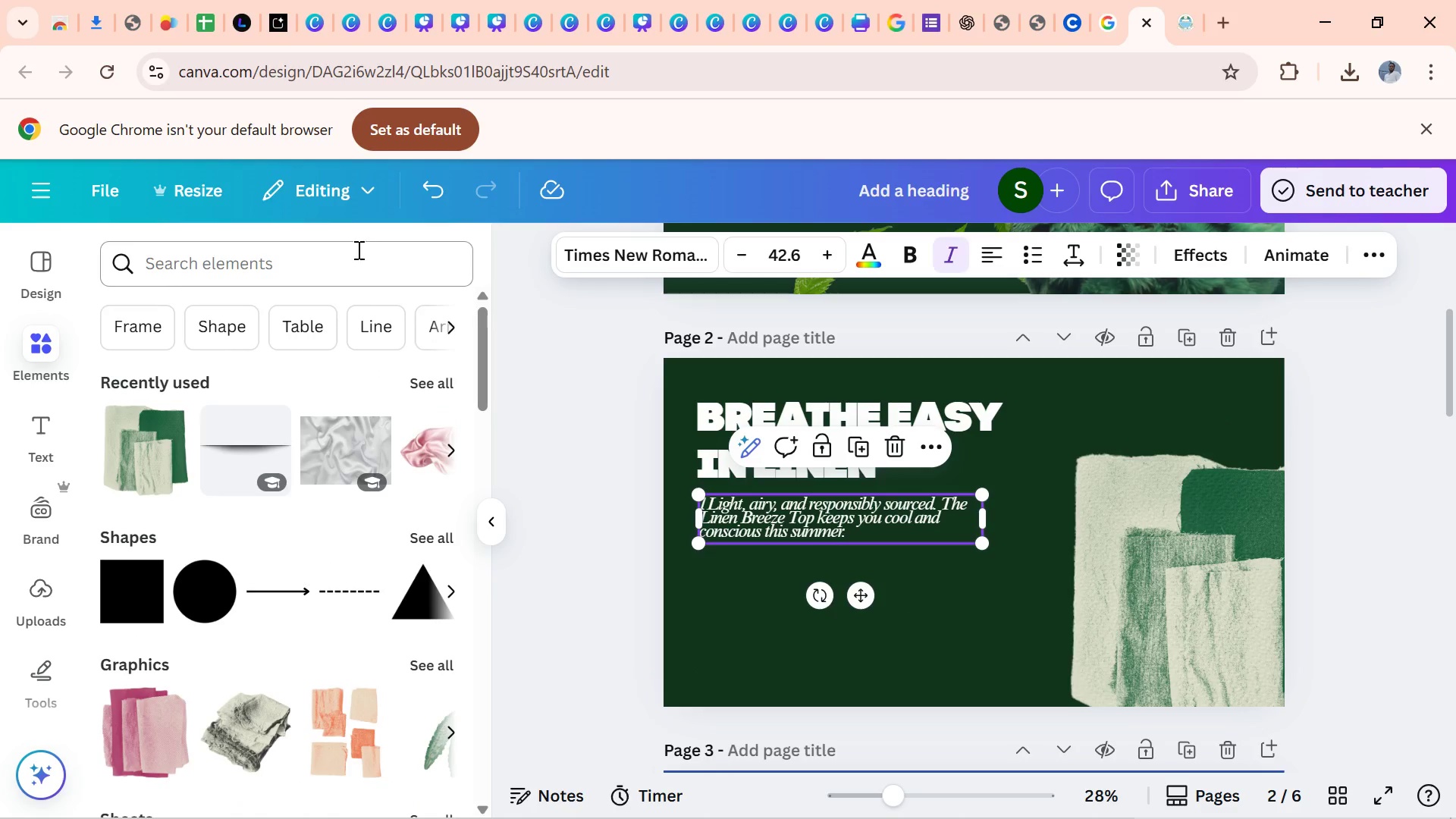 
left_click([357, 249])
 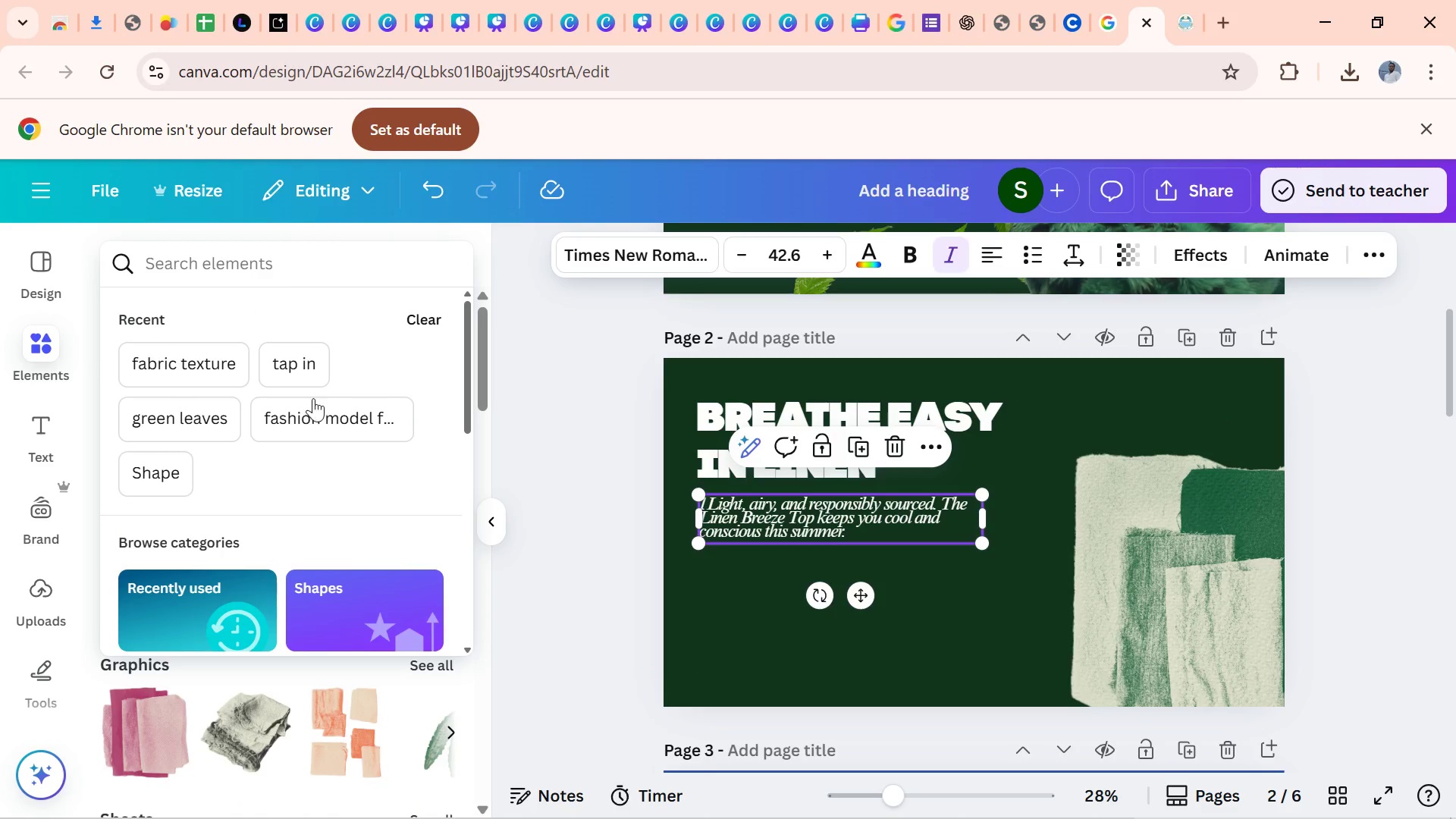 
left_click([320, 403])
 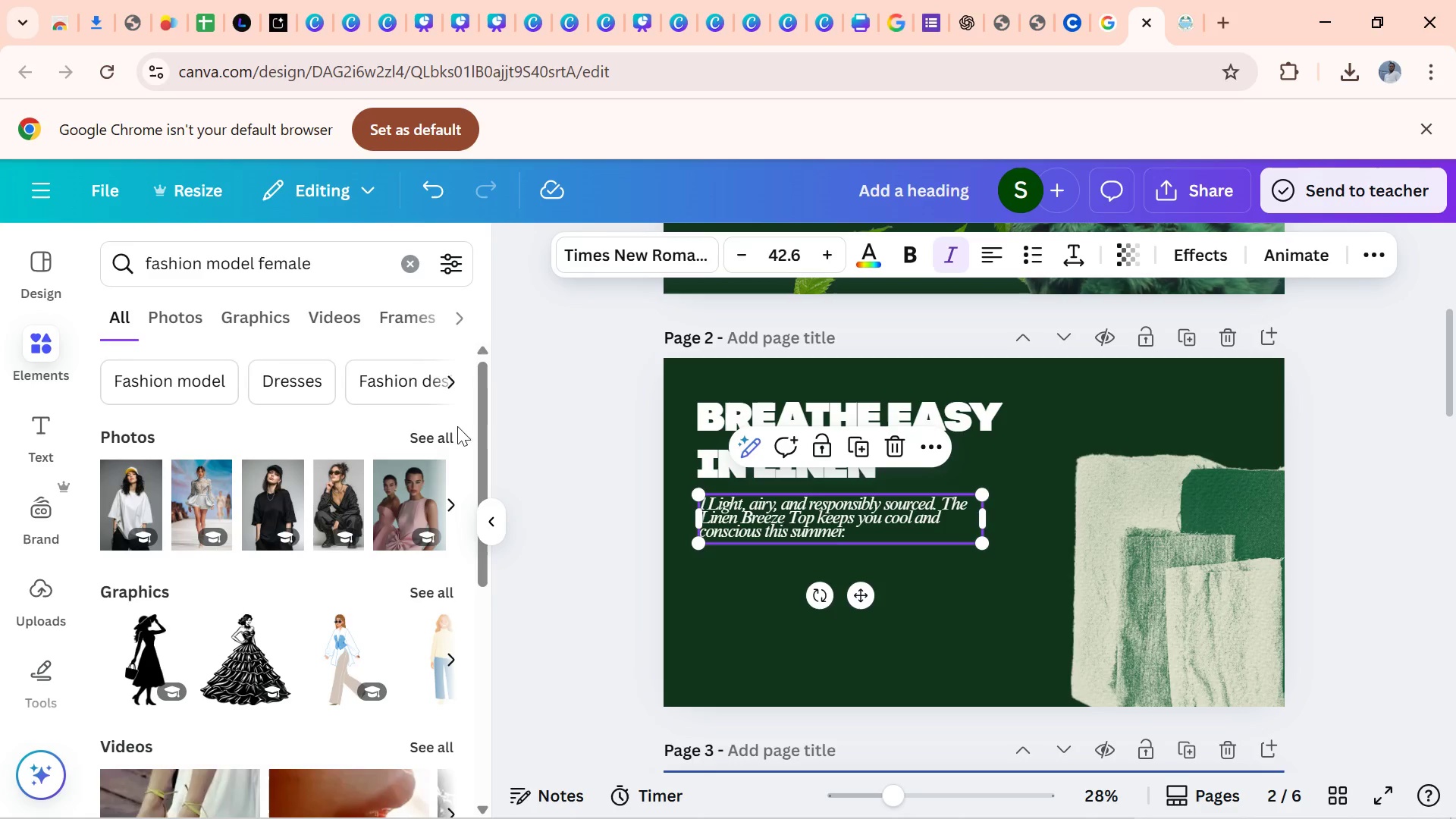 
left_click([283, 499])
 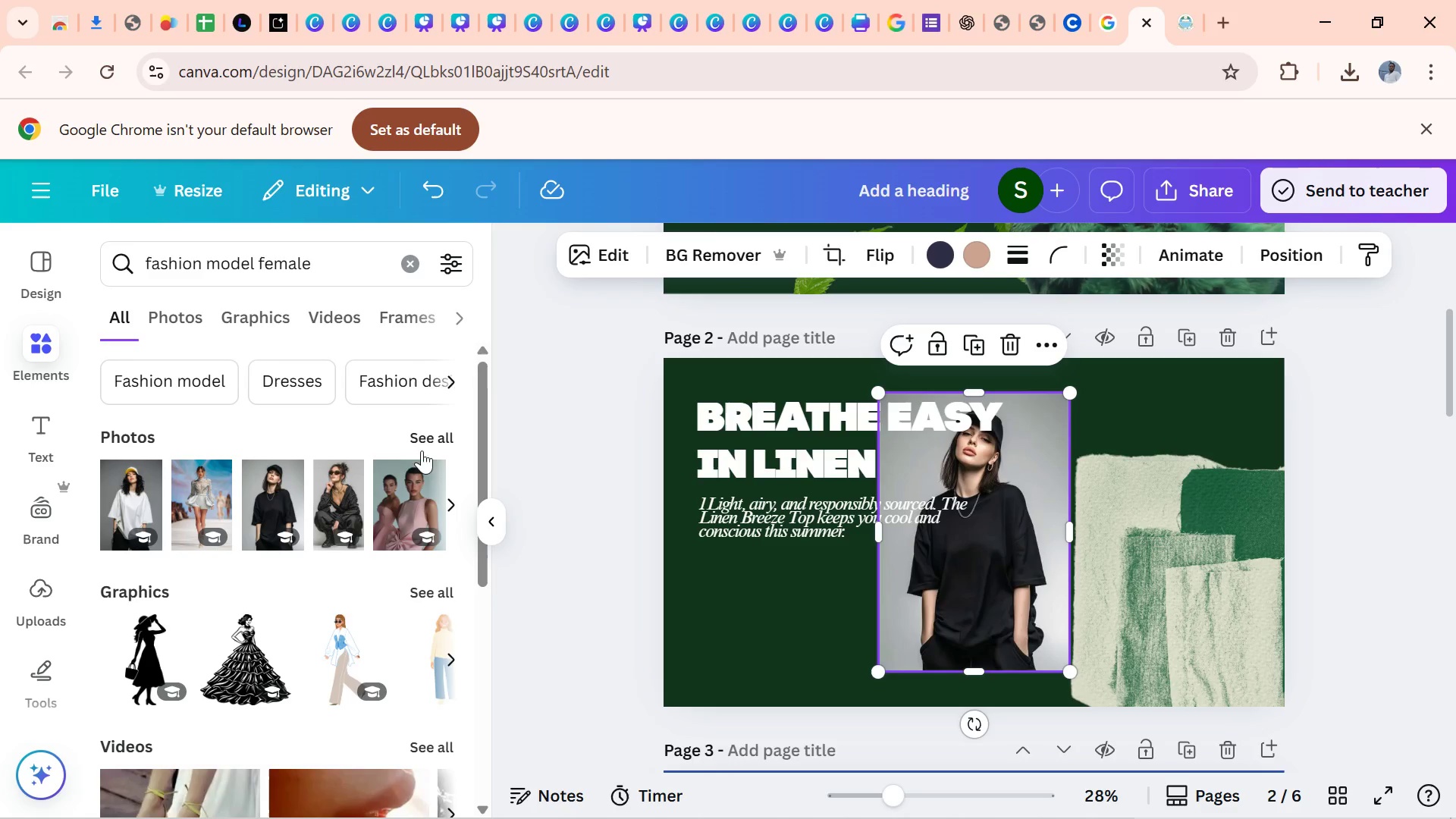 
left_click([439, 435])
 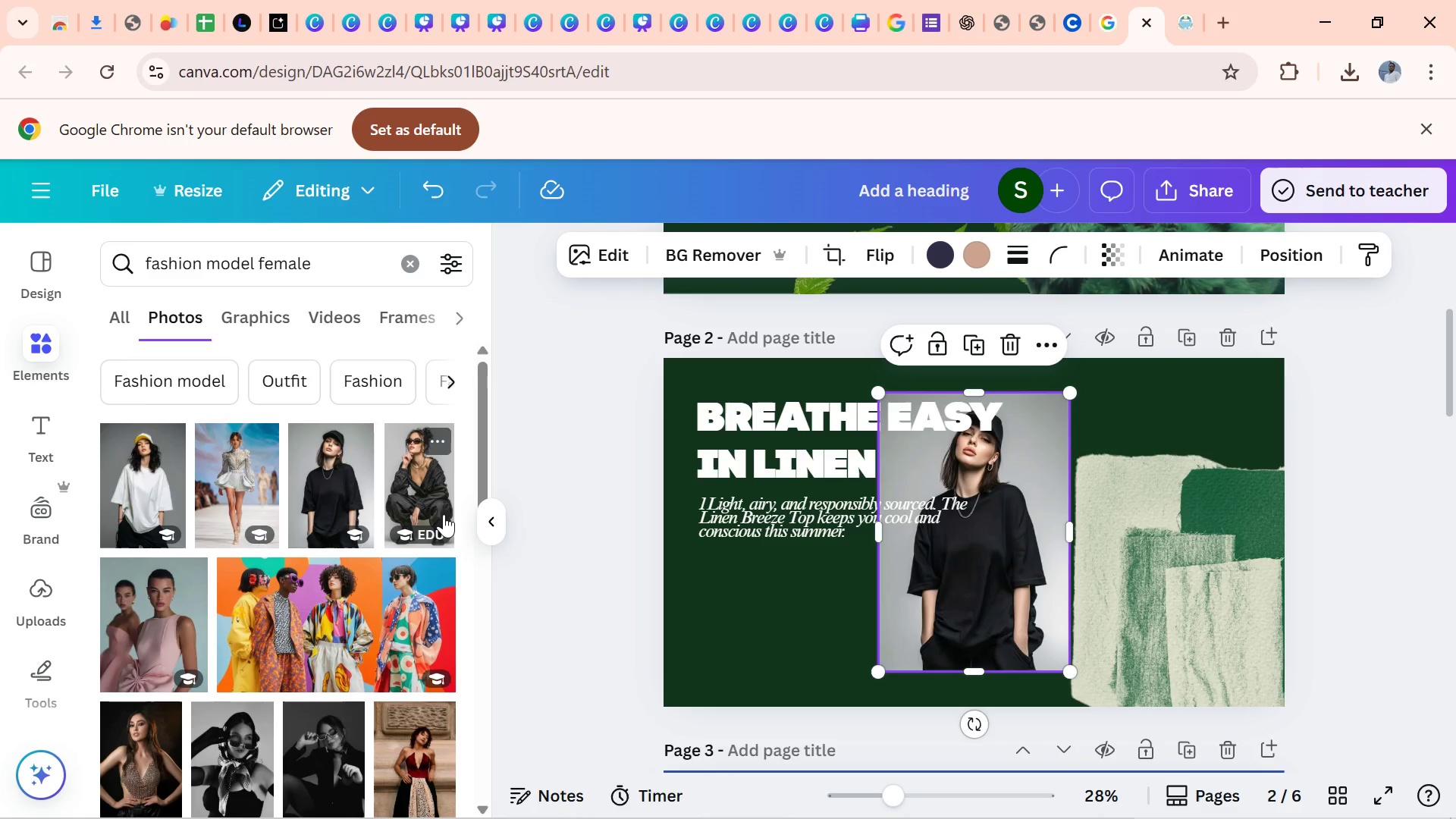 
left_click_drag(start_coordinate=[480, 457], to_coordinate=[393, 754])
 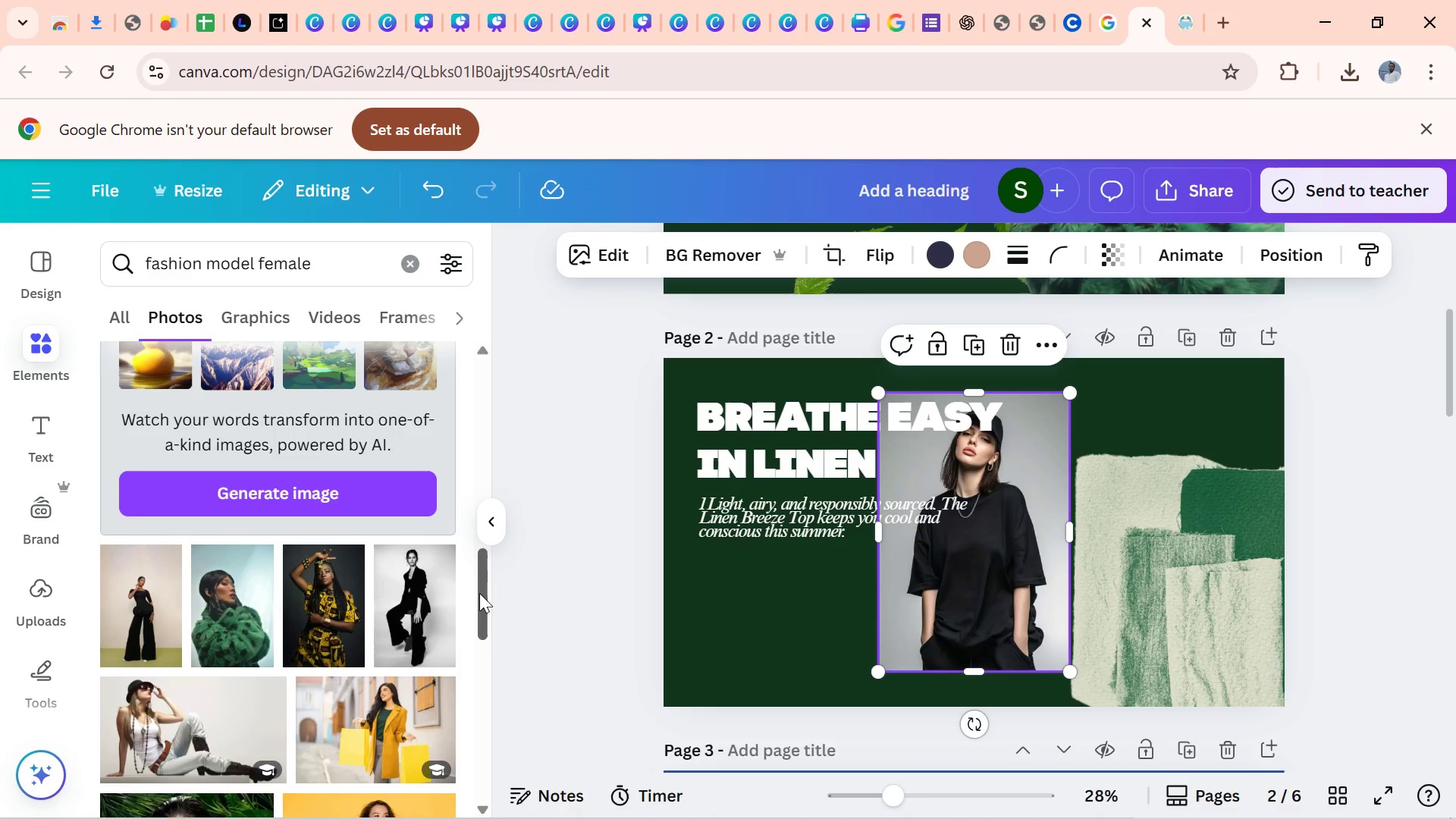 
left_click_drag(start_coordinate=[481, 594], to_coordinate=[422, 791])
 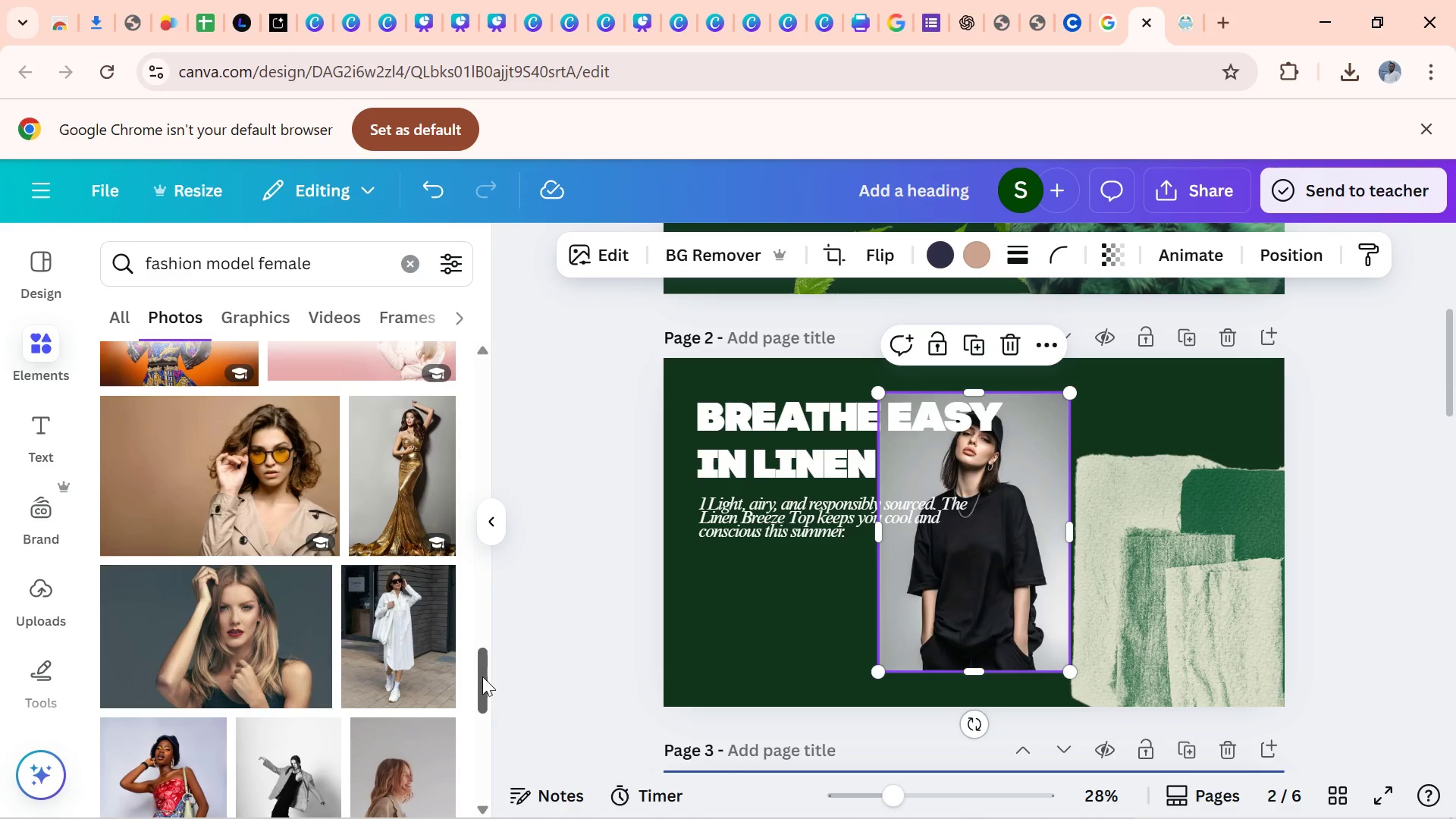 
left_click_drag(start_coordinate=[482, 676], to_coordinate=[482, 815])
 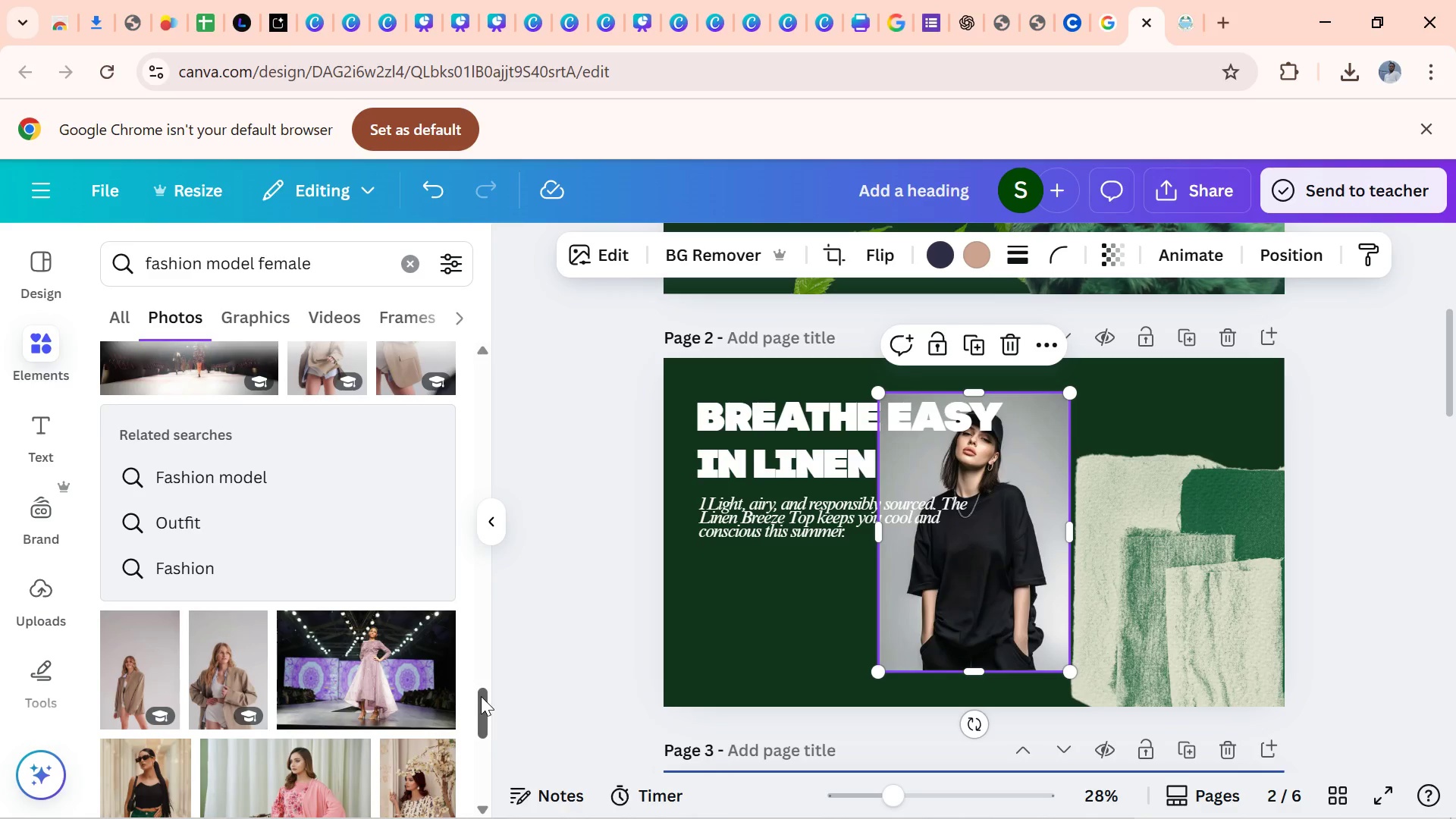 
left_click_drag(start_coordinate=[482, 695], to_coordinate=[491, 781])
 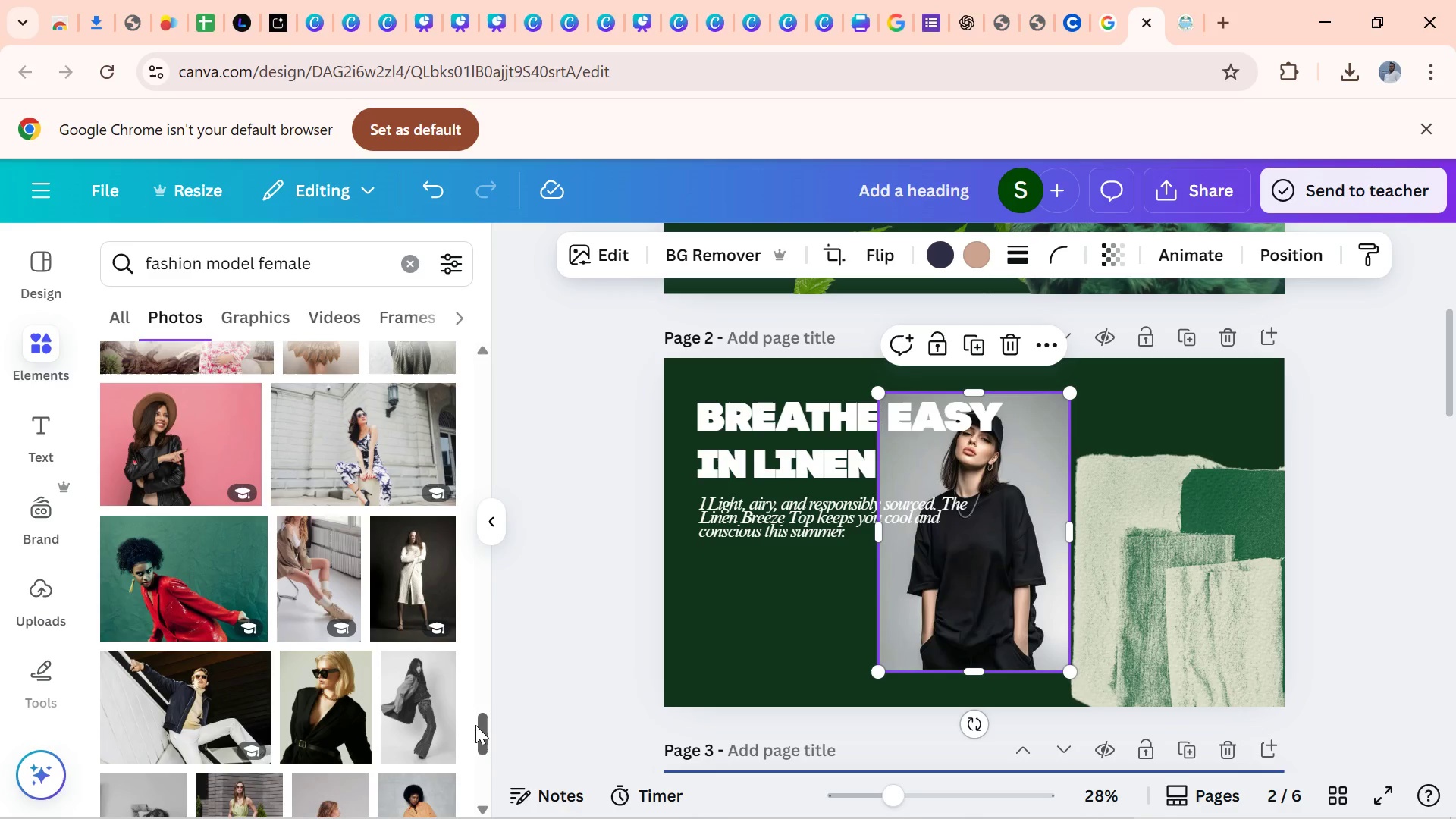 
left_click_drag(start_coordinate=[480, 725], to_coordinate=[487, 784])
 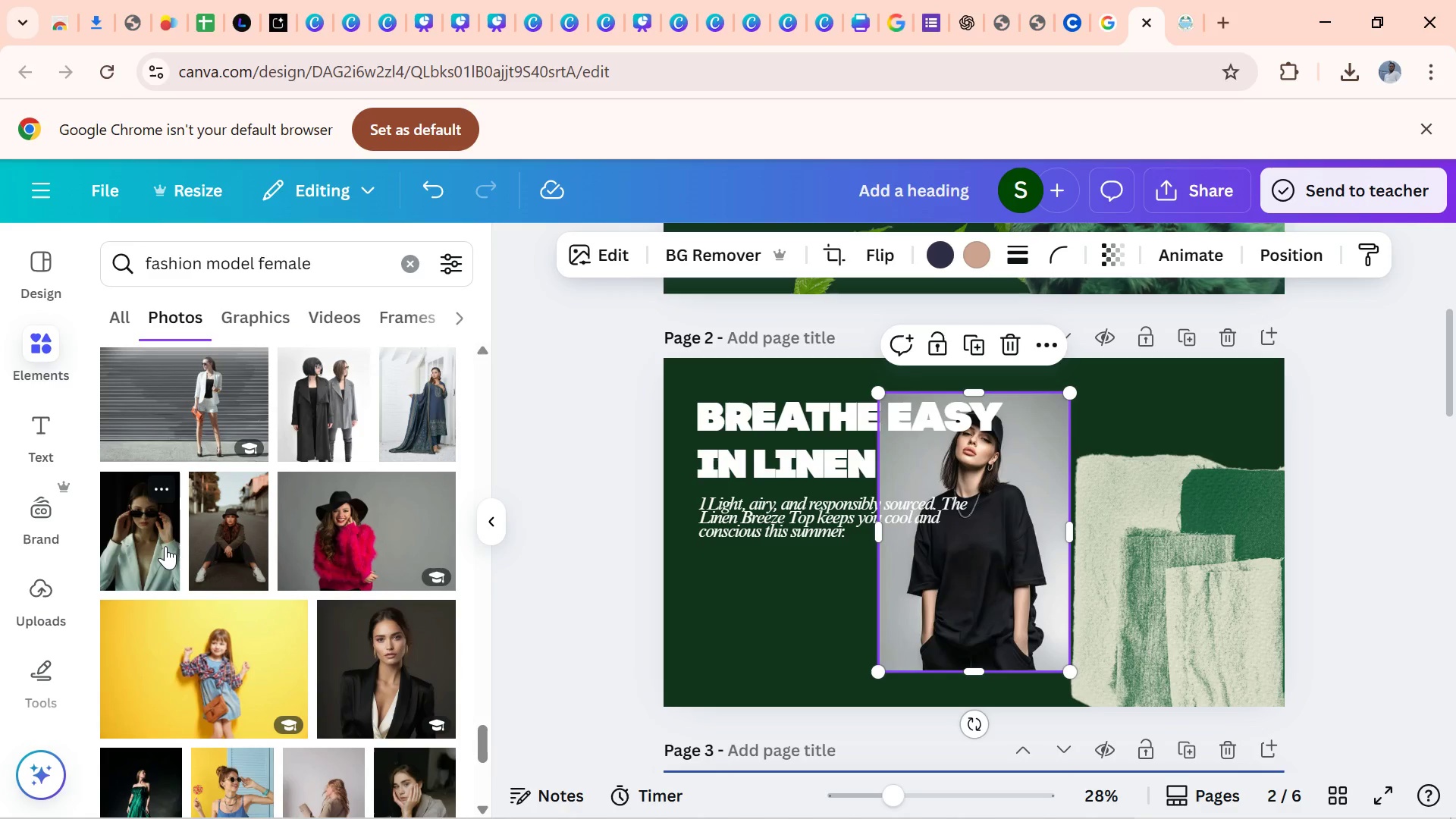 
left_click([165, 546])
 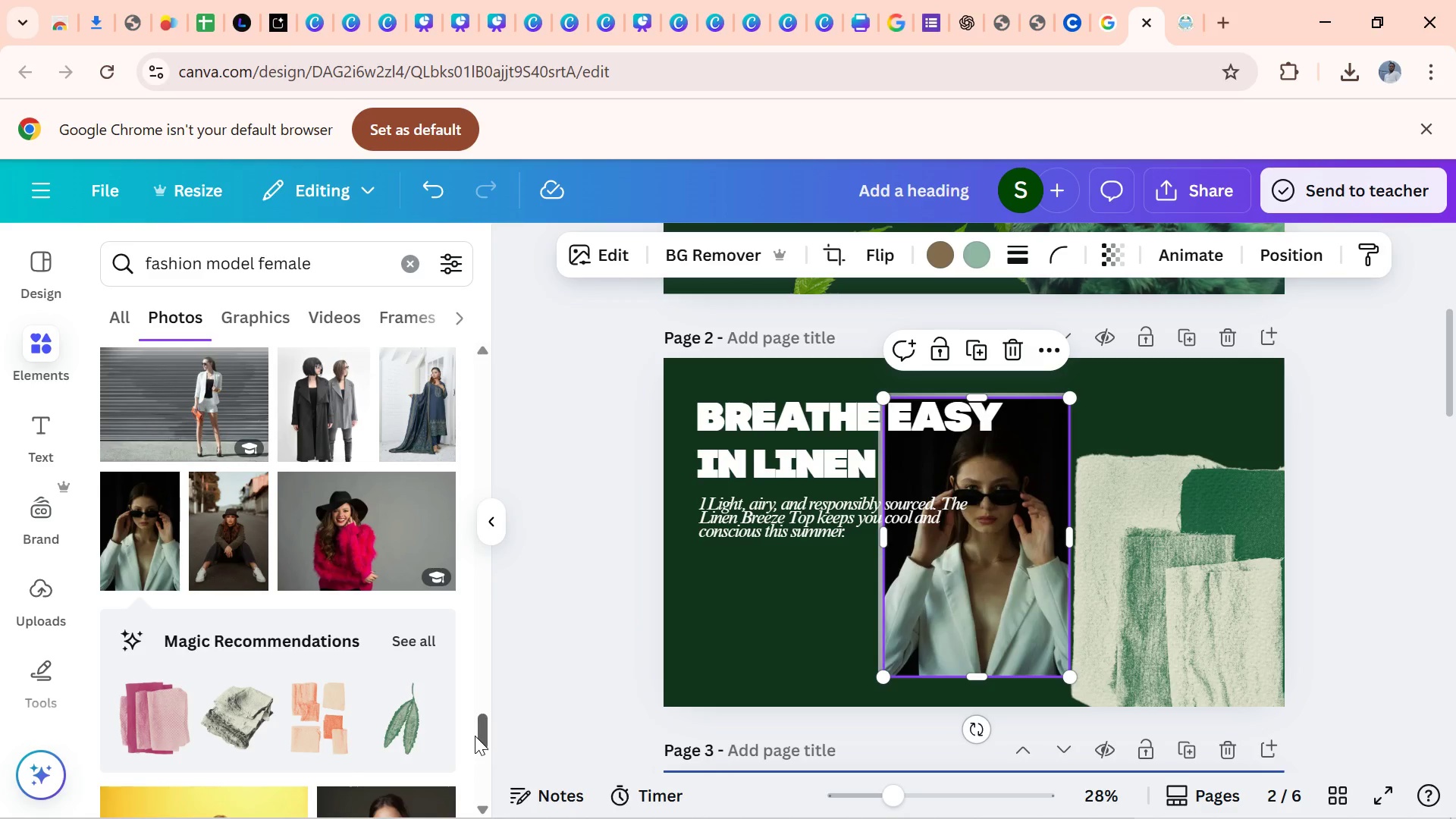 
left_click_drag(start_coordinate=[482, 729], to_coordinate=[499, 765])
 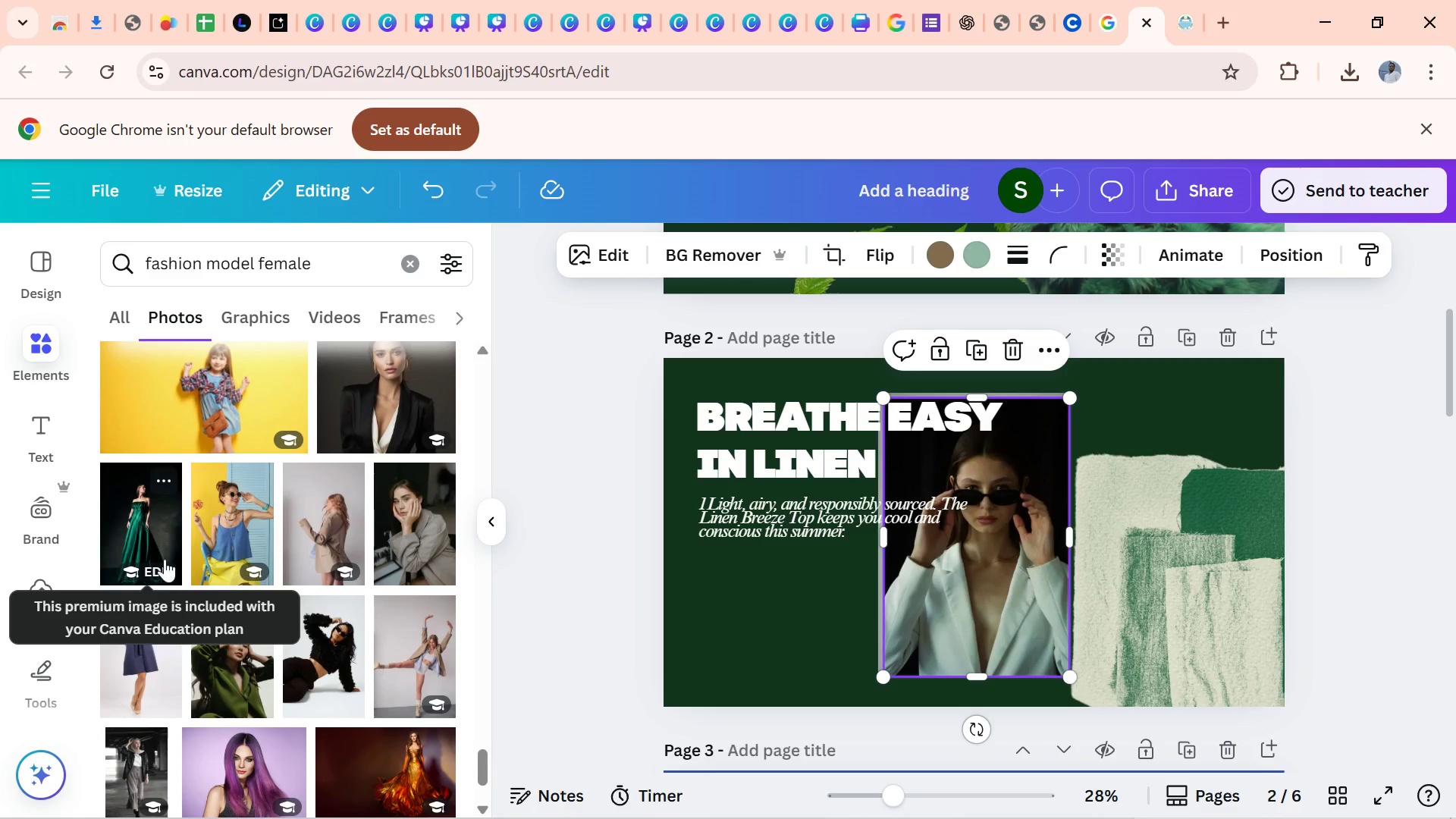 
left_click([168, 517])
 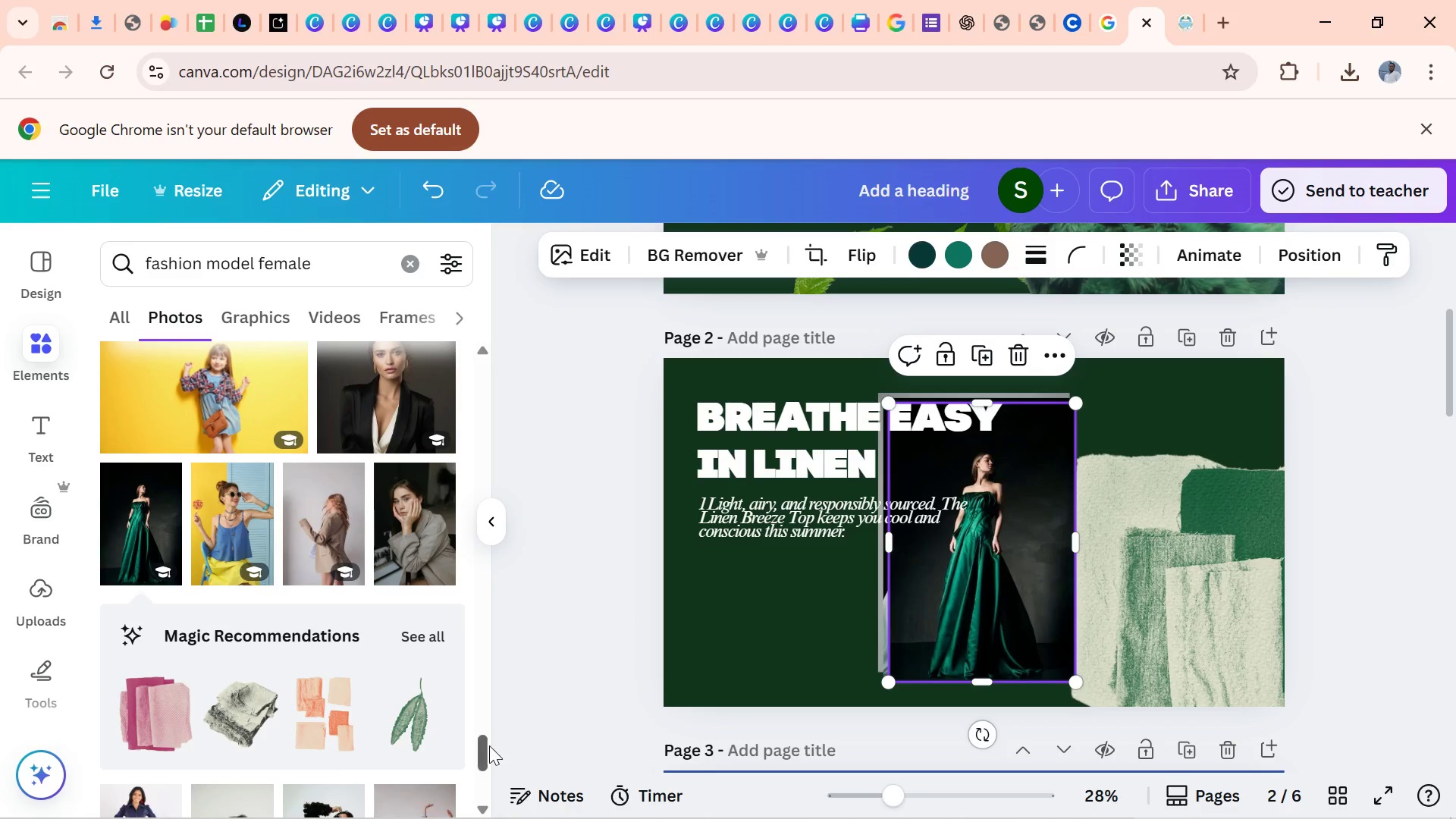 
left_click_drag(start_coordinate=[488, 748], to_coordinate=[488, 768])
 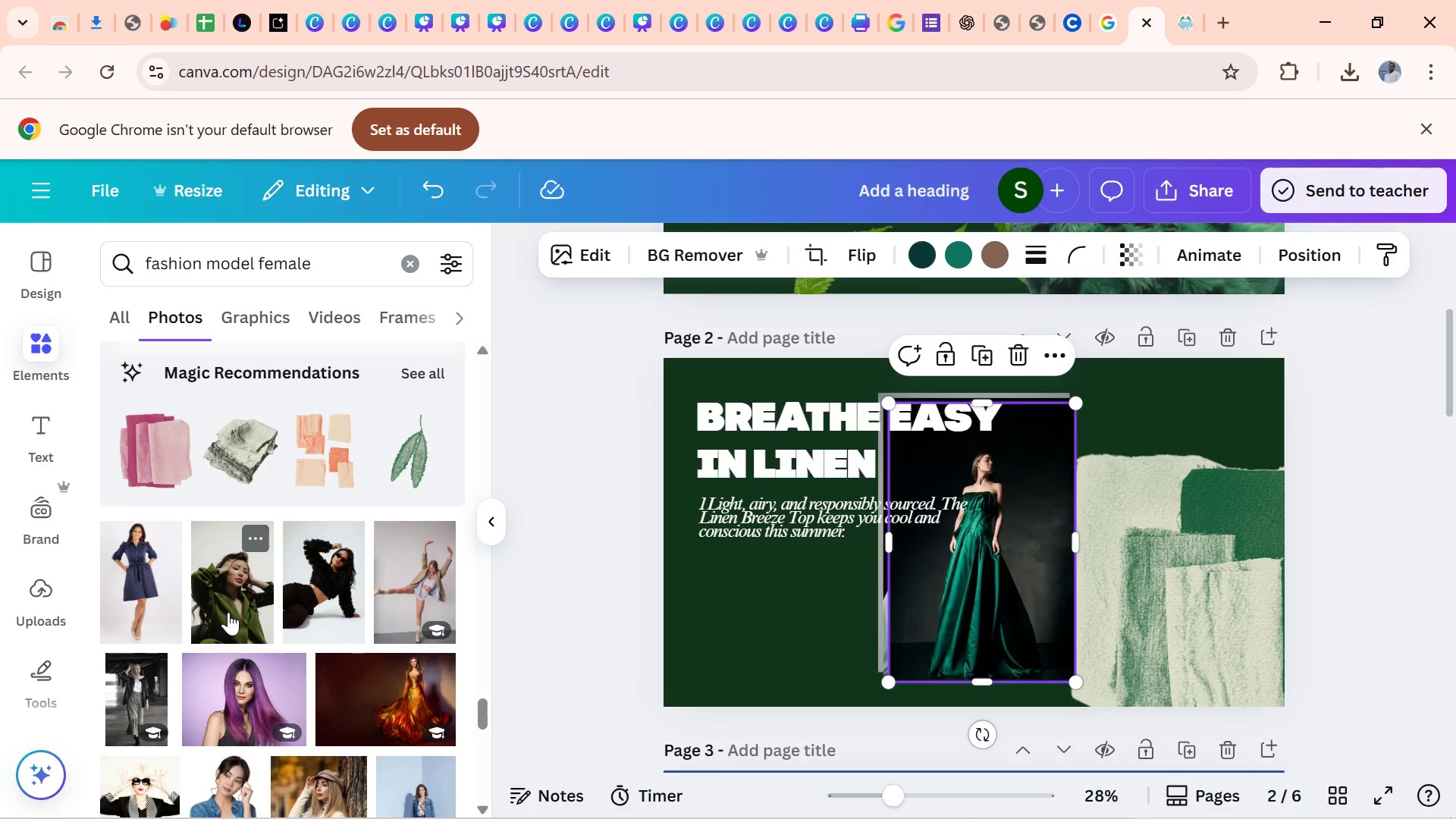 
left_click([228, 612])
 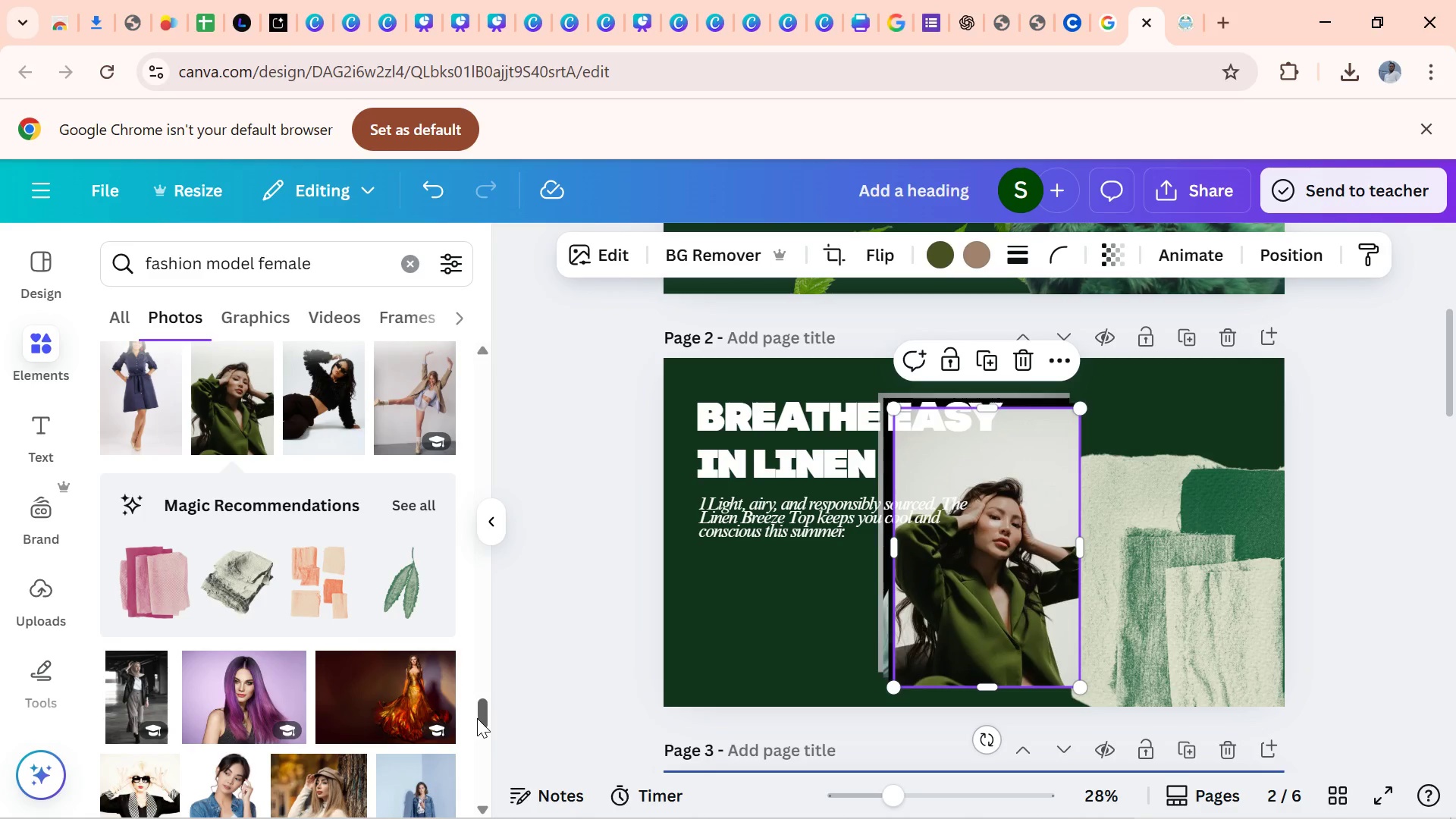 
left_click_drag(start_coordinate=[497, 707], to_coordinate=[508, 720])
 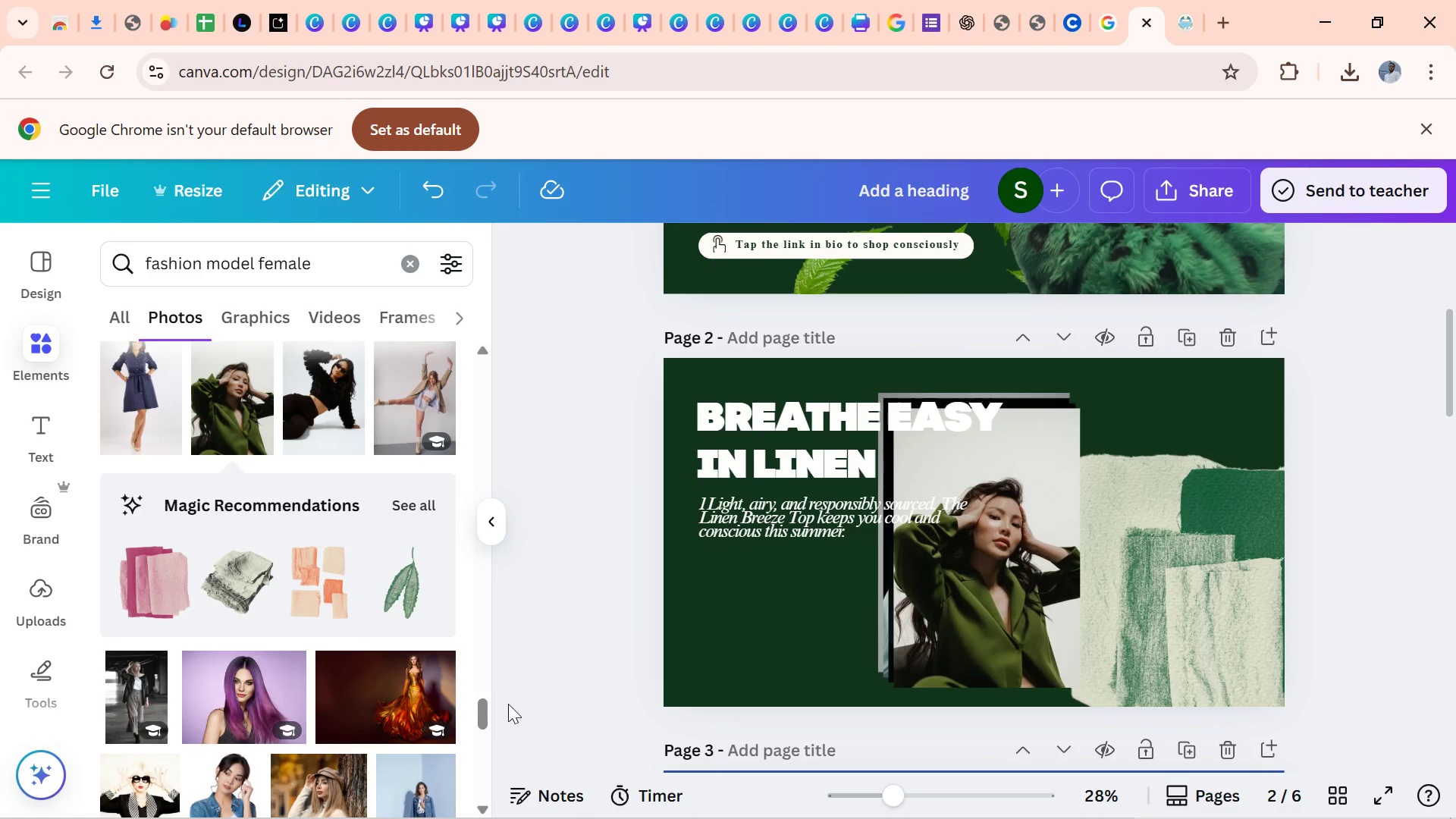 
left_click_drag(start_coordinate=[479, 707], to_coordinate=[460, 818])
 